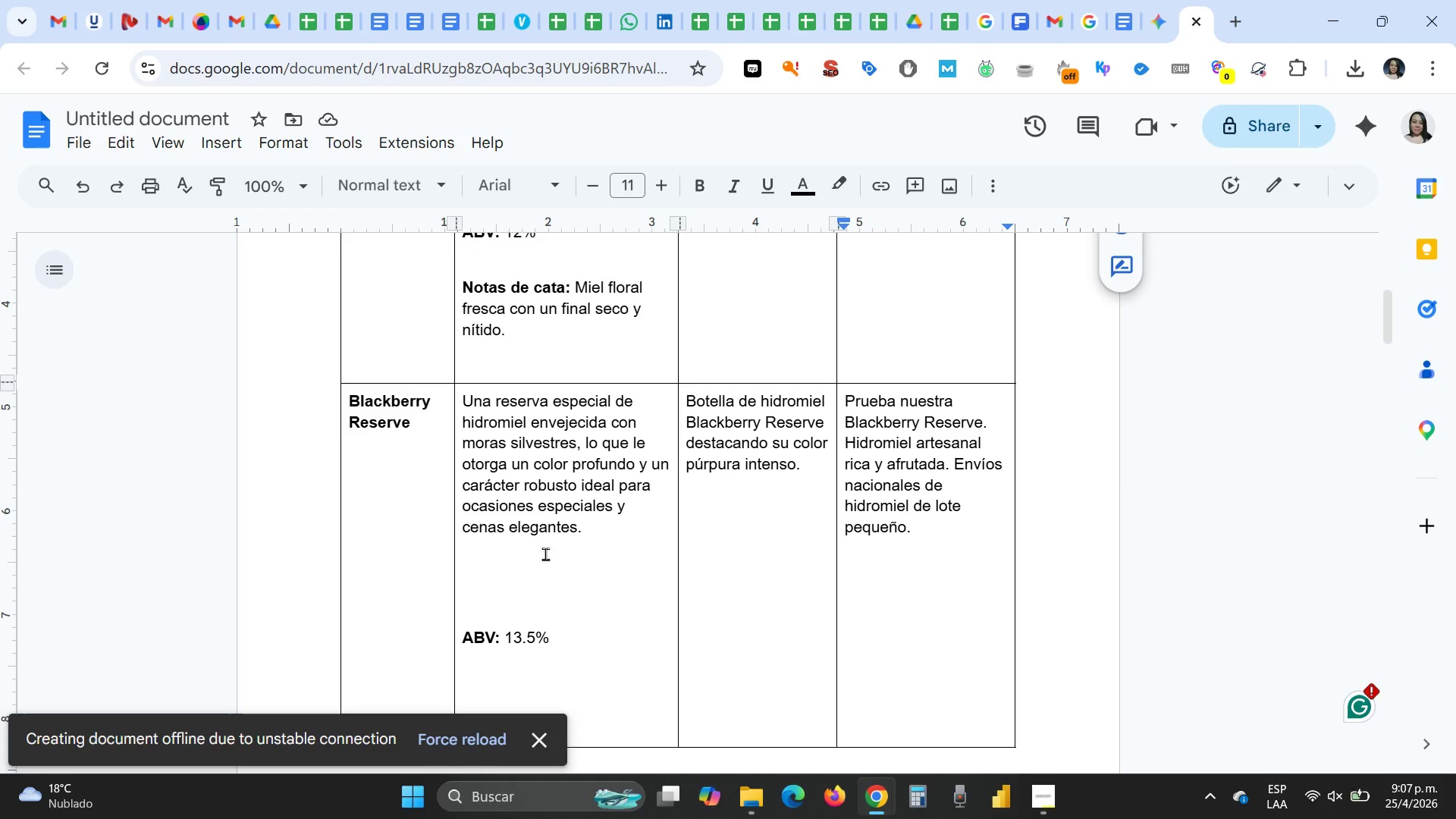 
left_click([520, 570])
 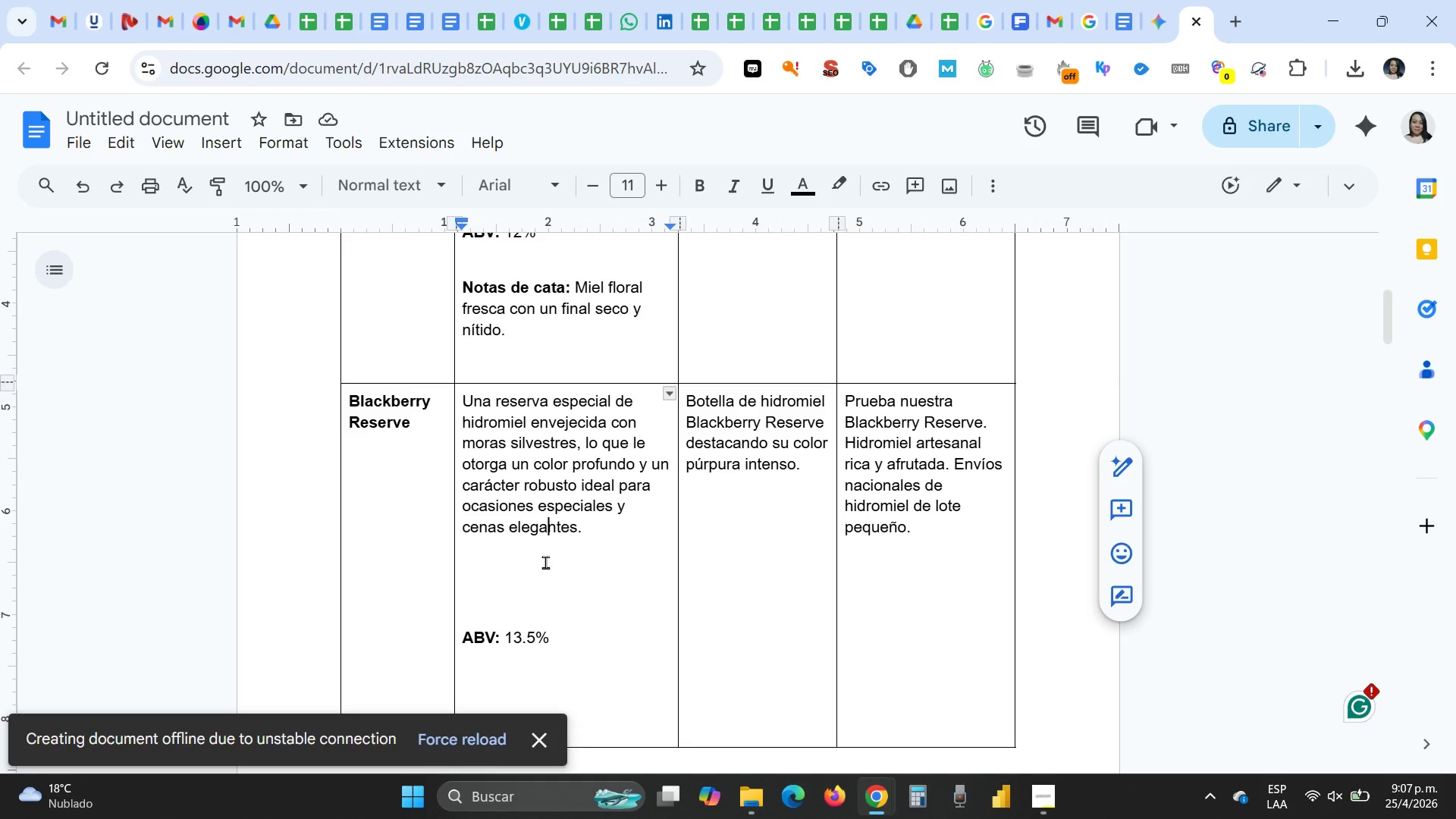 
left_click([504, 579])
 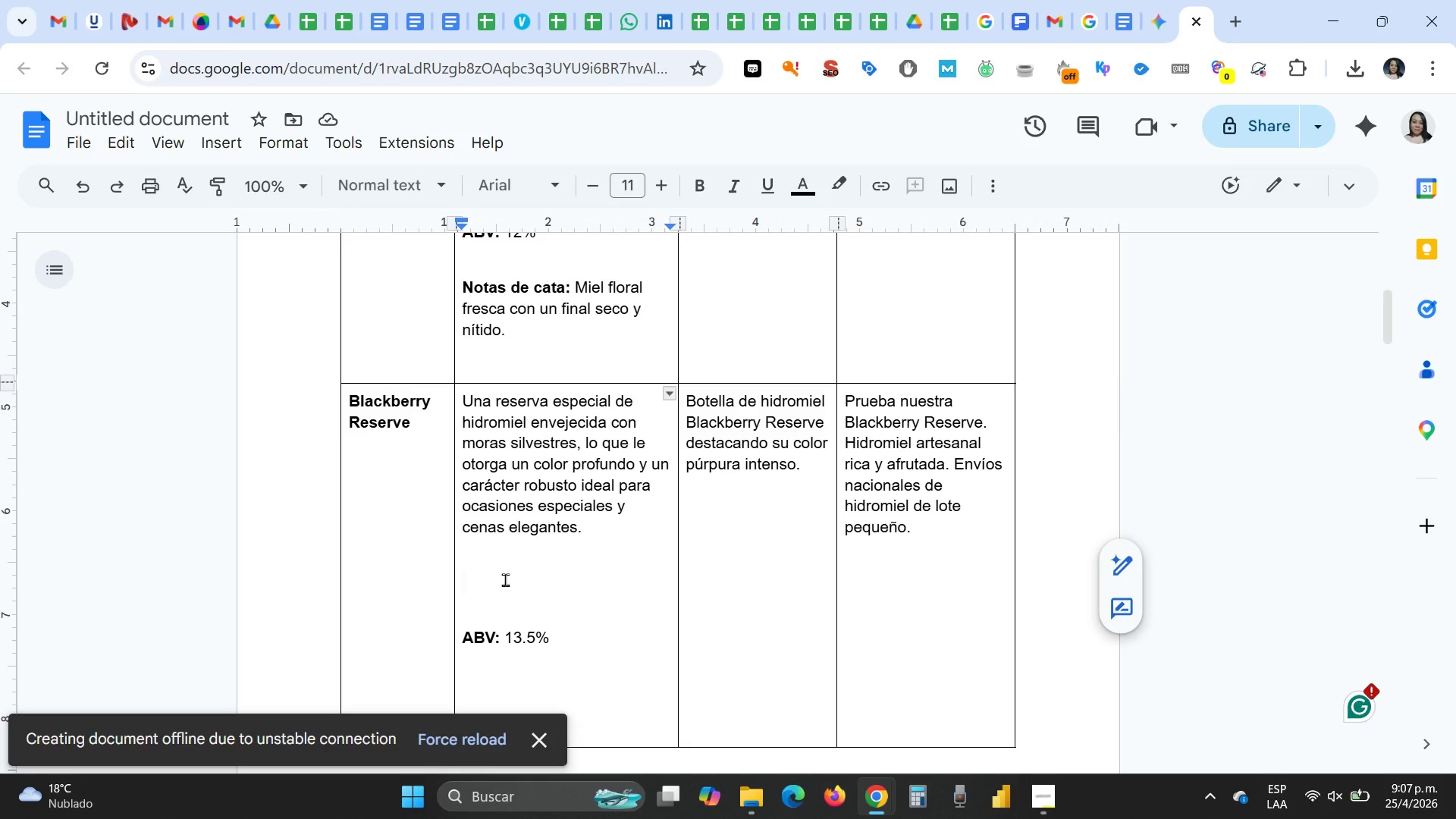 
key(Delete)
 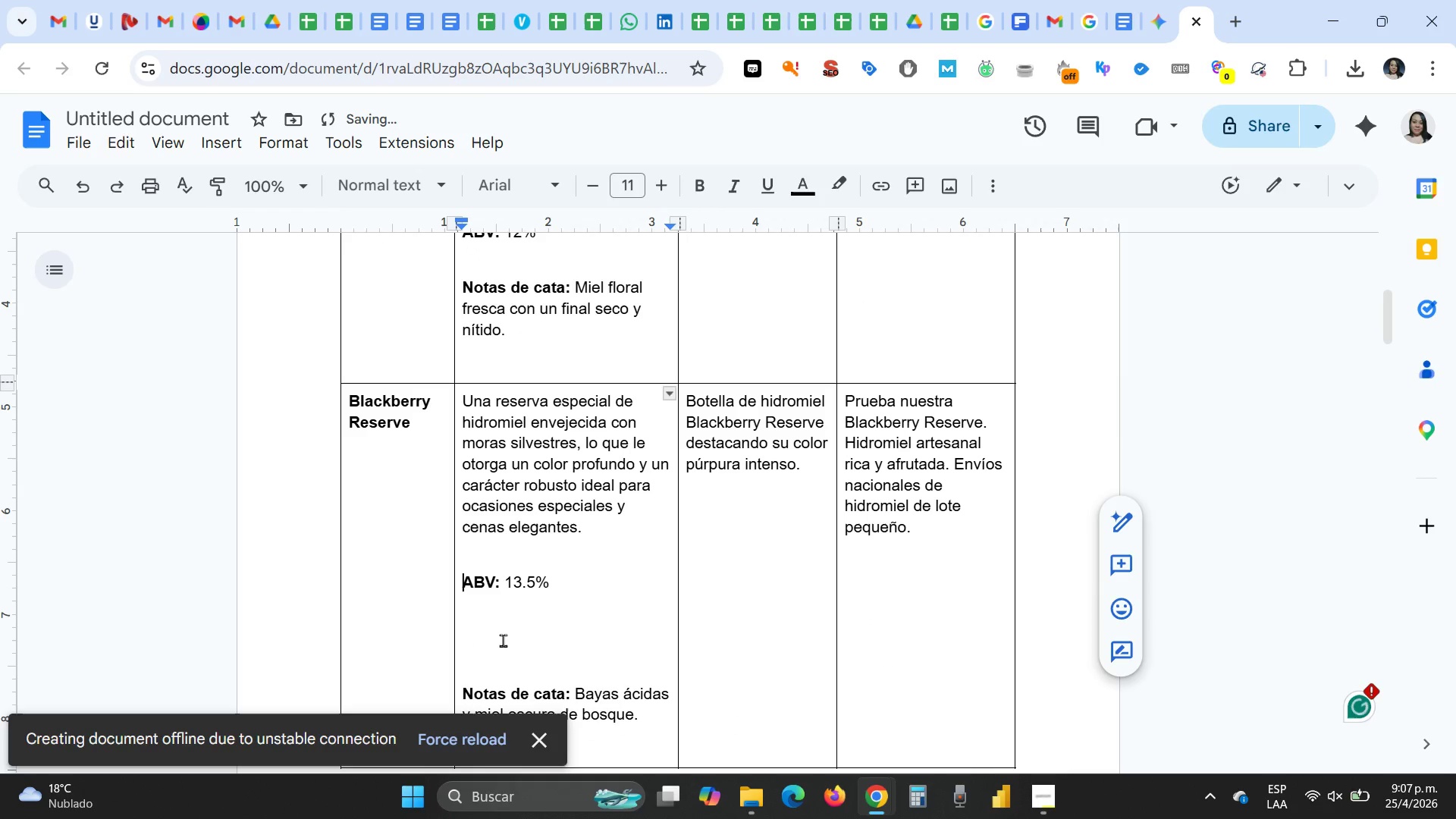 
left_click([501, 644])
 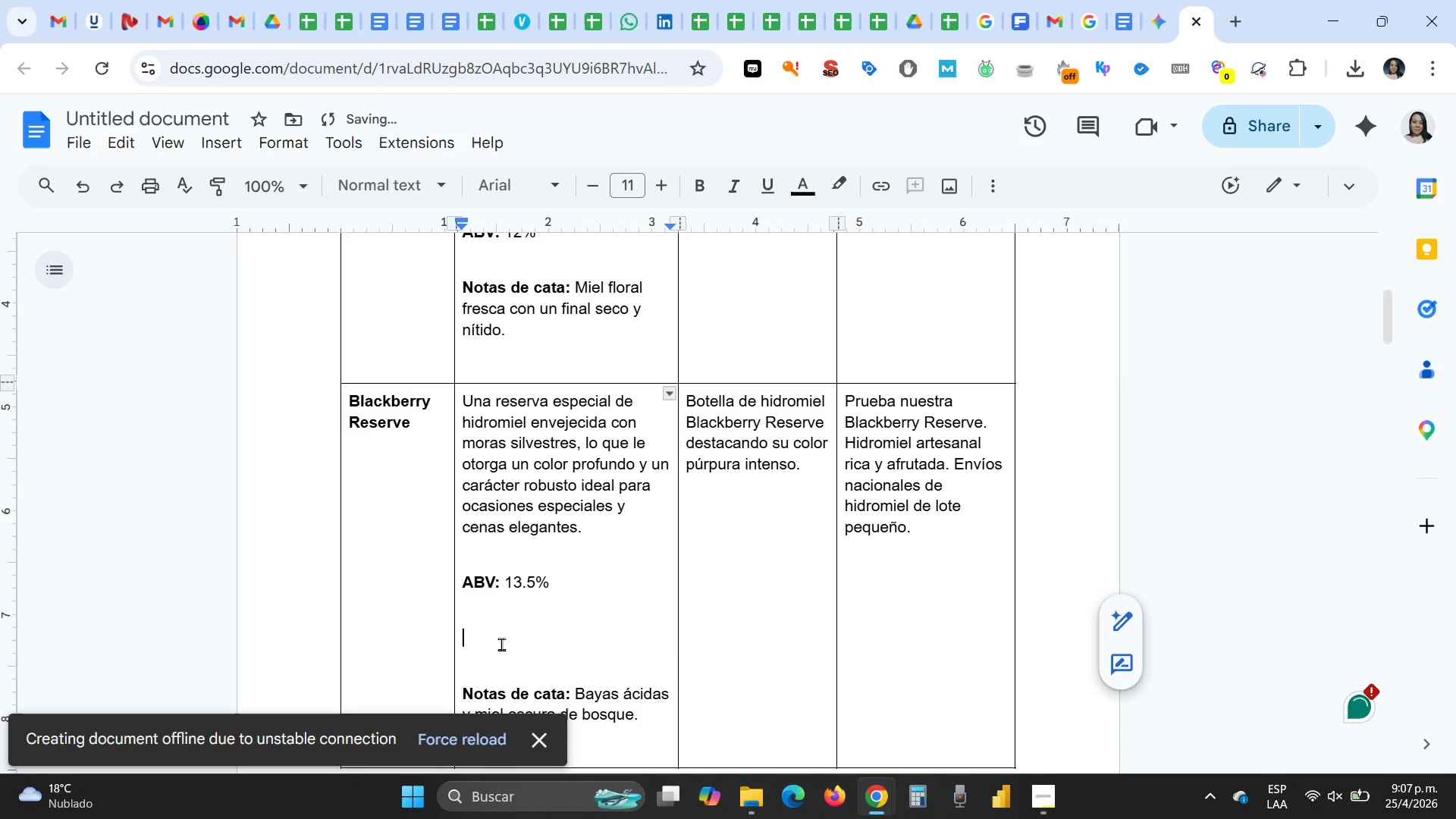 
key(Delete)
 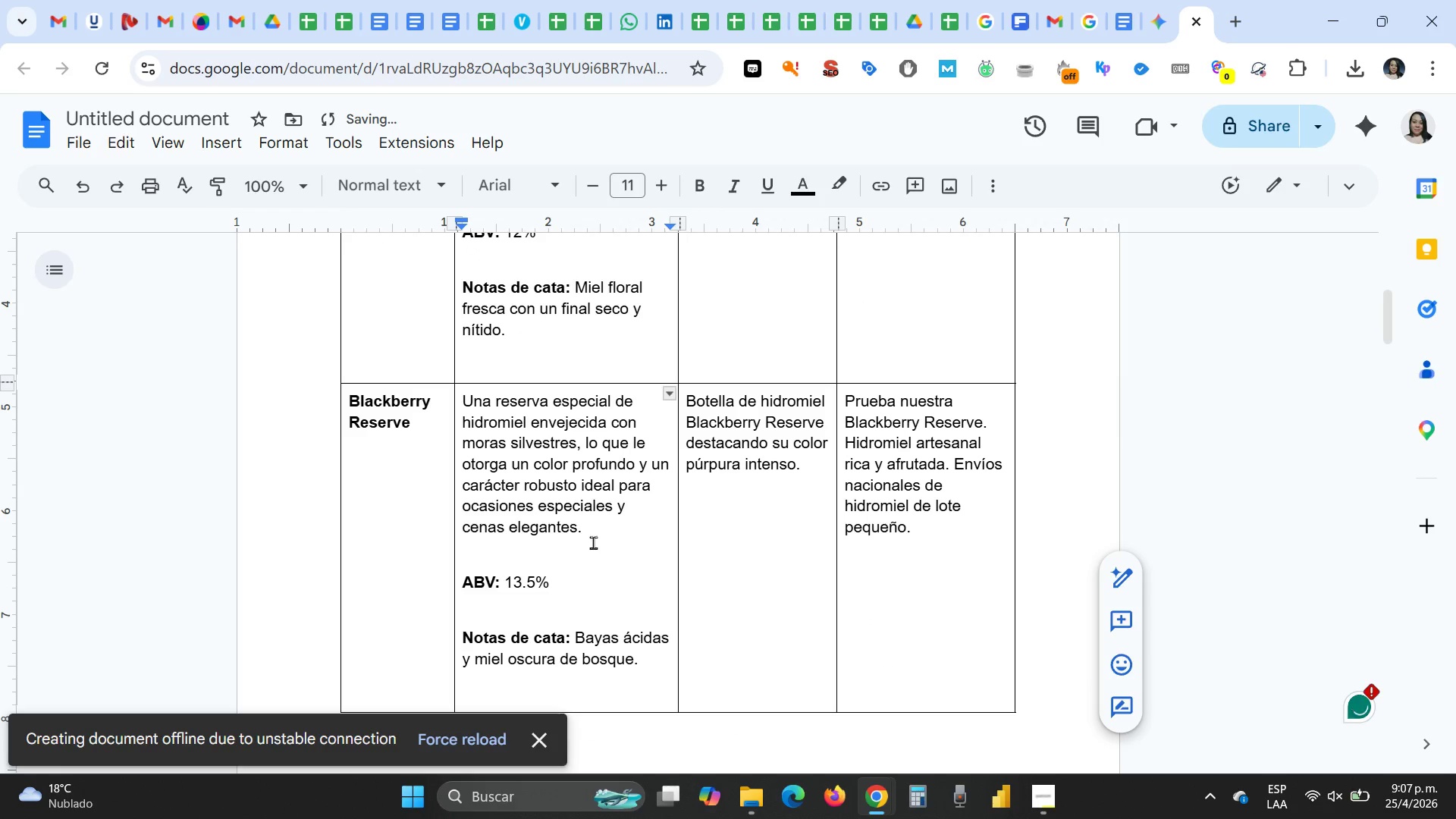 
left_click([606, 533])
 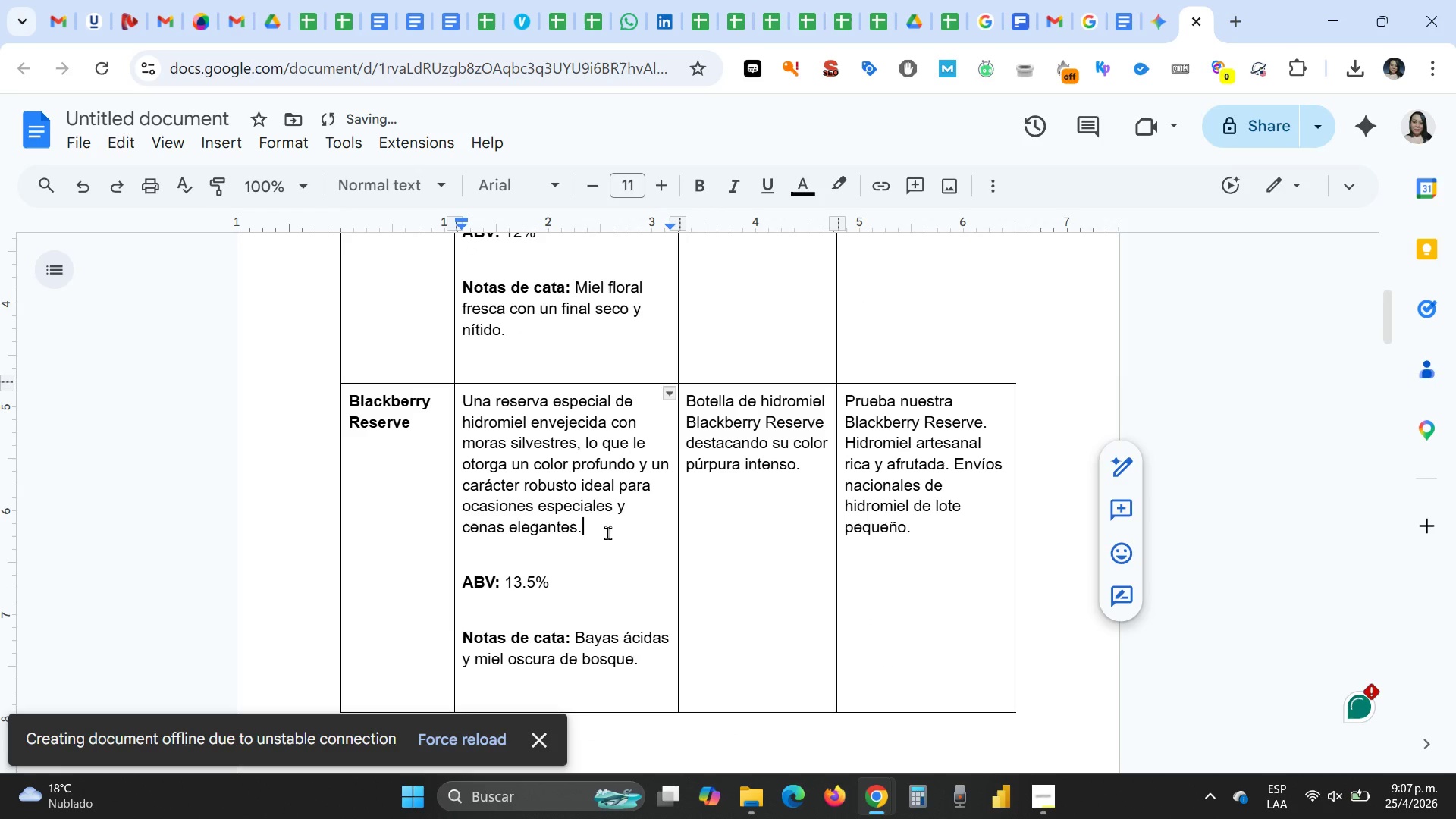 
key(Enter)
 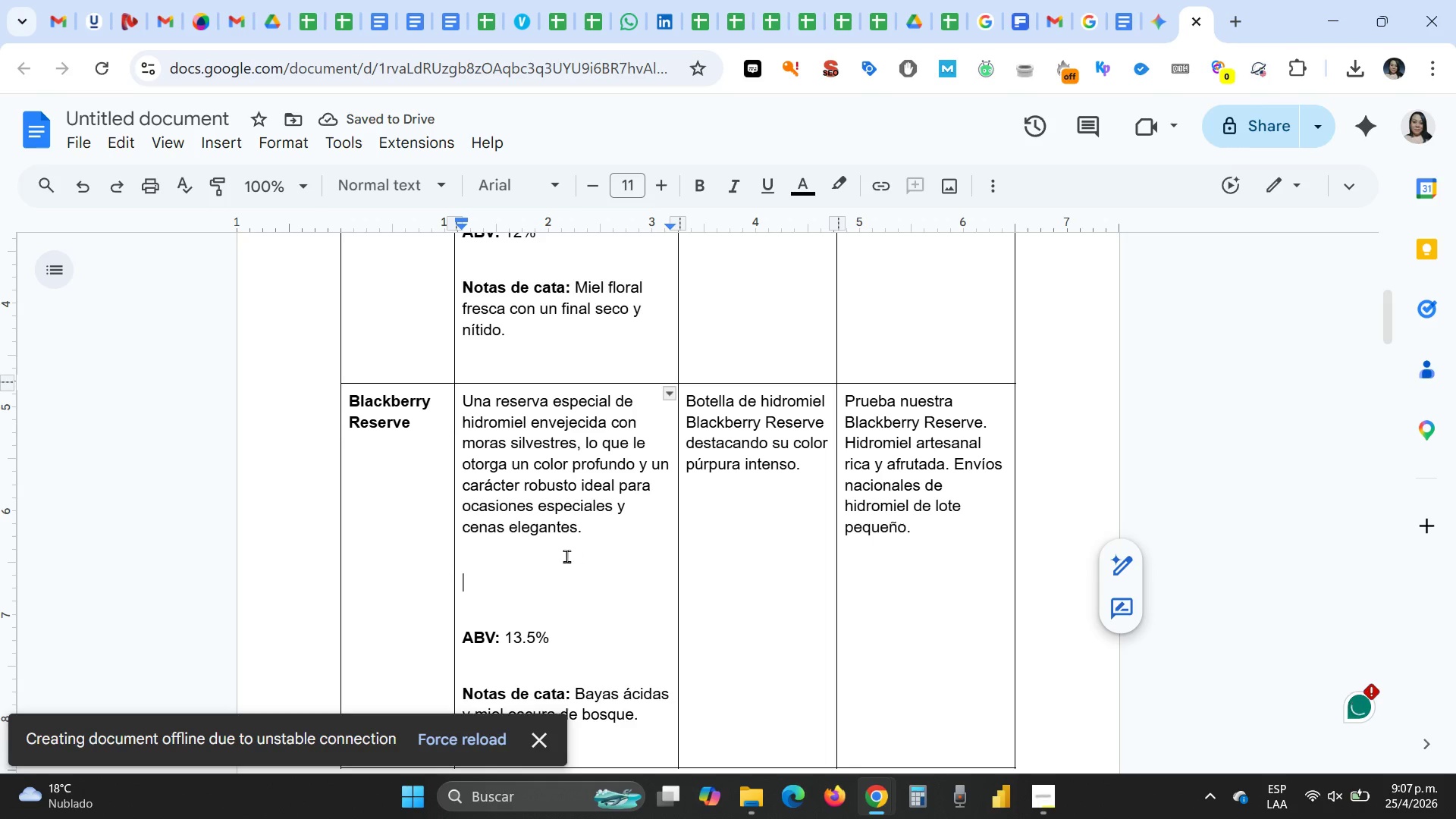 
type(Blackberry Reserve, )
 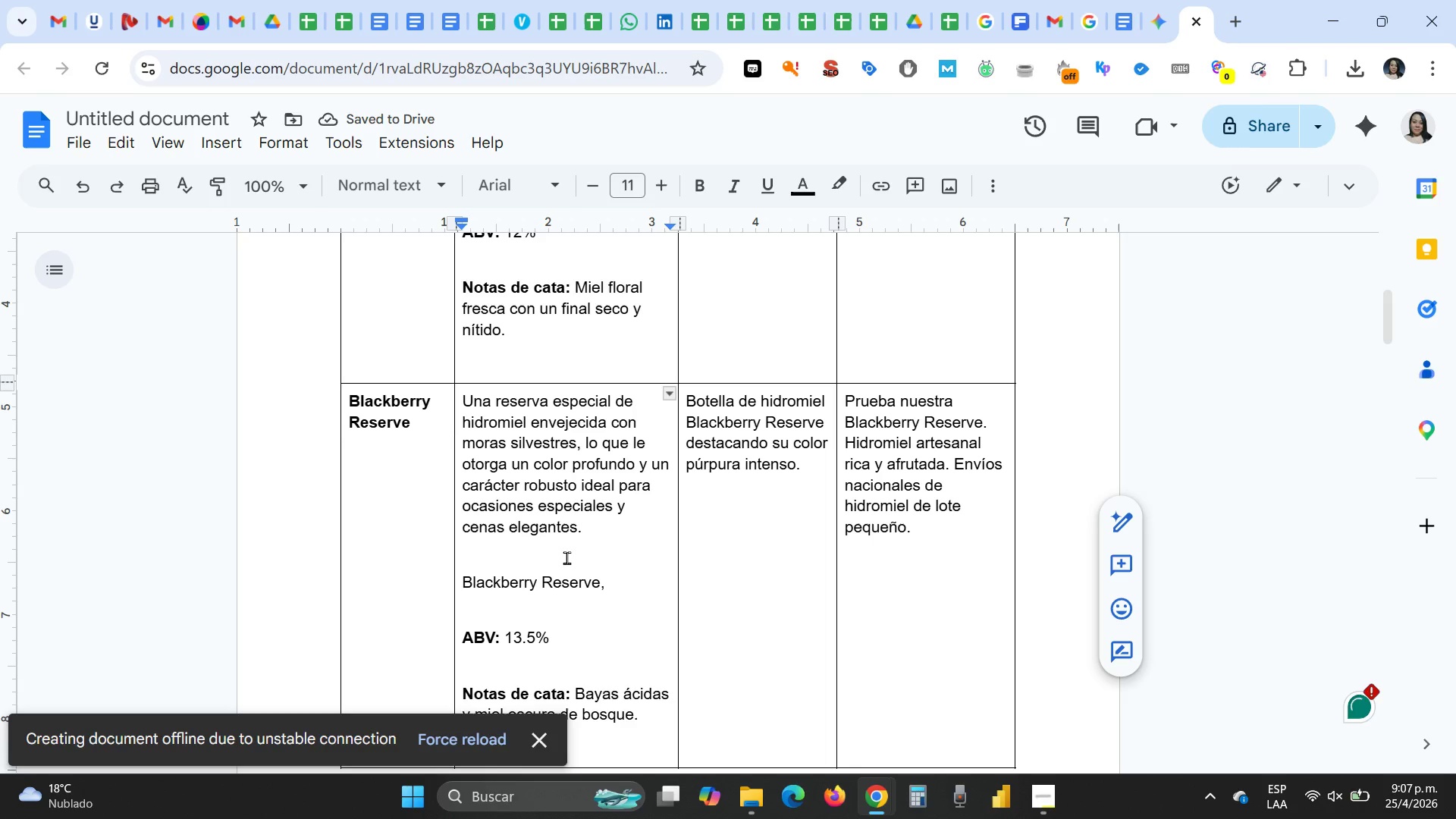 
type(es una )
key(Backspace)
key(Backspace)
key(Backspace)
key(Backspace)
key(Backspace)
key(Backspace)
key(Backspace)
type(pertenece a una reserva especial de hidromiel envejecida con moras silvestres. )
 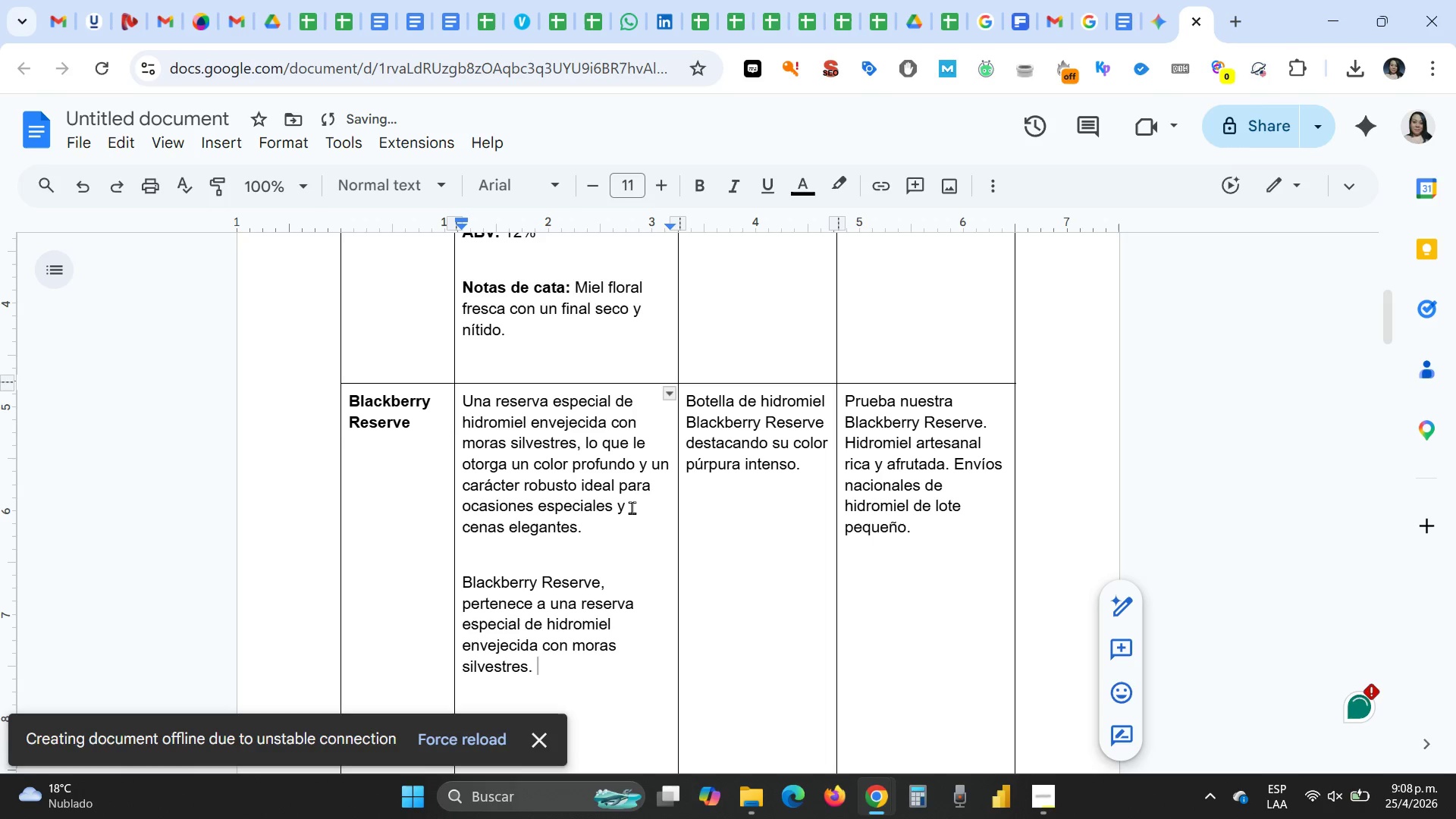 
scroll: coordinate [655, 498], scroll_direction: down, amount: 1.0
 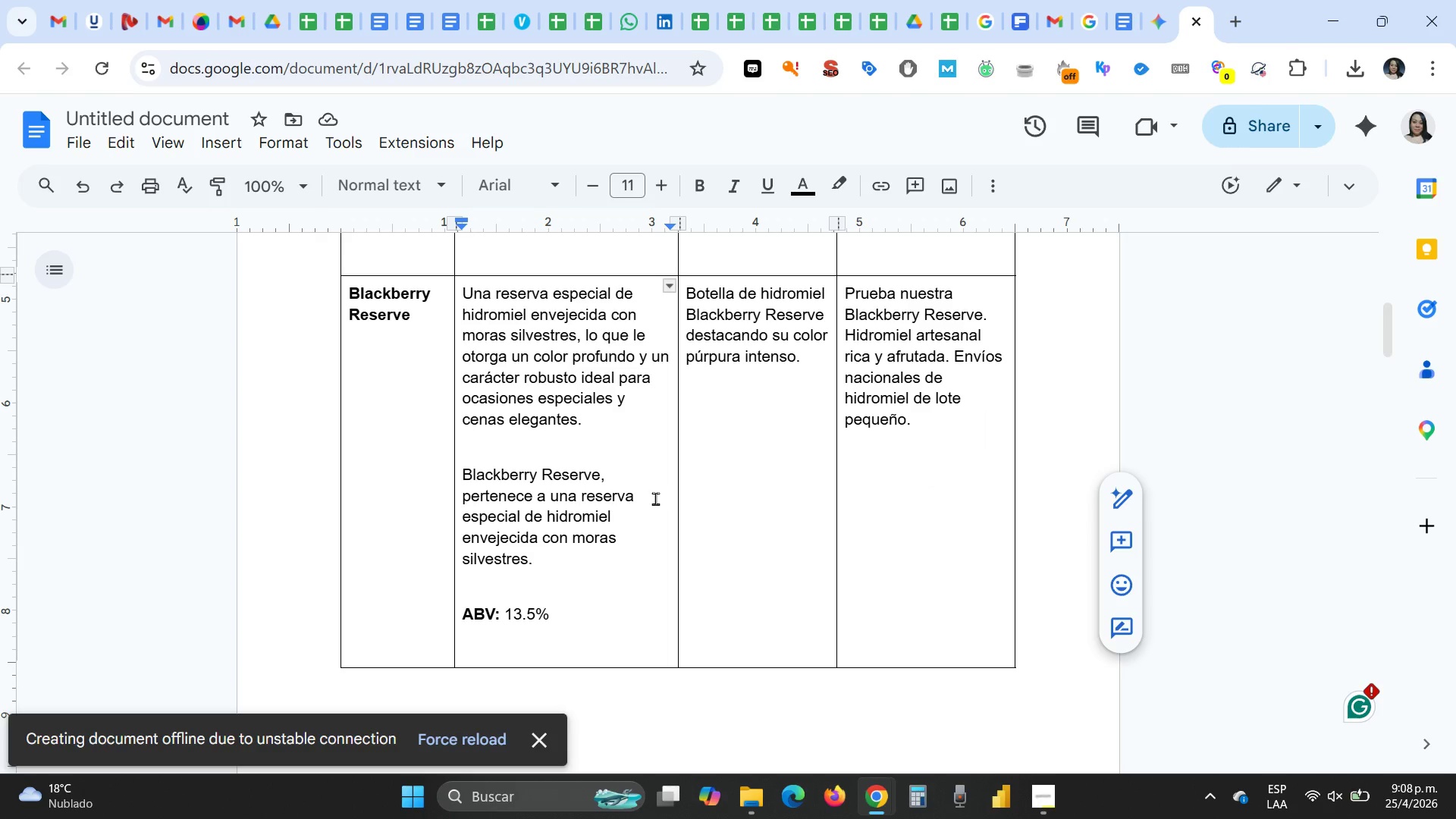 
key(CapsLock)
 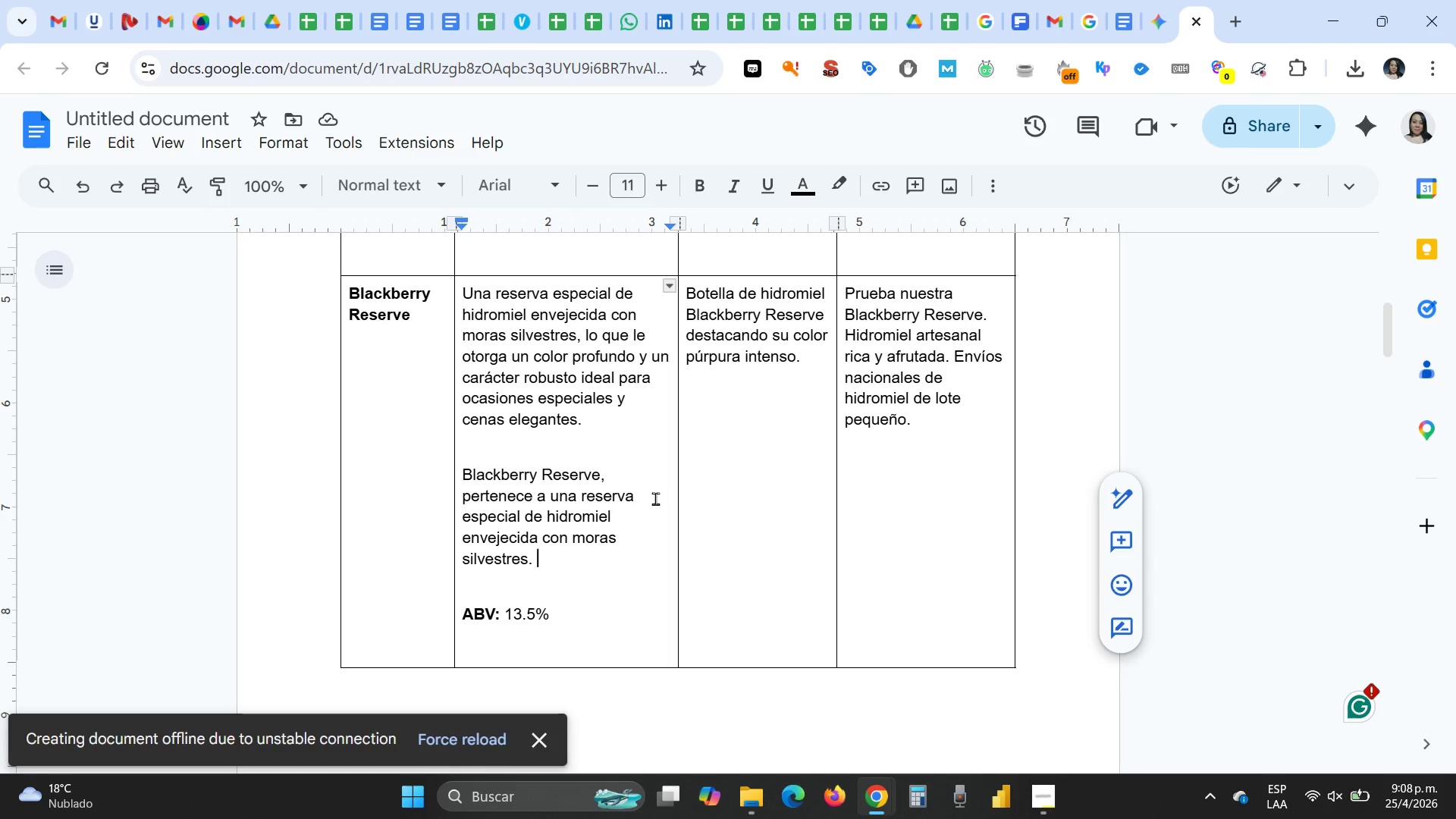 
wait(10.28)
 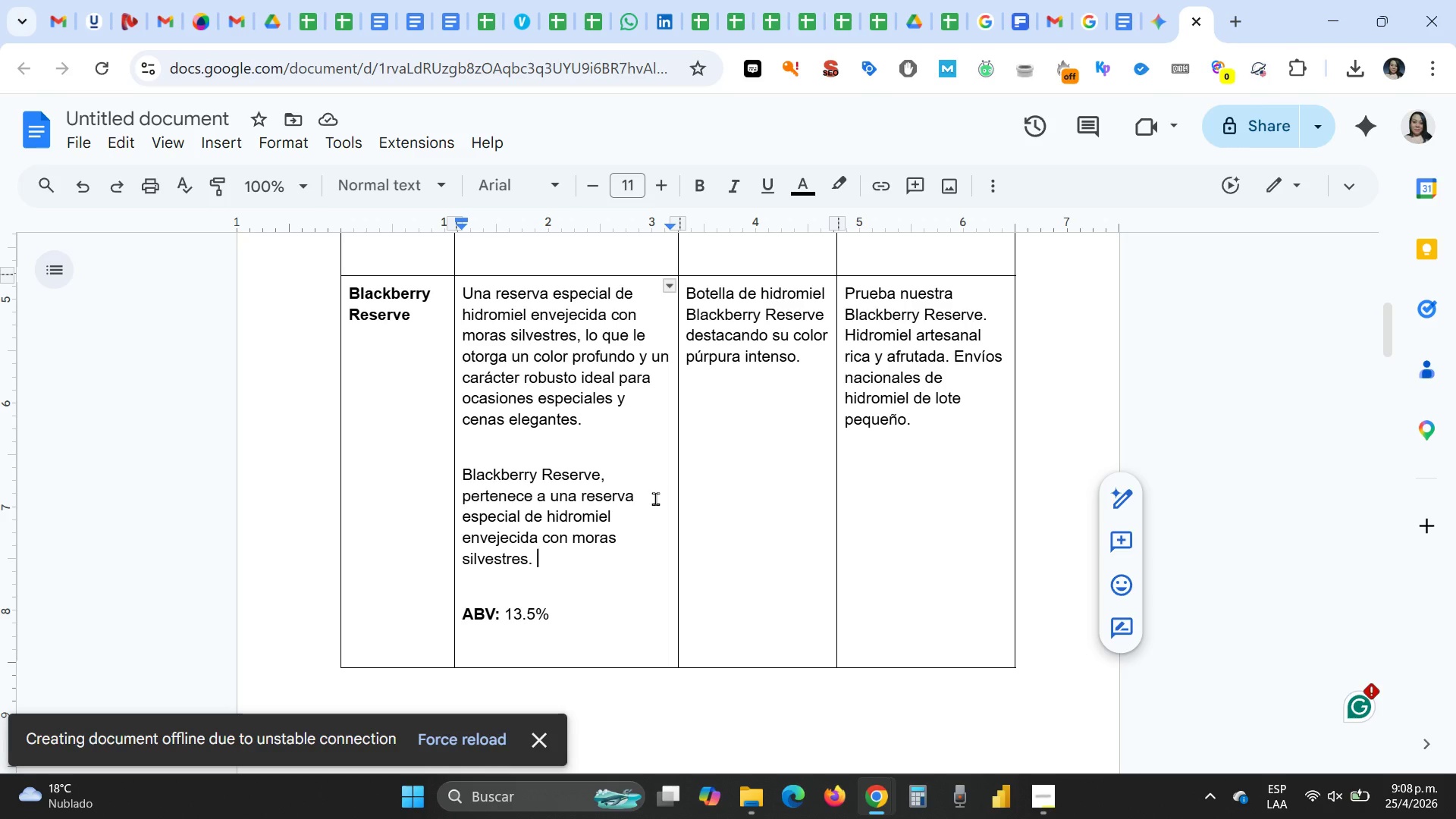 
key(Backspace)
key(Backspace)
key(Backspace)
type(, le otorga)
 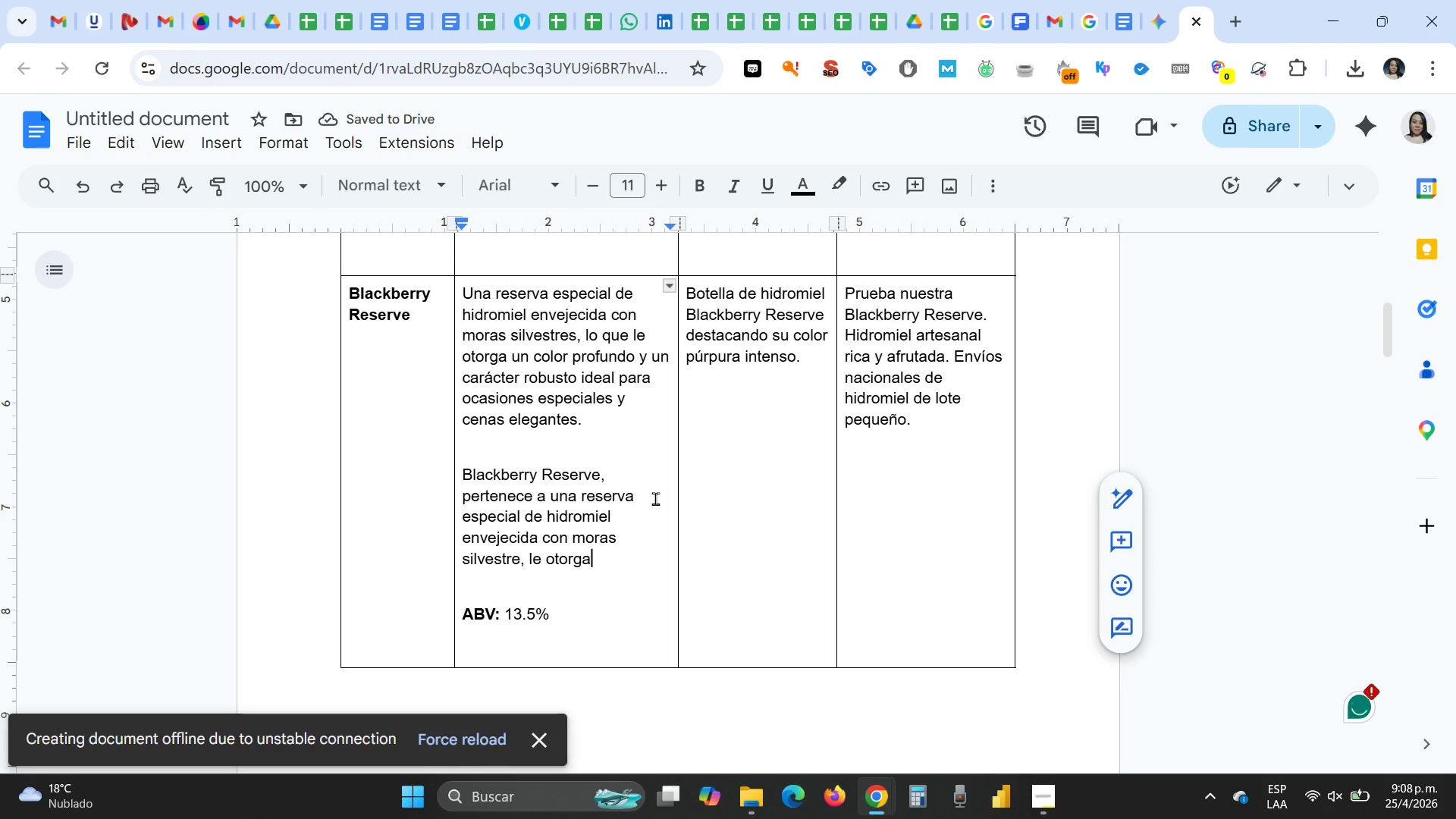 
type( un color profundo y carac)
key(Backspace)
type(;acter)
 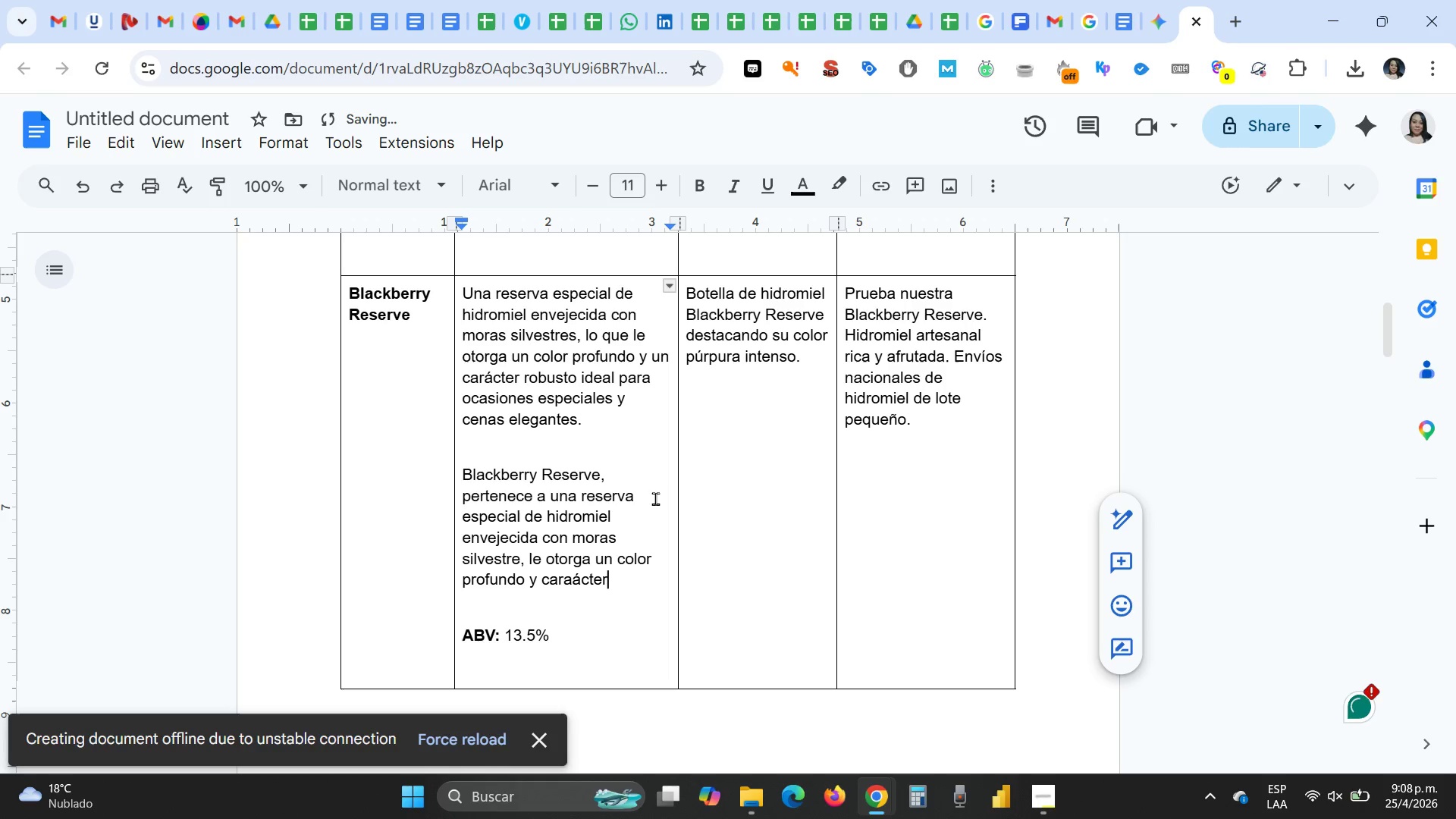 
key(ArrowLeft)
 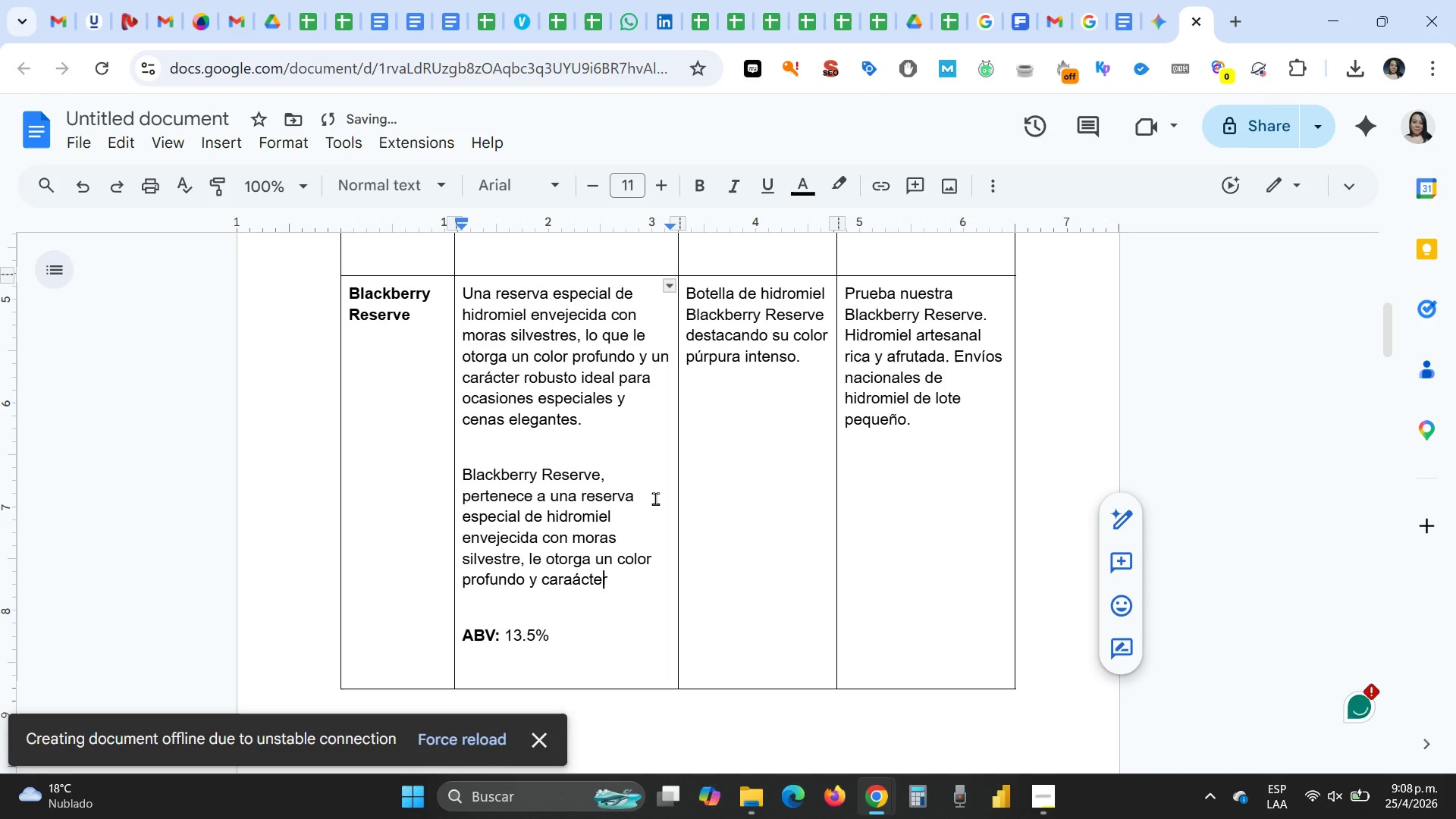 
key(ArrowLeft)
 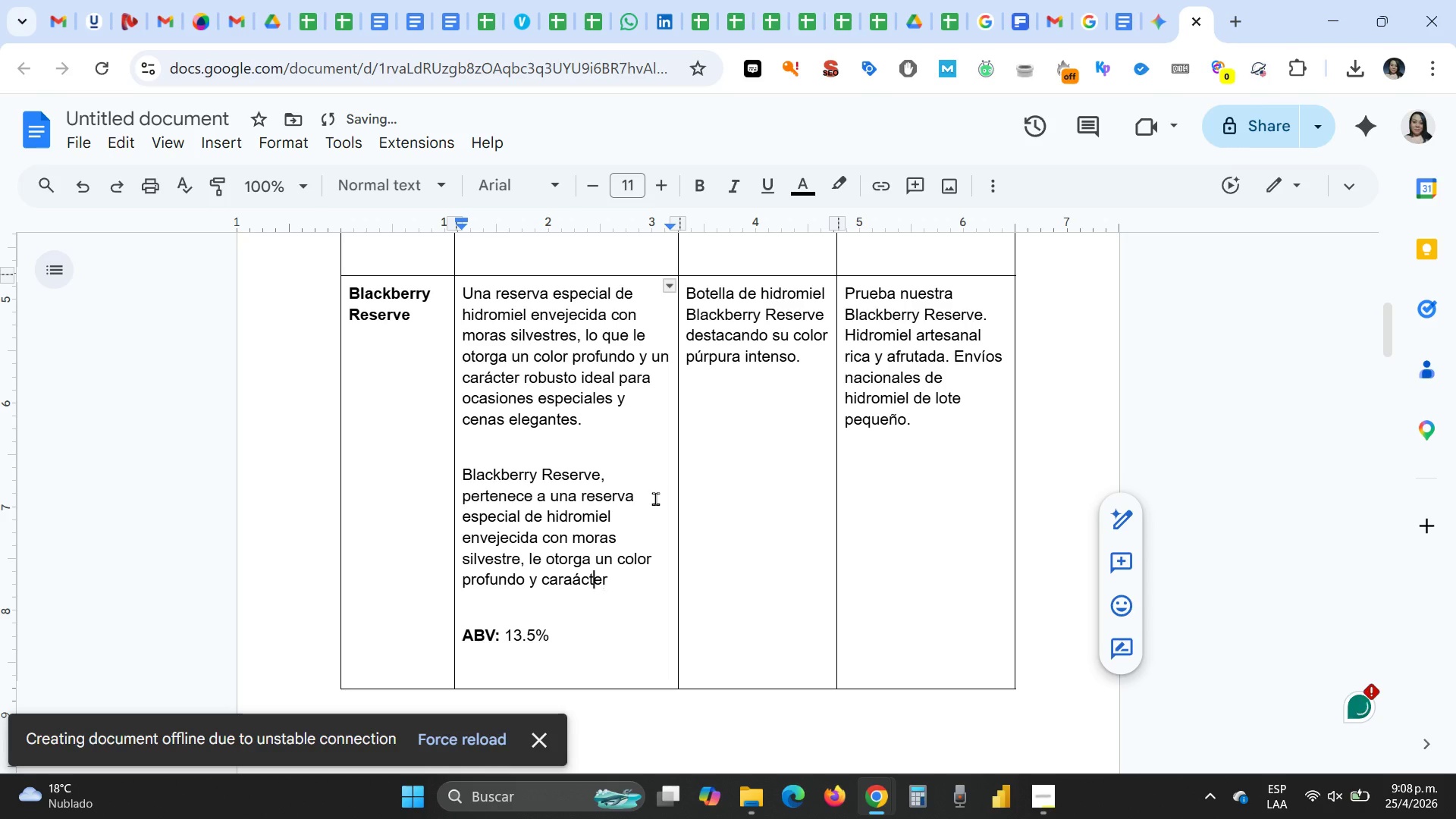 
key(ArrowLeft)
 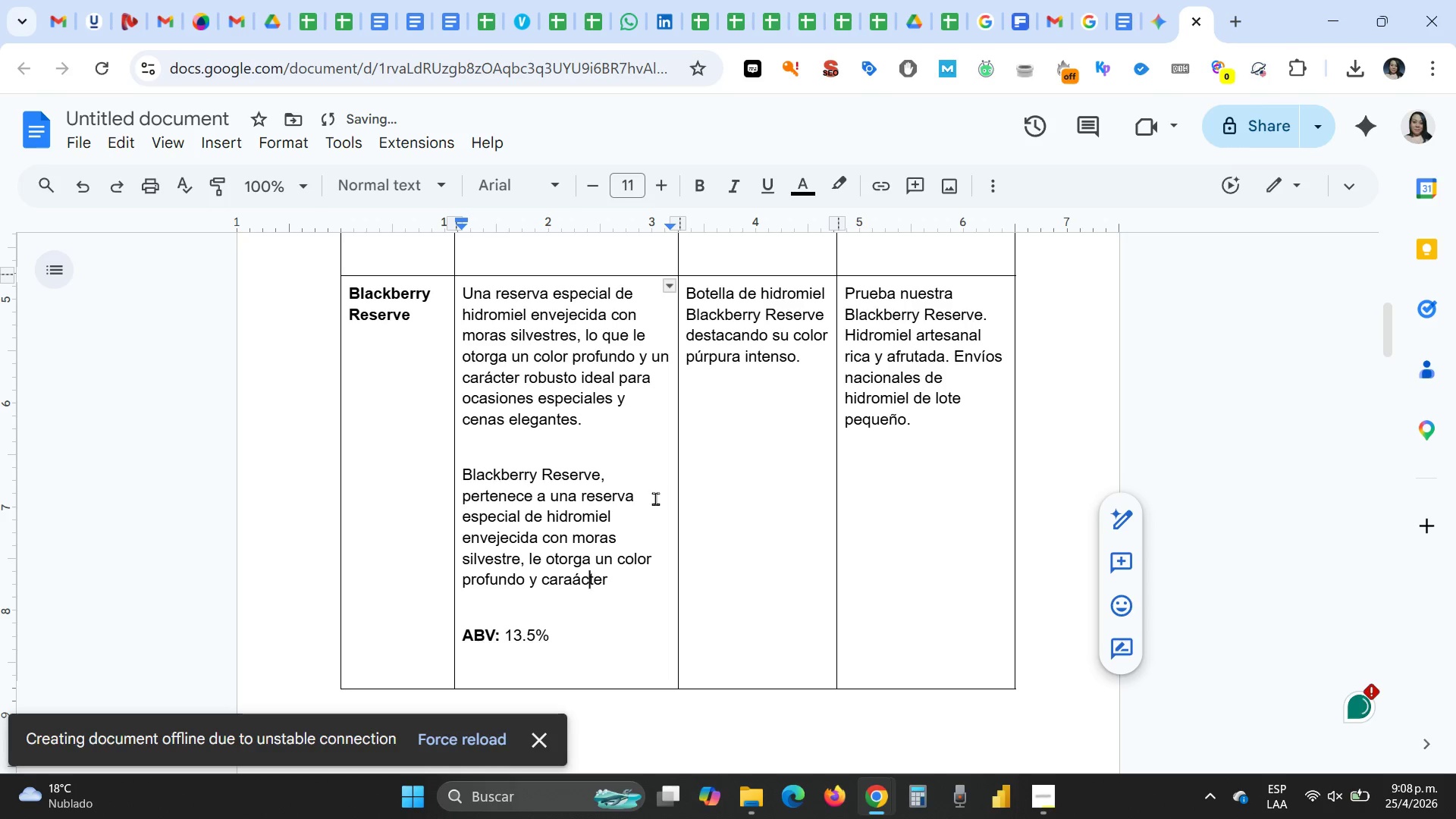 
key(ArrowLeft)
 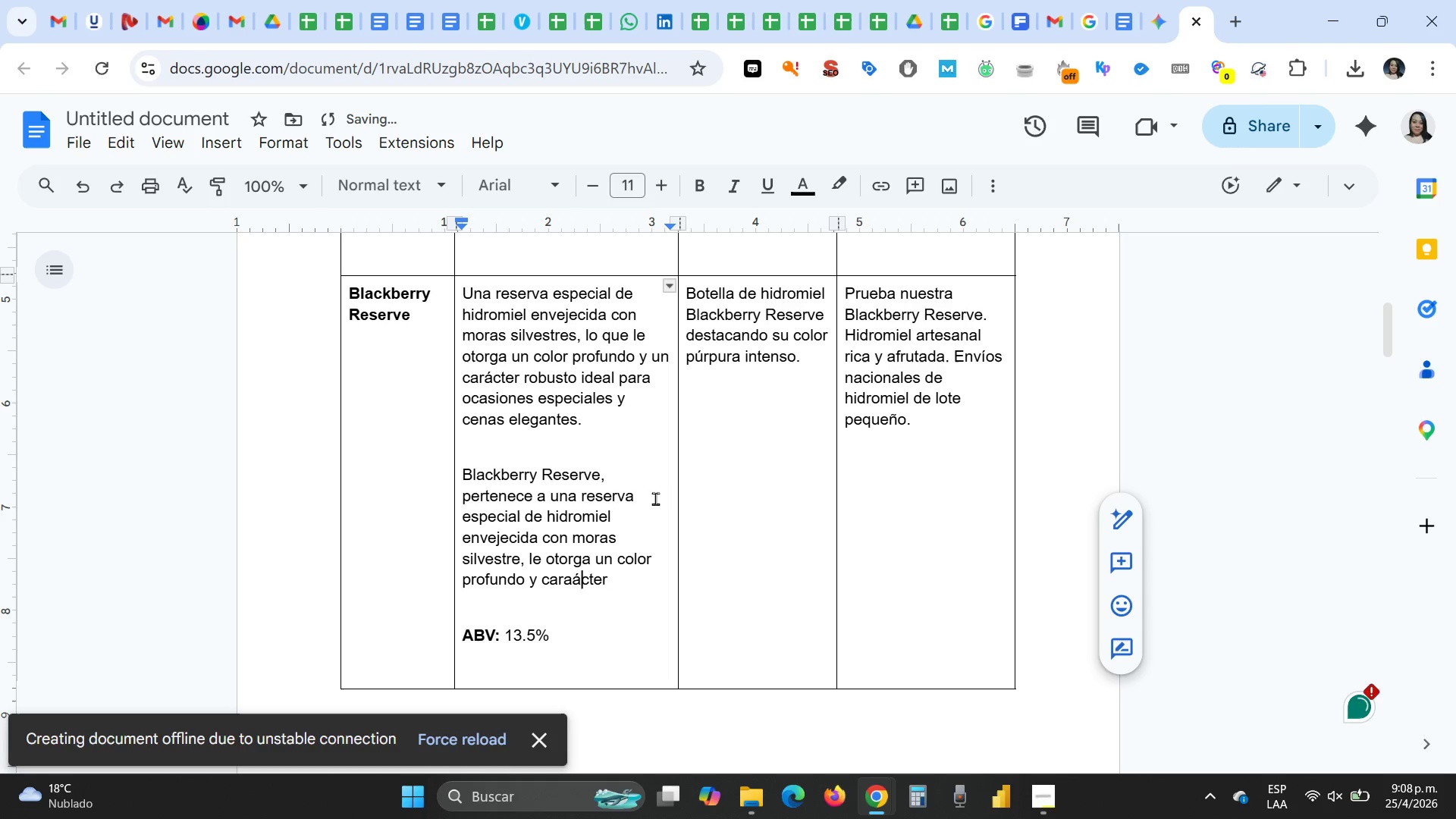 
key(ArrowLeft)
 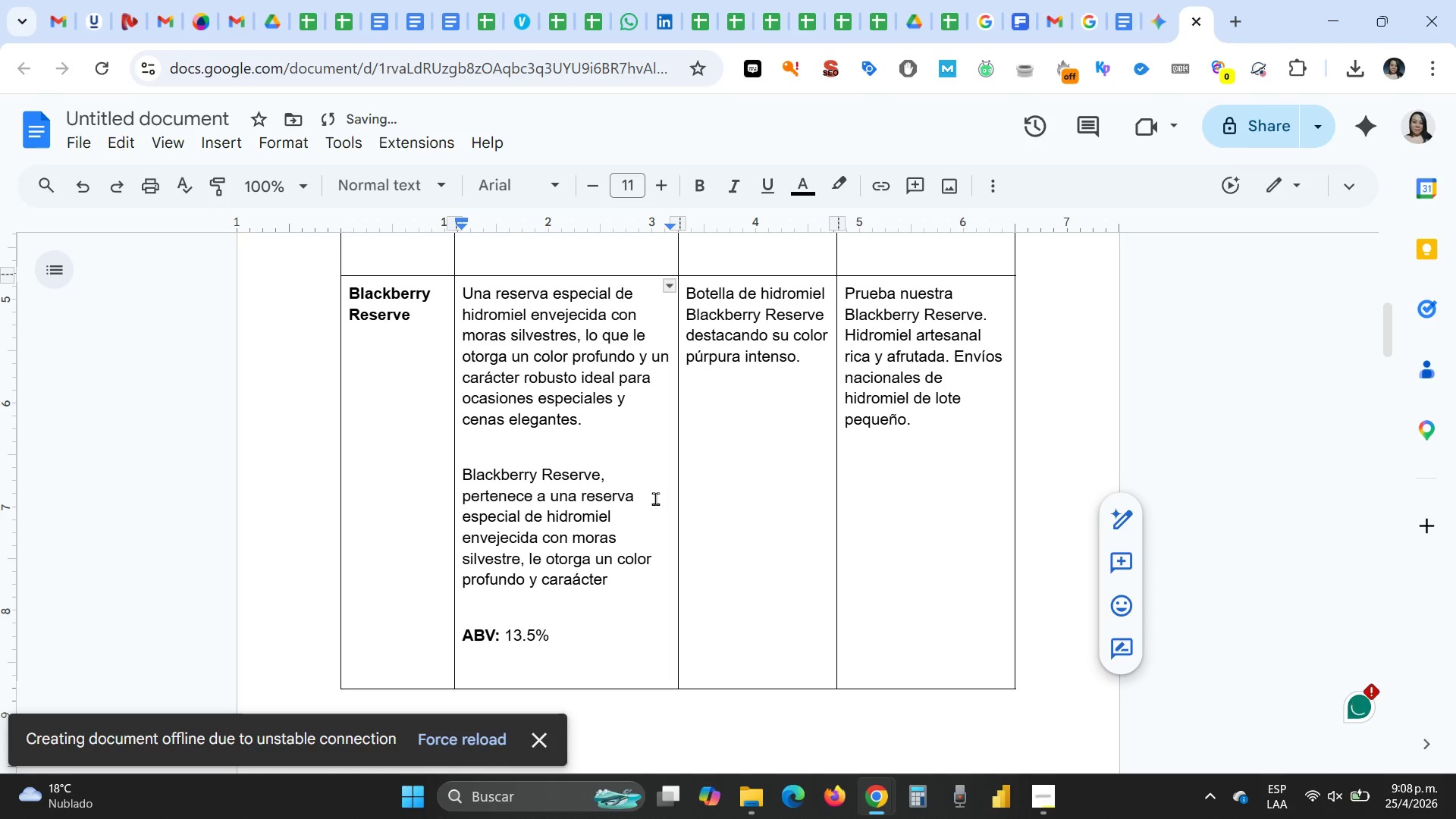 
key(Backspace)
type([End] robusto)
 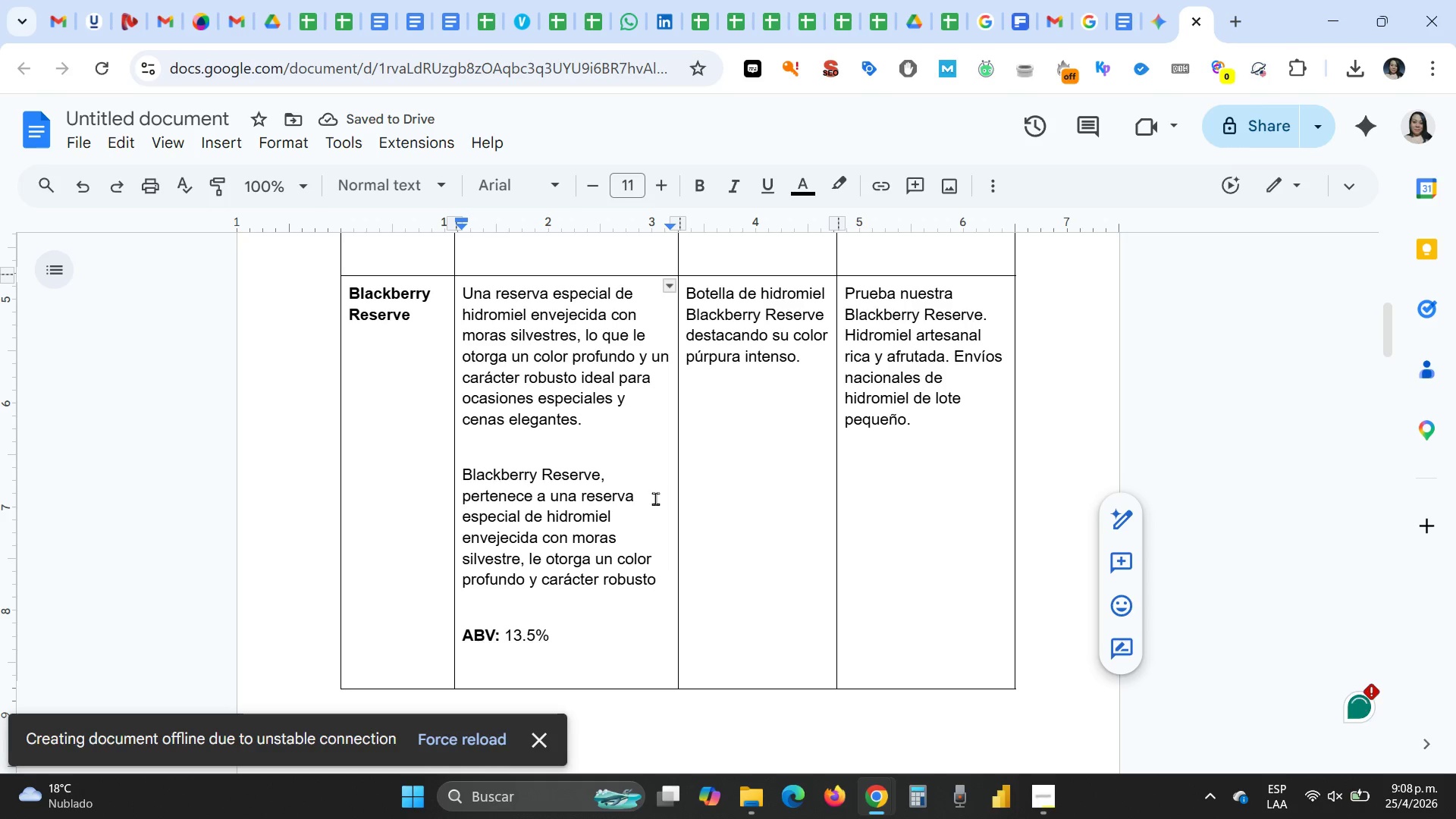 
wait(5.86)
 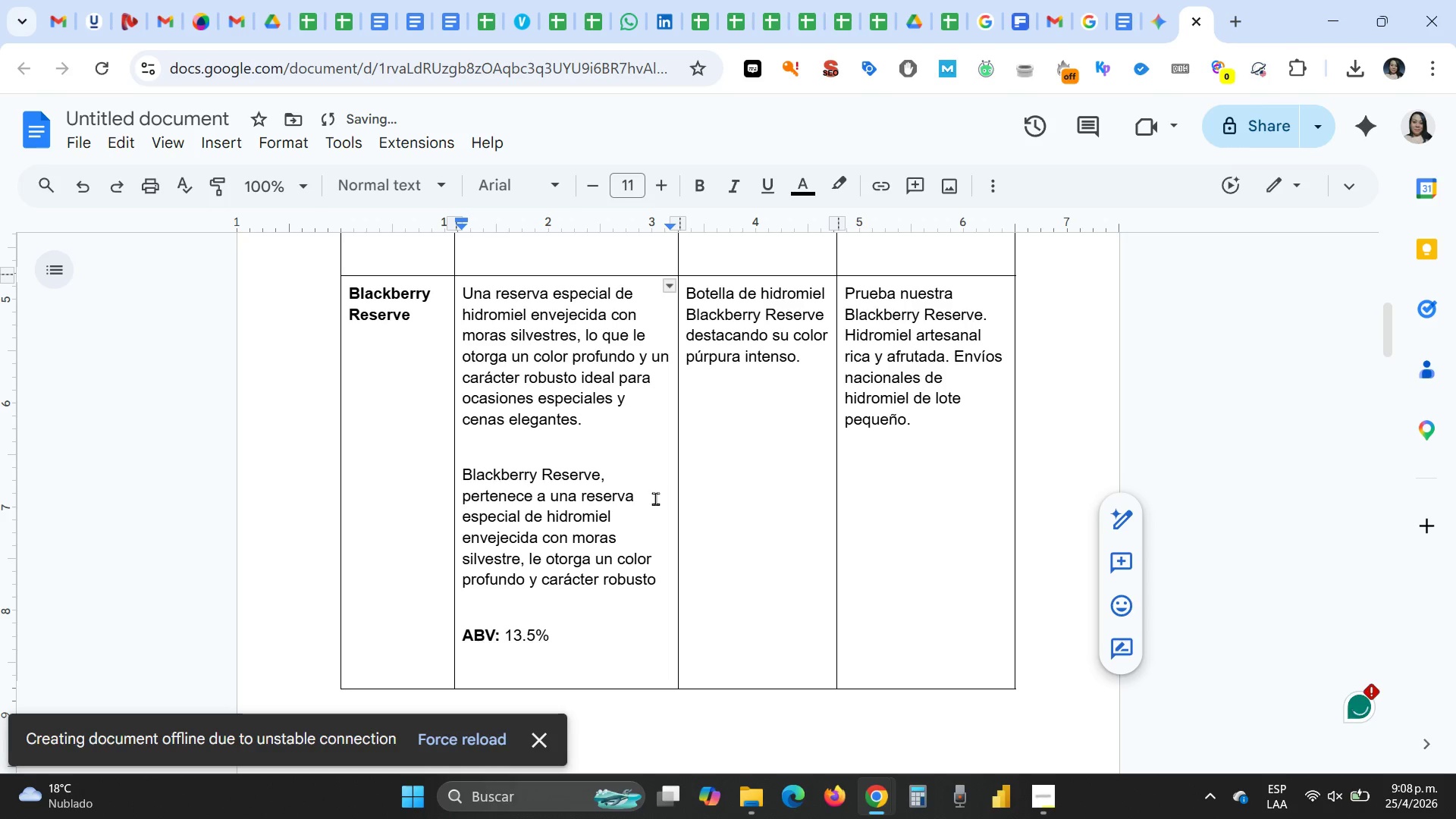 
left_click_drag(start_coordinate=[516, 566], to_coordinate=[618, 558])
 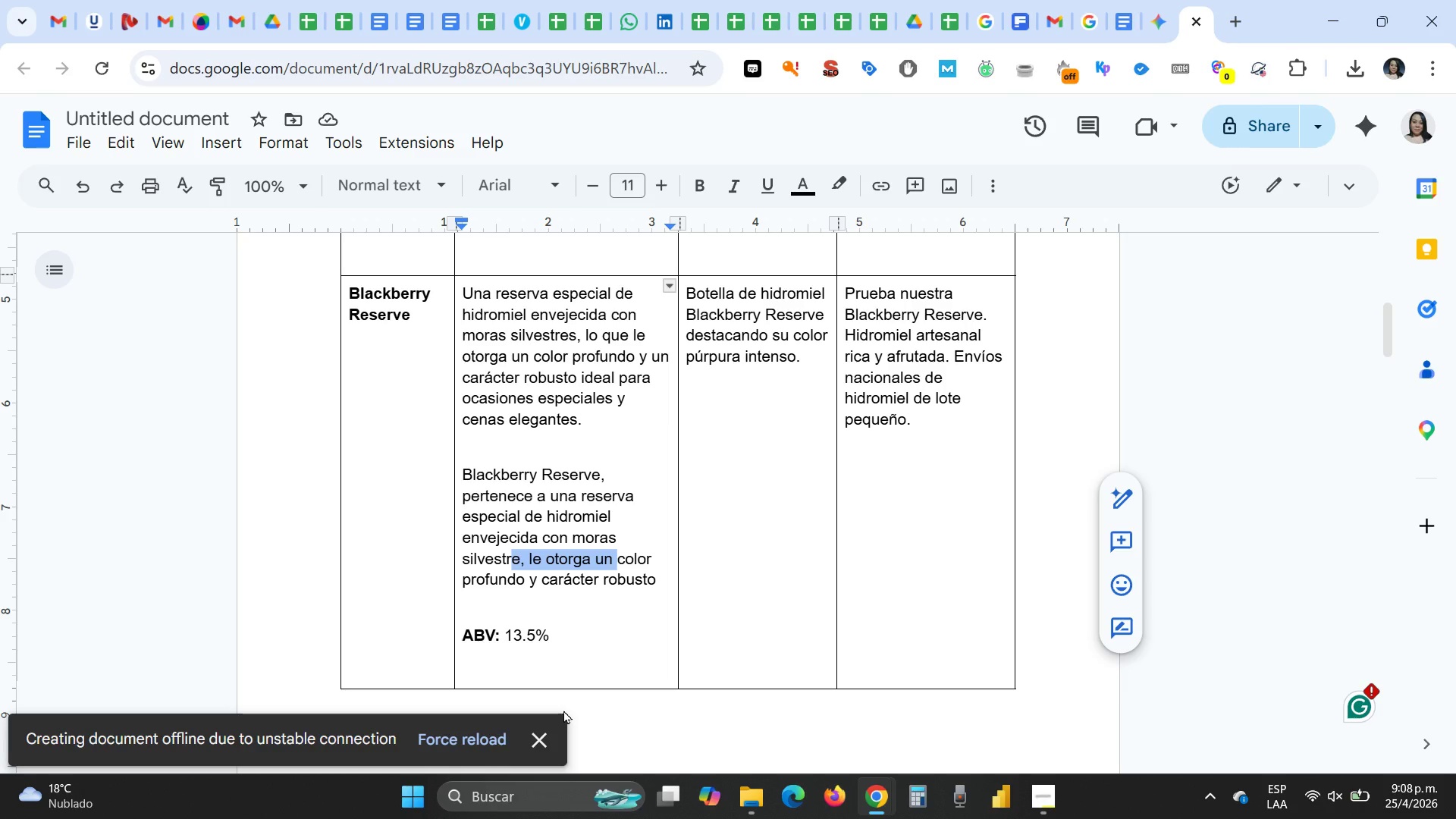 
key(E)
 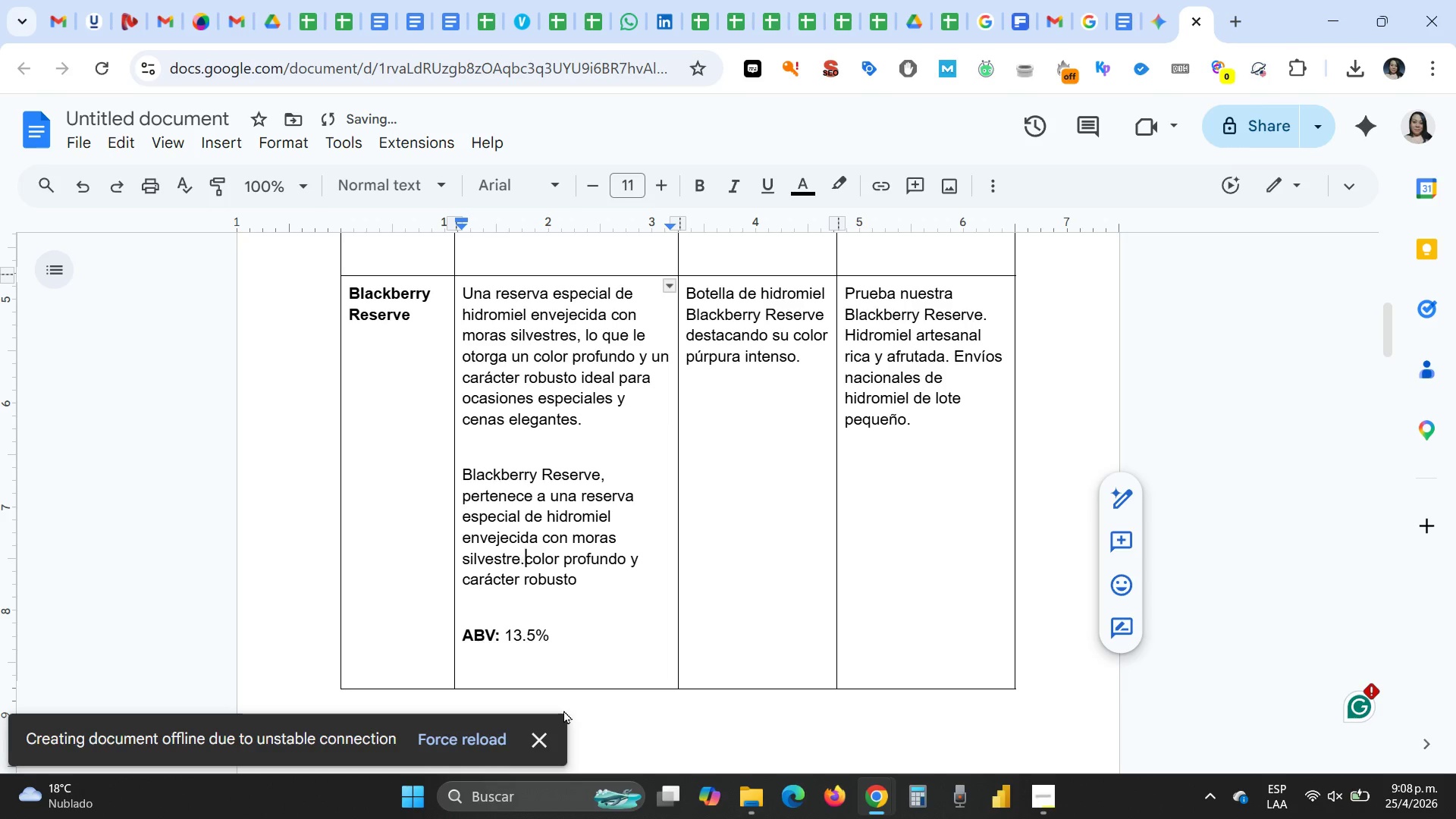 
key(Period)
 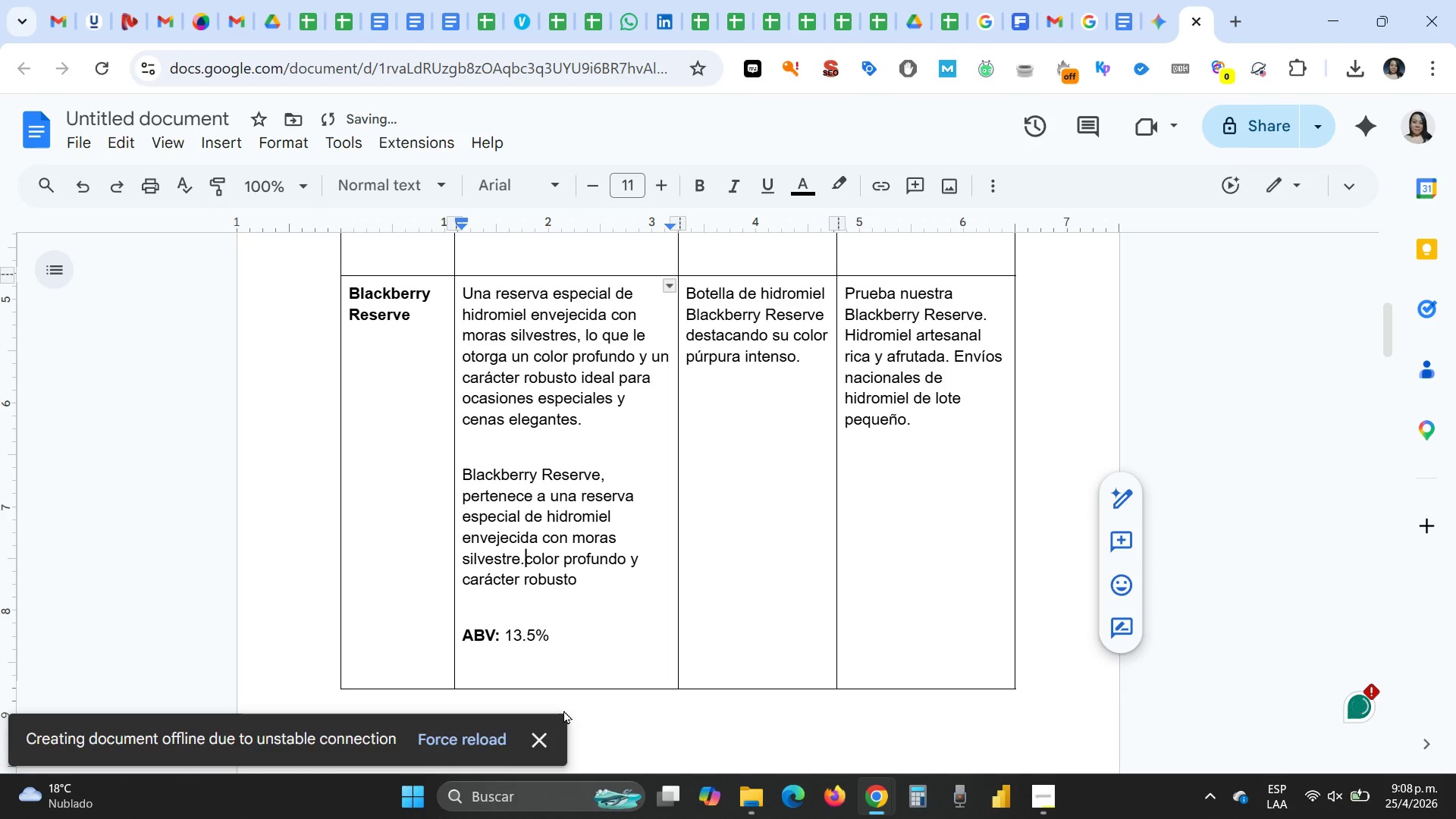 
key(Space)
 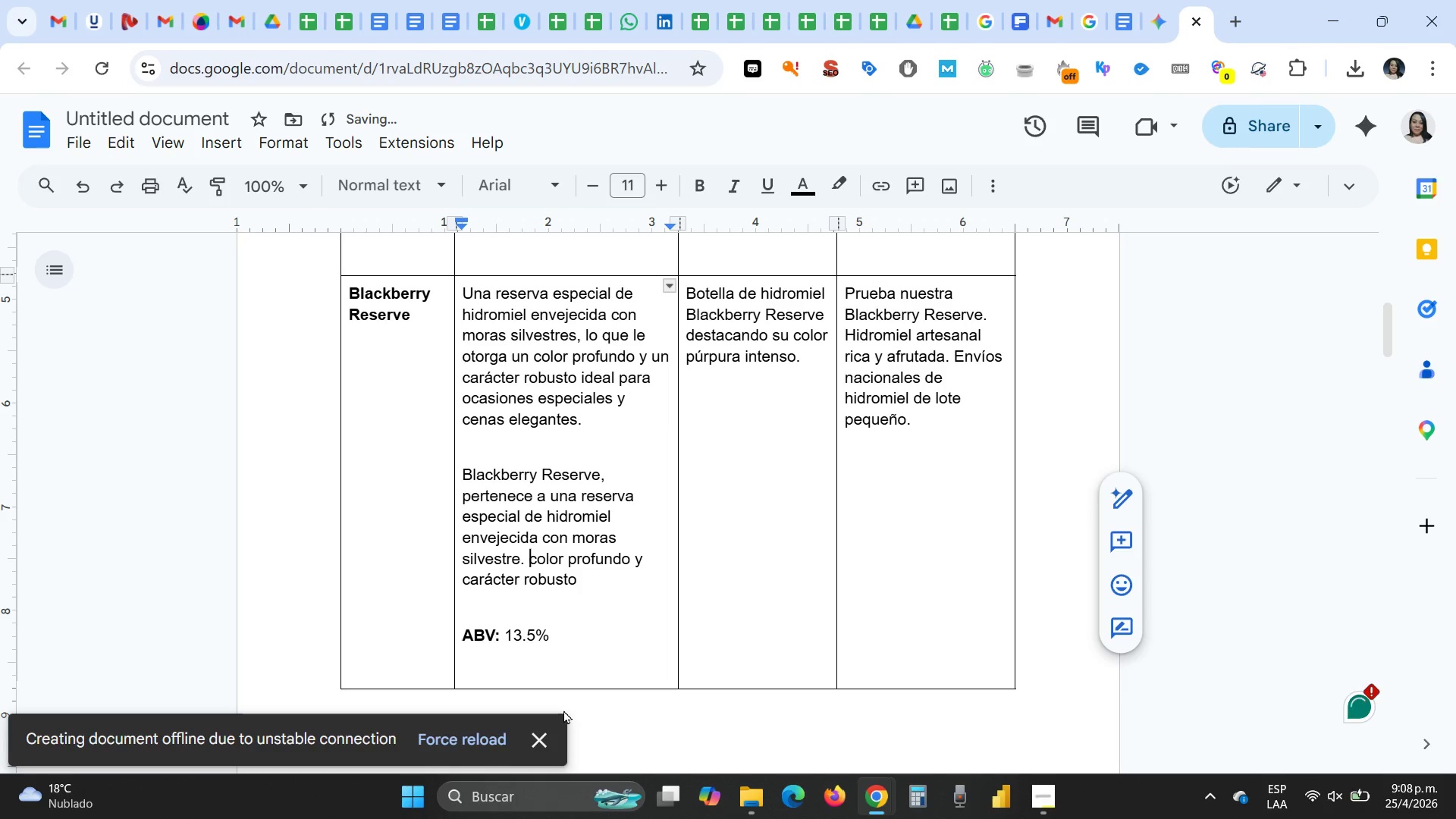 
key(CapsLock)
 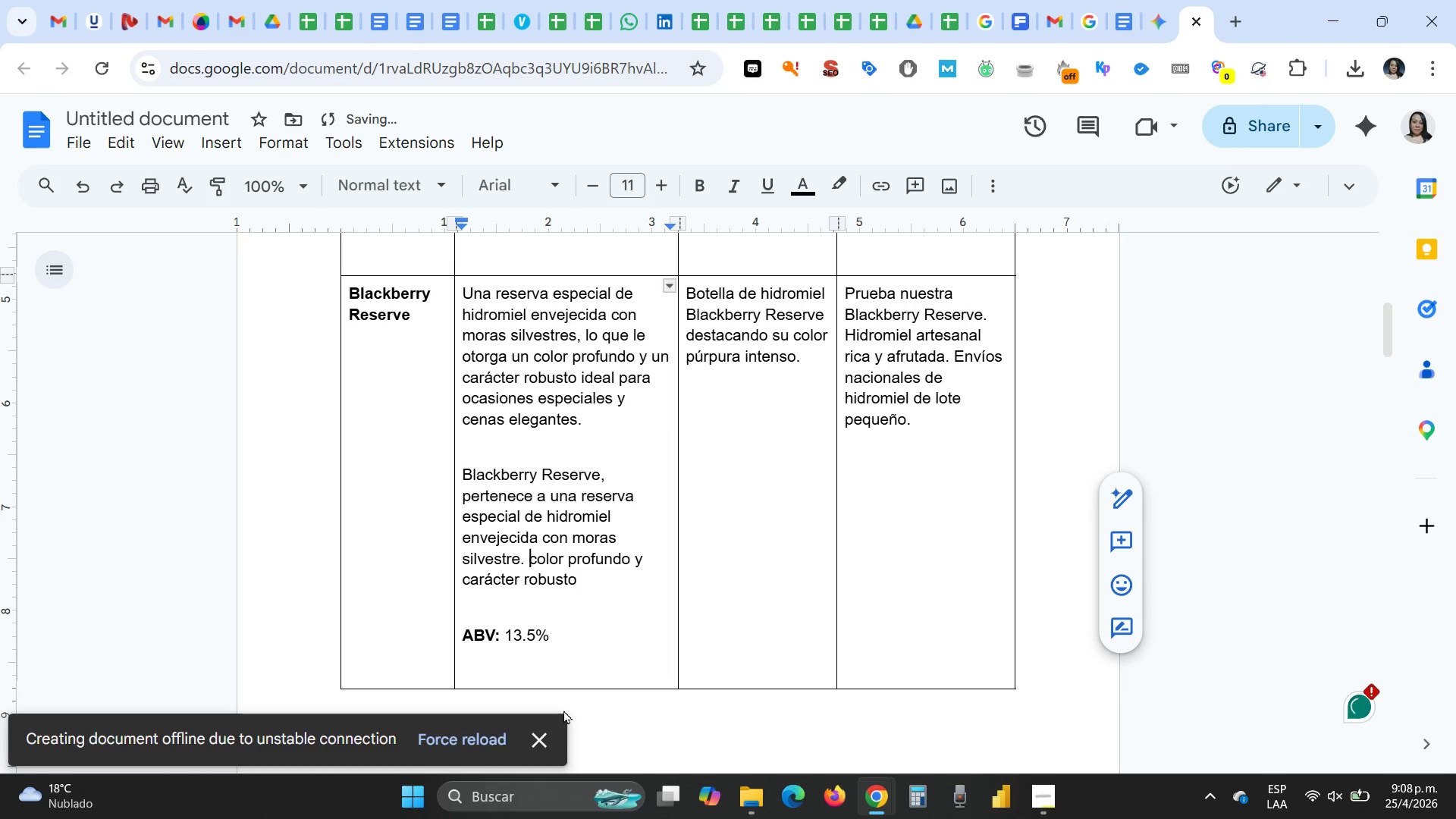 
key(S)
 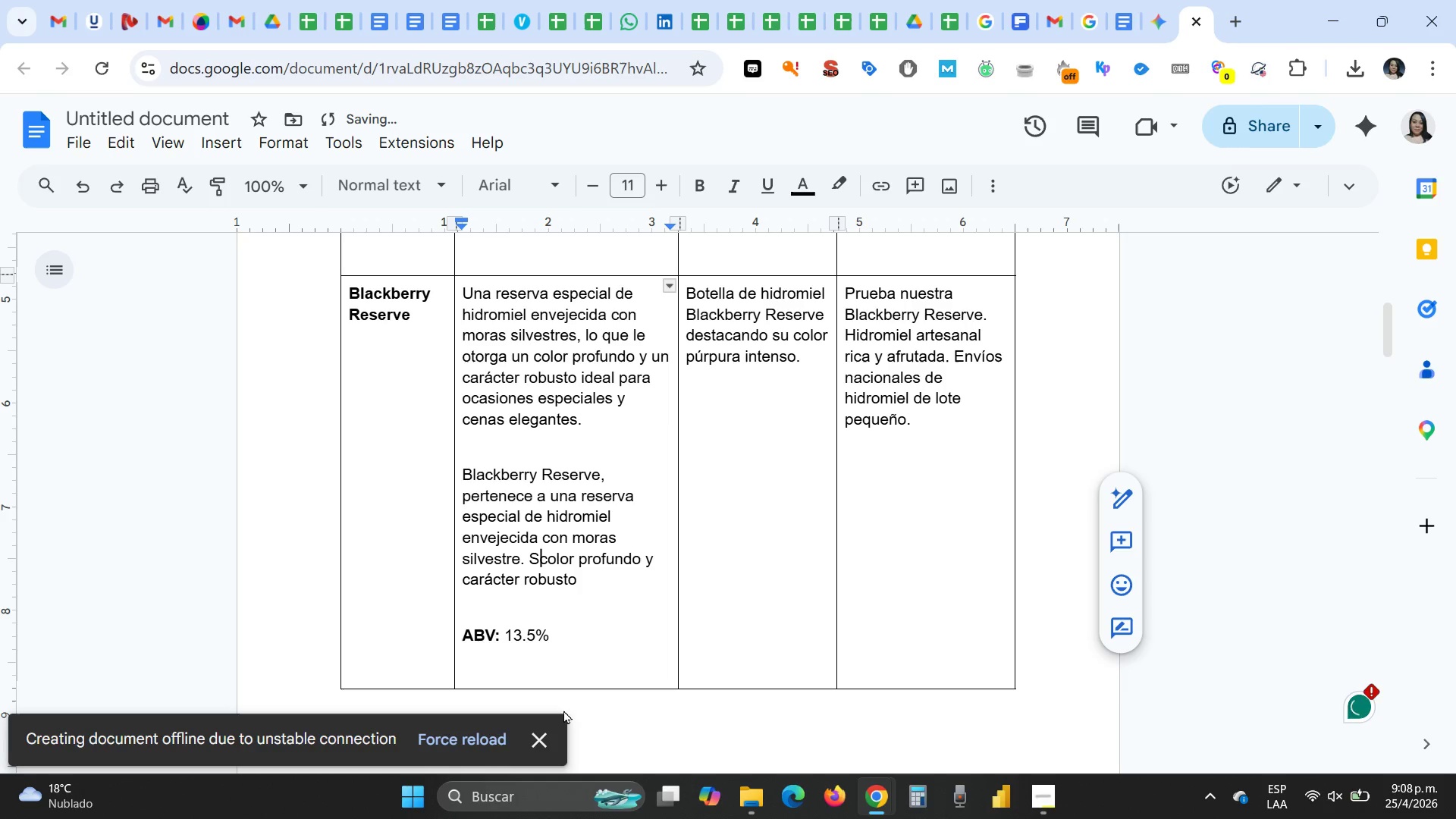 
key(CapsLock)
 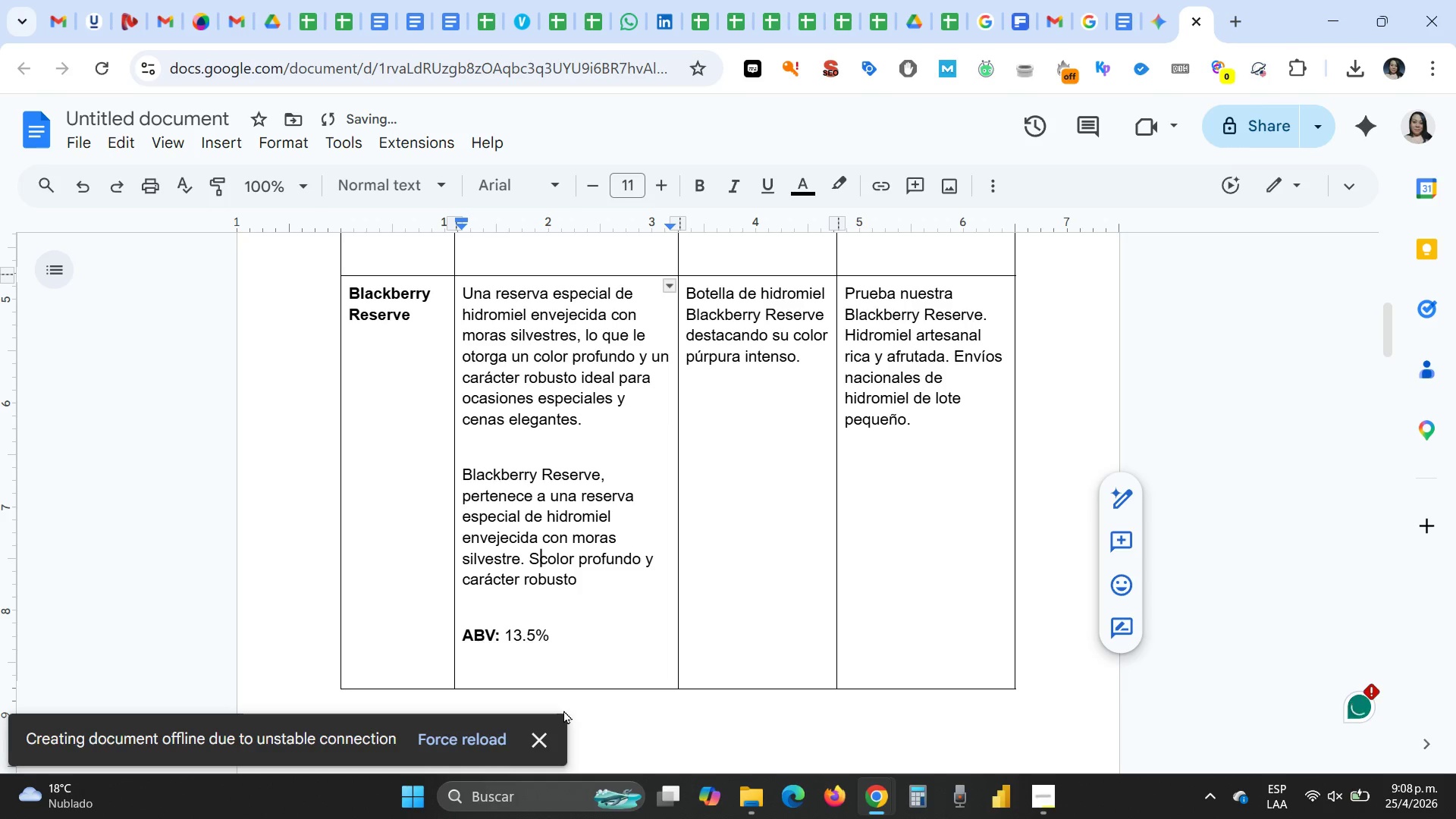 
key(U)
 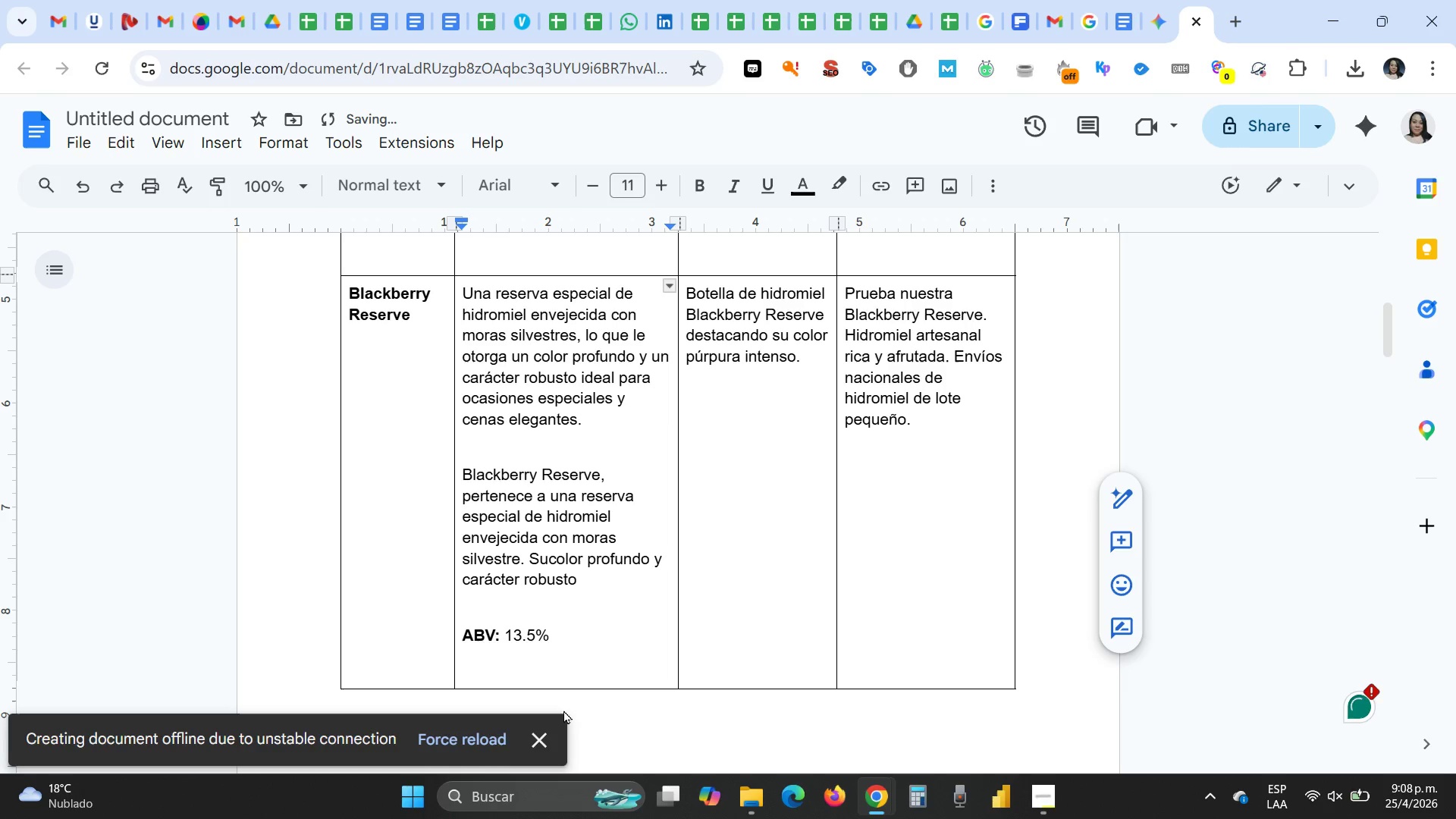 
key(Space)
 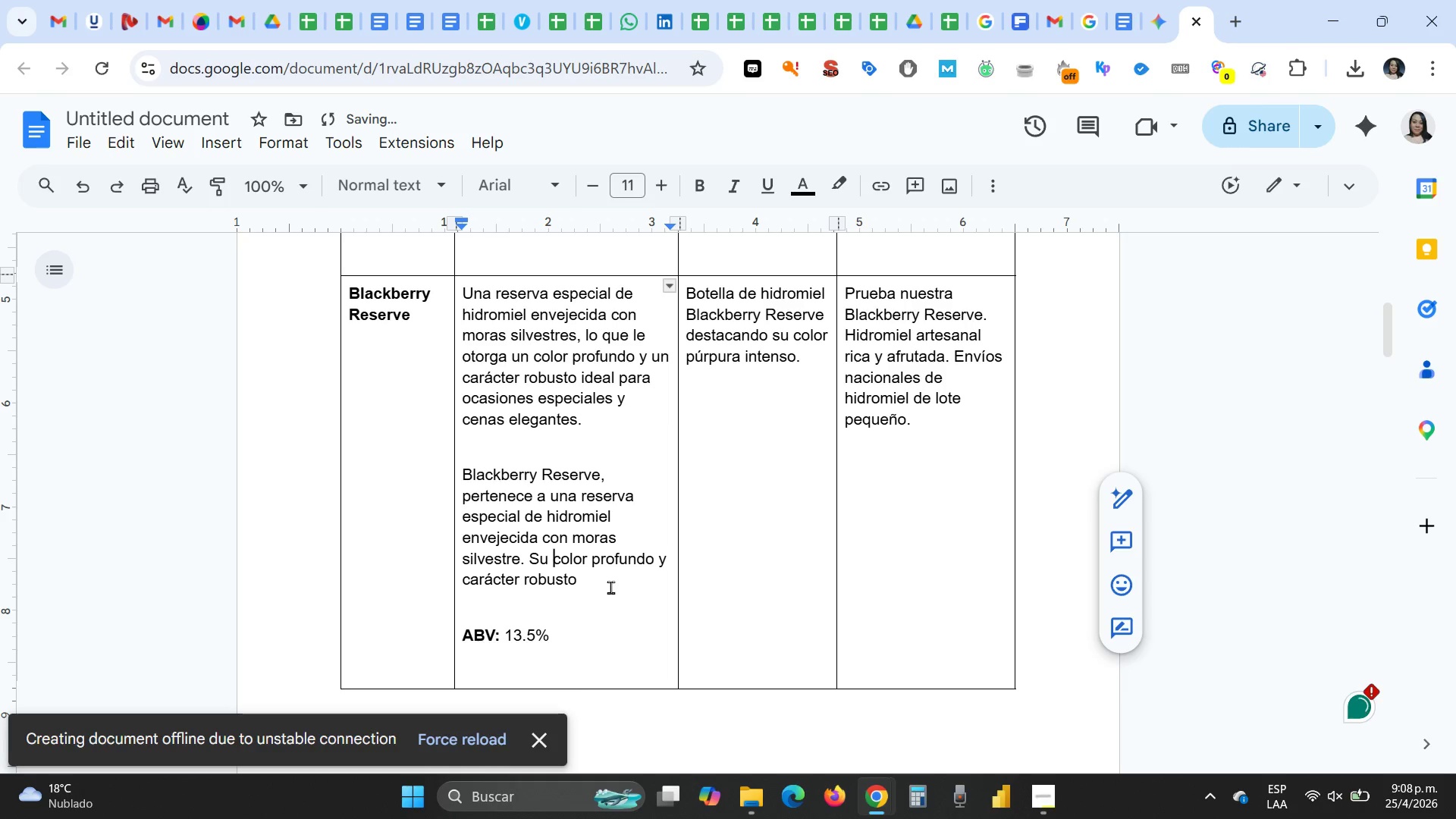 
left_click([606, 587])
 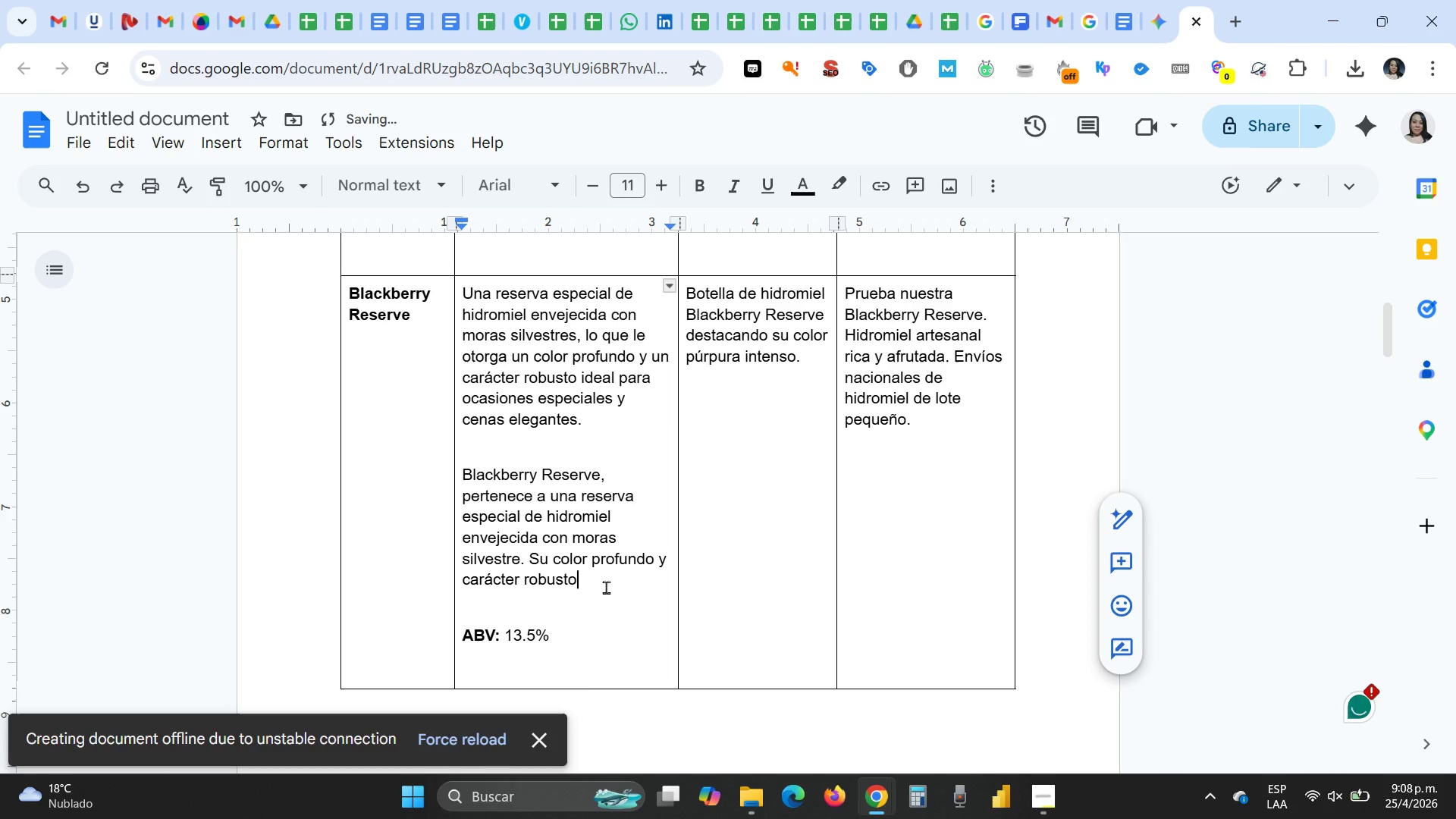 
type( lo g)
key(Backspace)
type(hace ideal para ocasiones e)
key(Backspace)
key(Backspace)
key(Backspace)
key(Backspace)
key(Backspace)
key(Backspace)
key(Backspace)
key(Backspace)
key(Backspace)
key(Backspace)
key(Backspace)
type(cenas elegantes y ocasiones especiales.)
 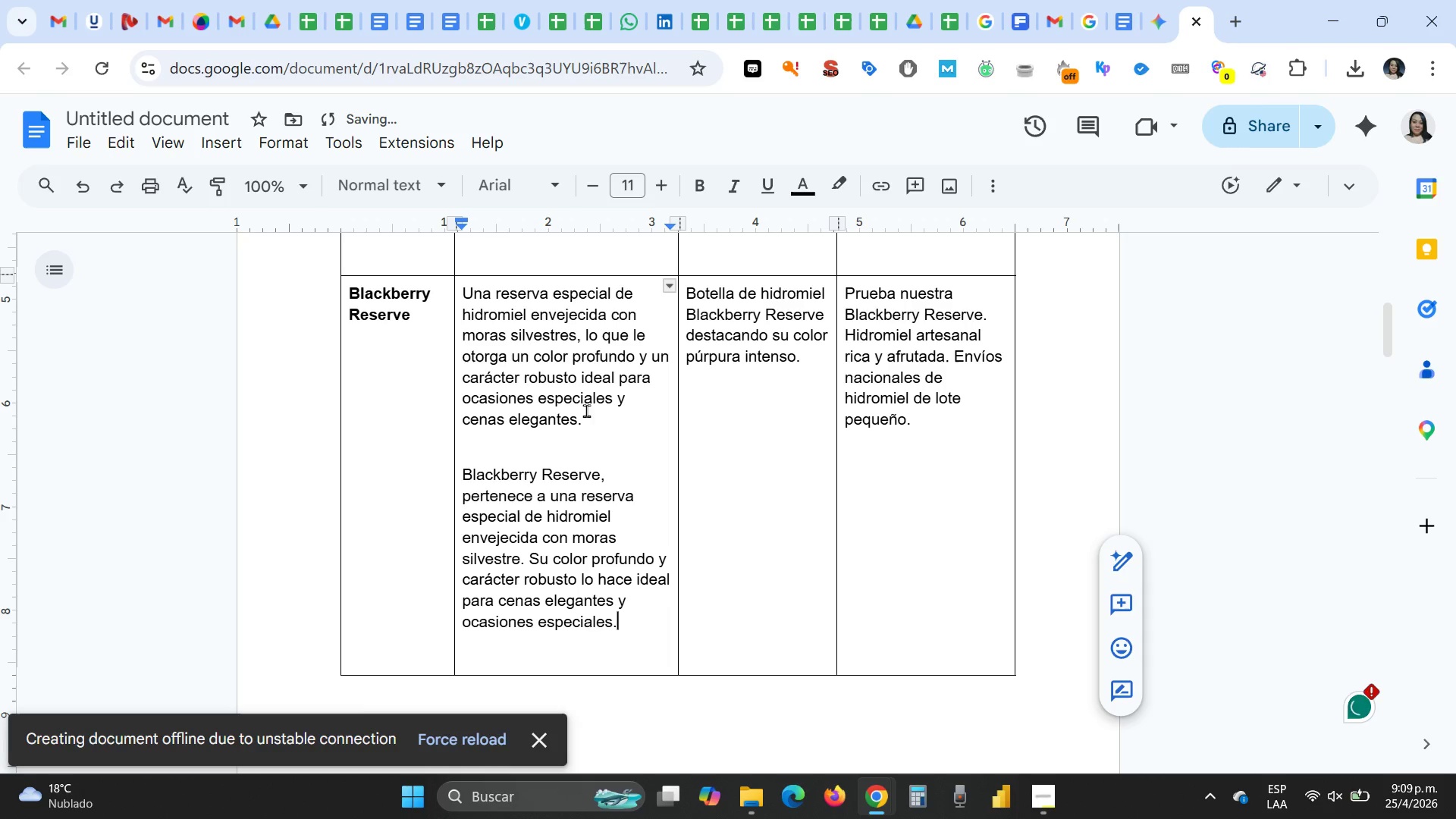 
left_click_drag(start_coordinate=[610, 424], to_coordinate=[463, 297])
 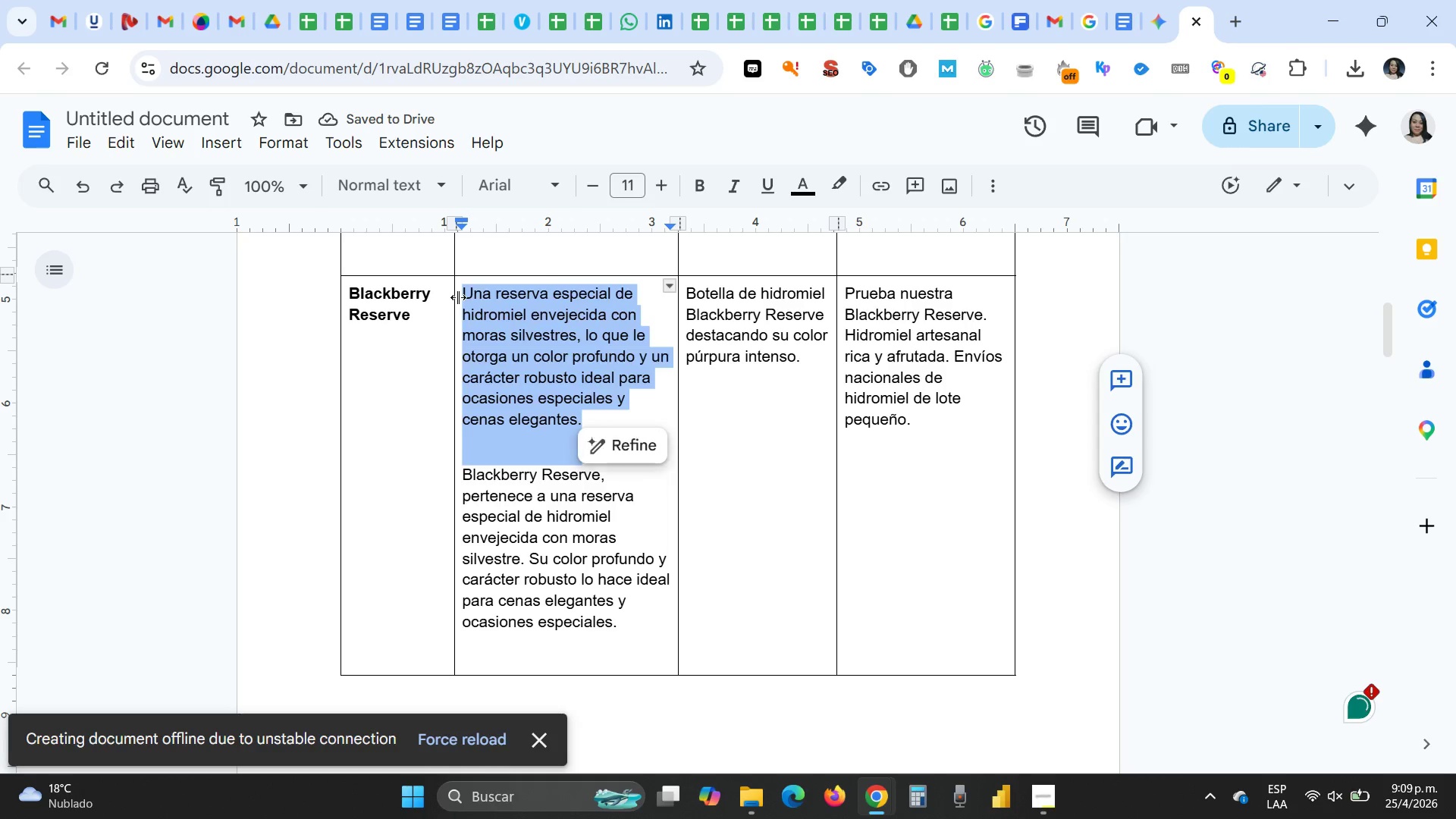 
key(Delete)
 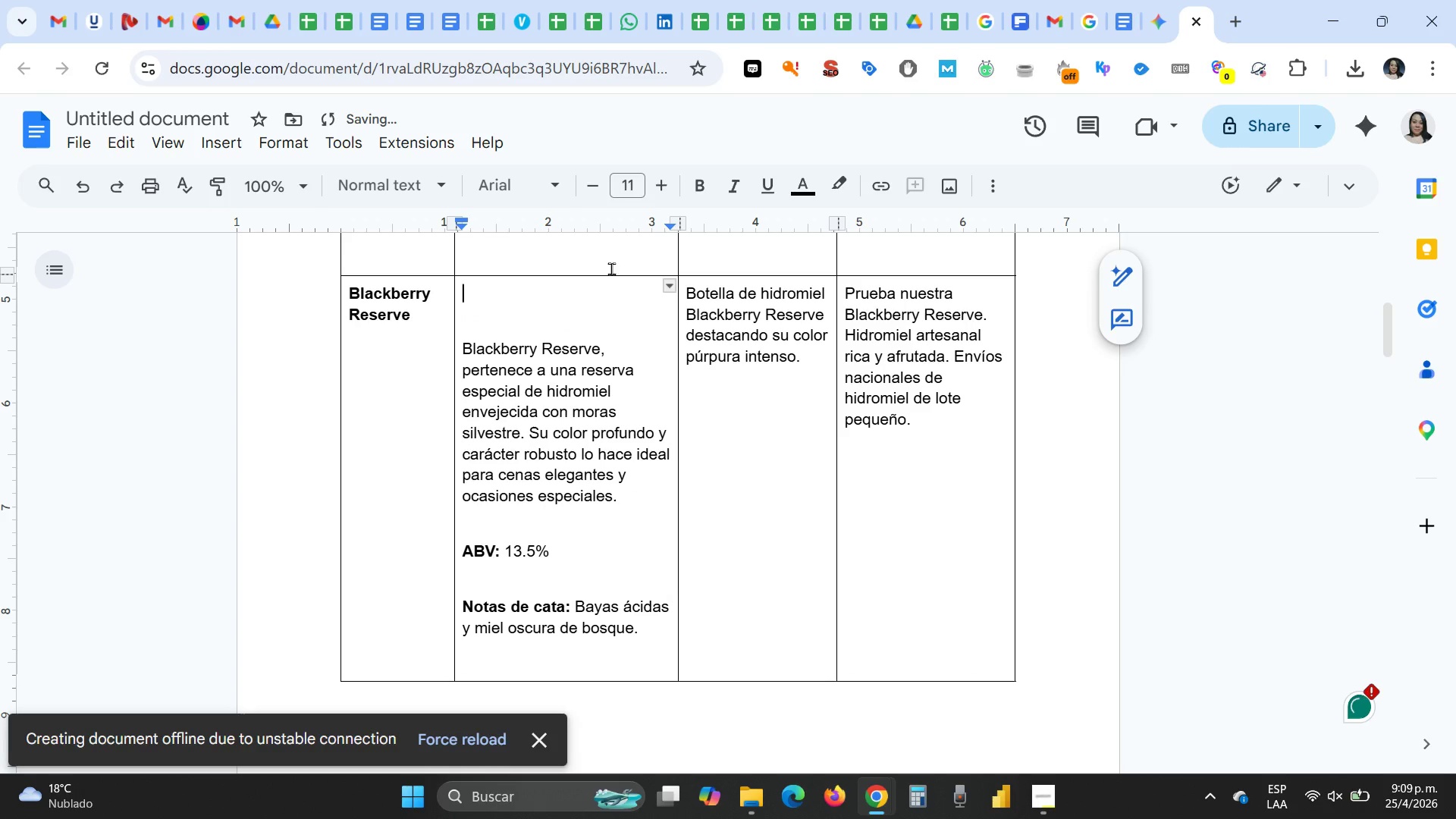 
key(Delete)
 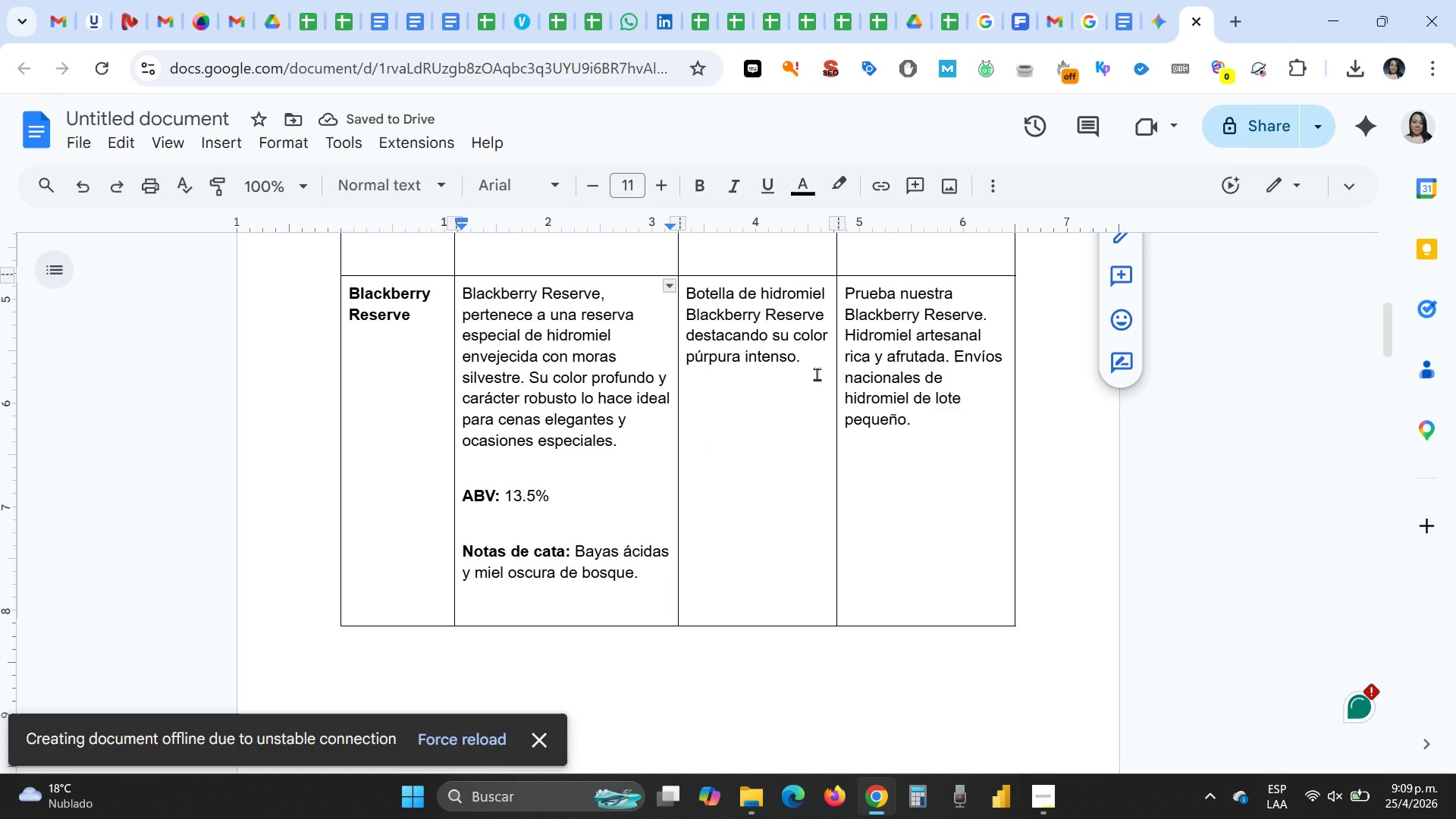 
wait(6.16)
 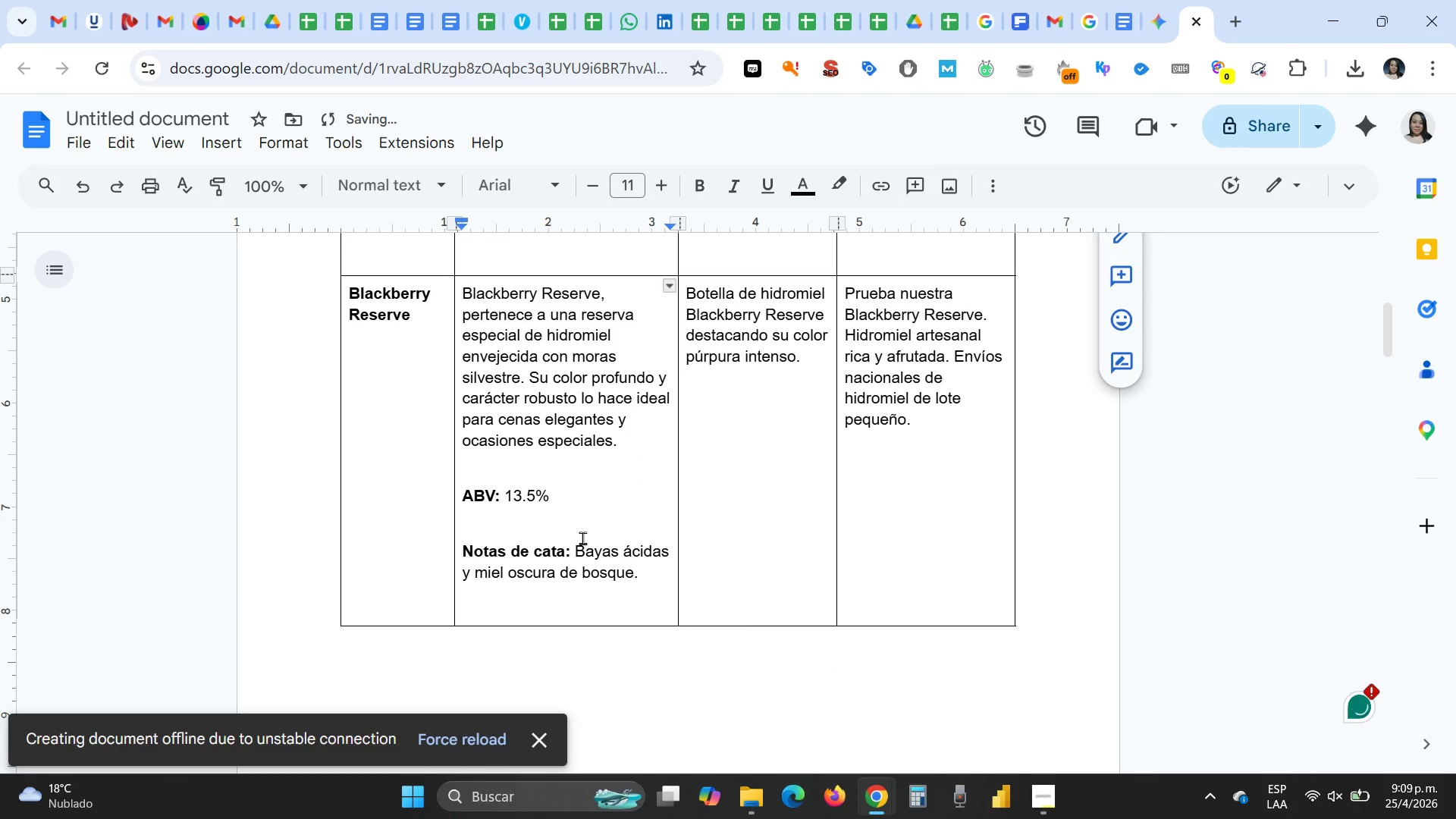 
left_click_drag(start_coordinate=[768, 299], to_coordinate=[688, 298])
 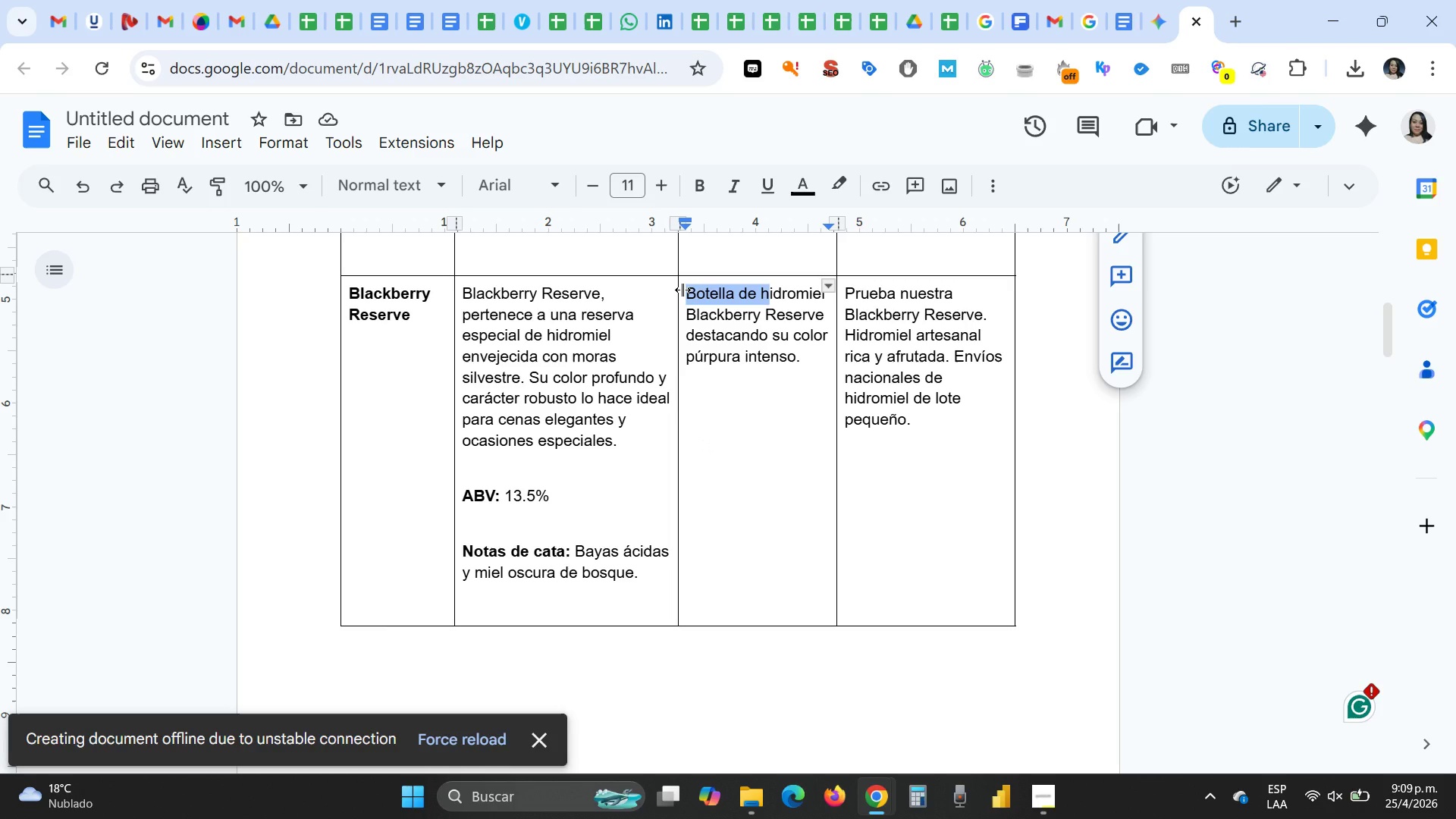 
key(CapsLock)
 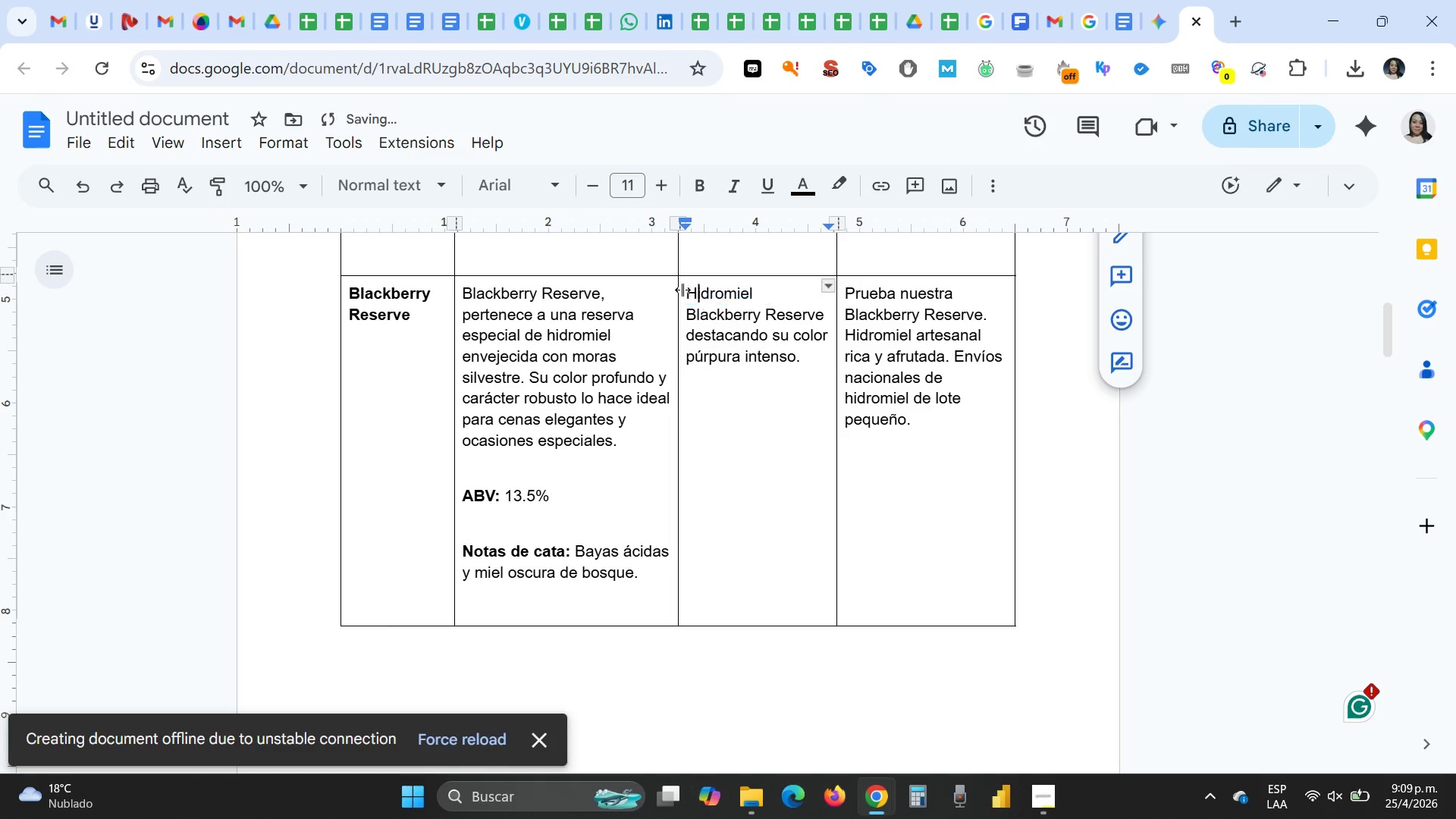 
key(H)
 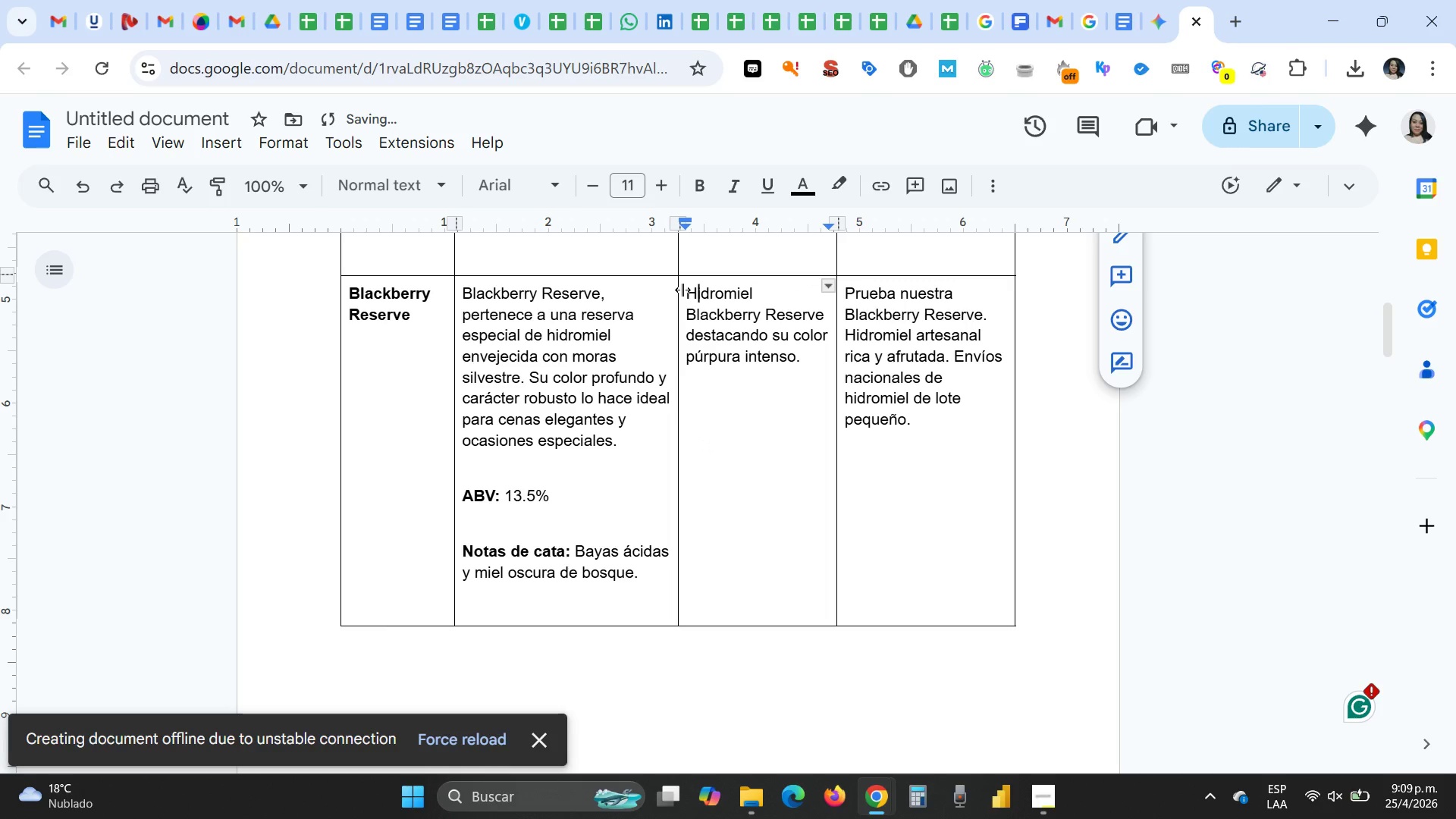 
key(CapsLock)
 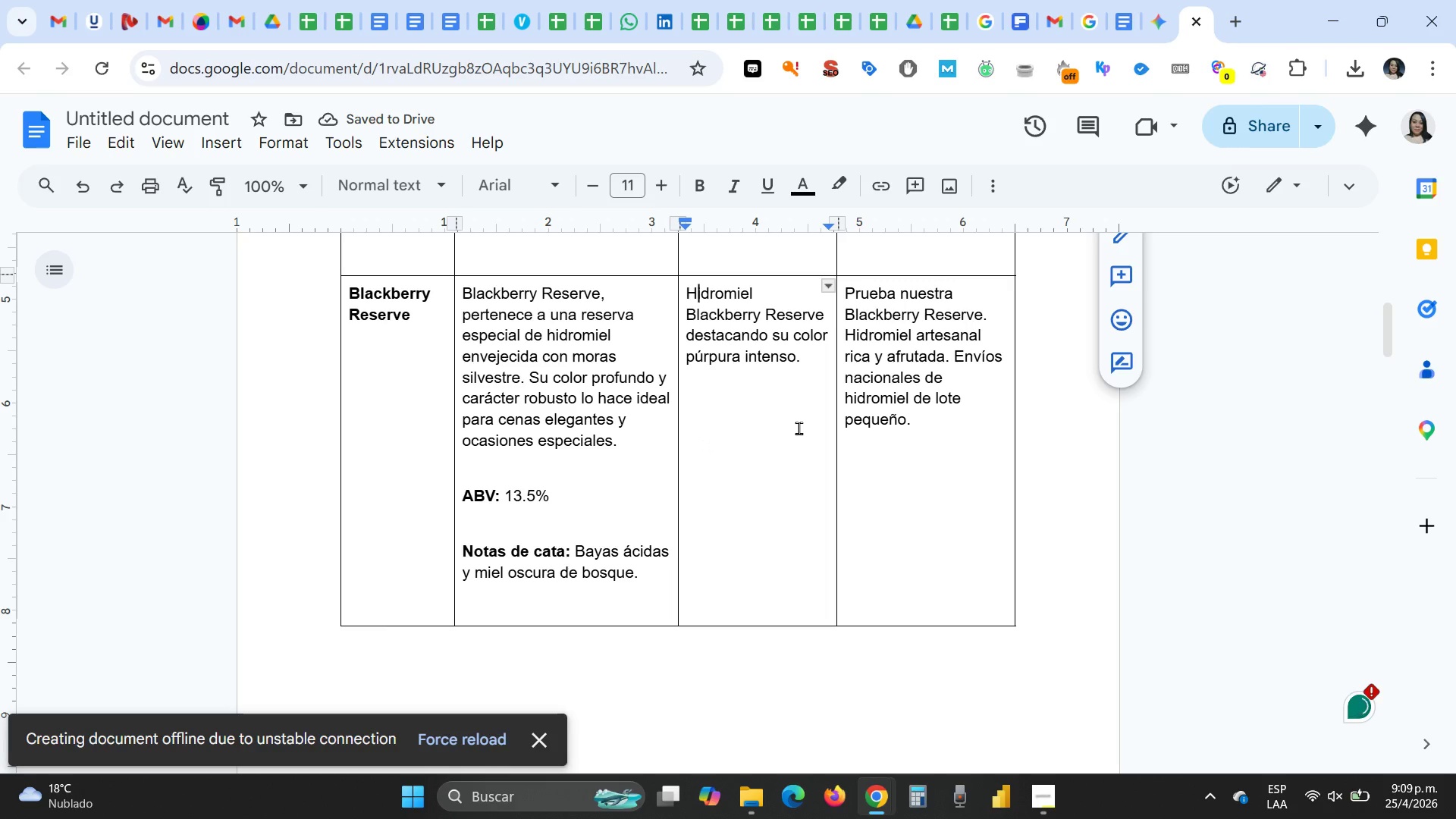 
wait(8.98)
 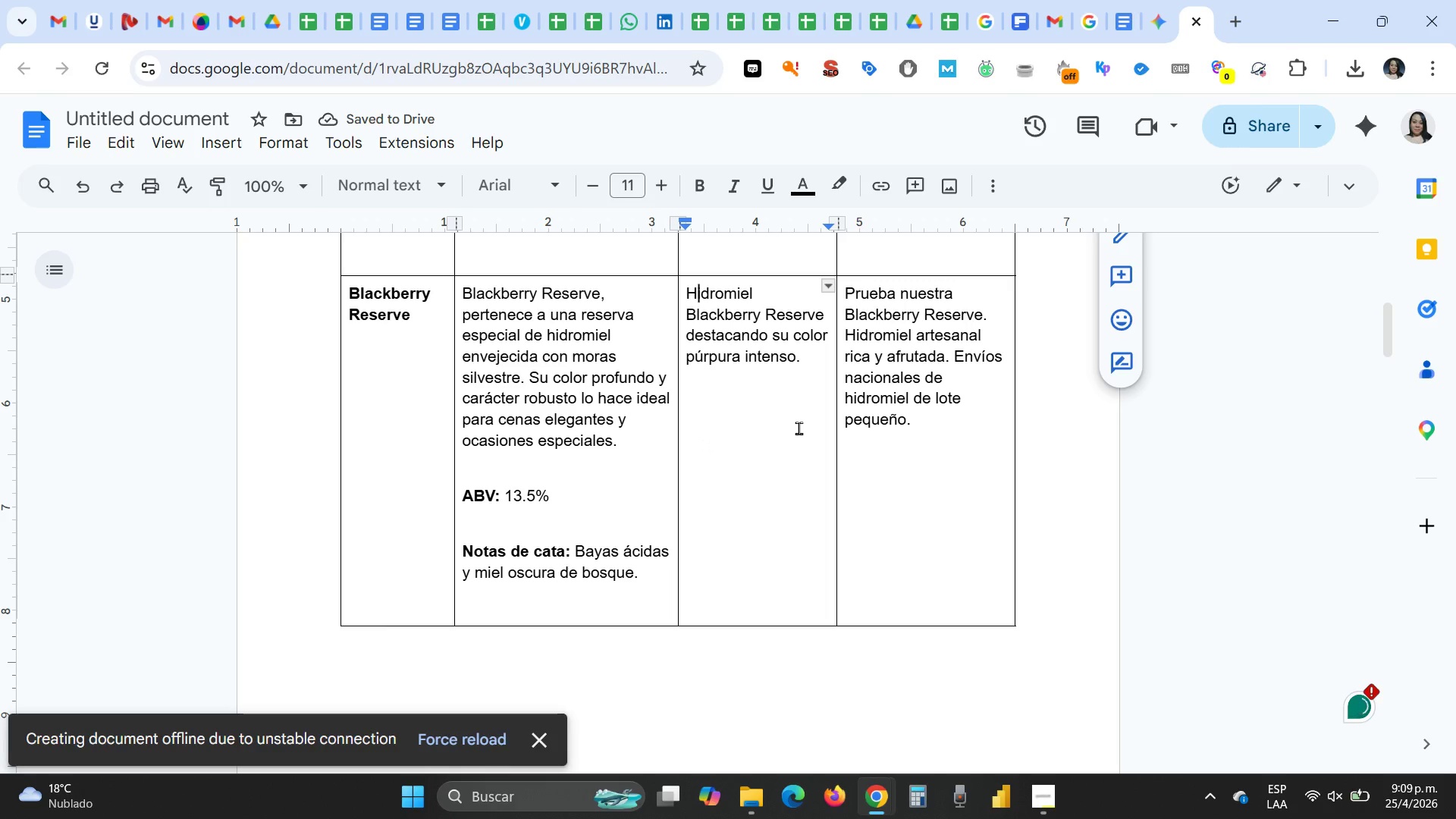 
left_click_drag(start_coordinate=[687, 334], to_coordinate=[801, 352])
 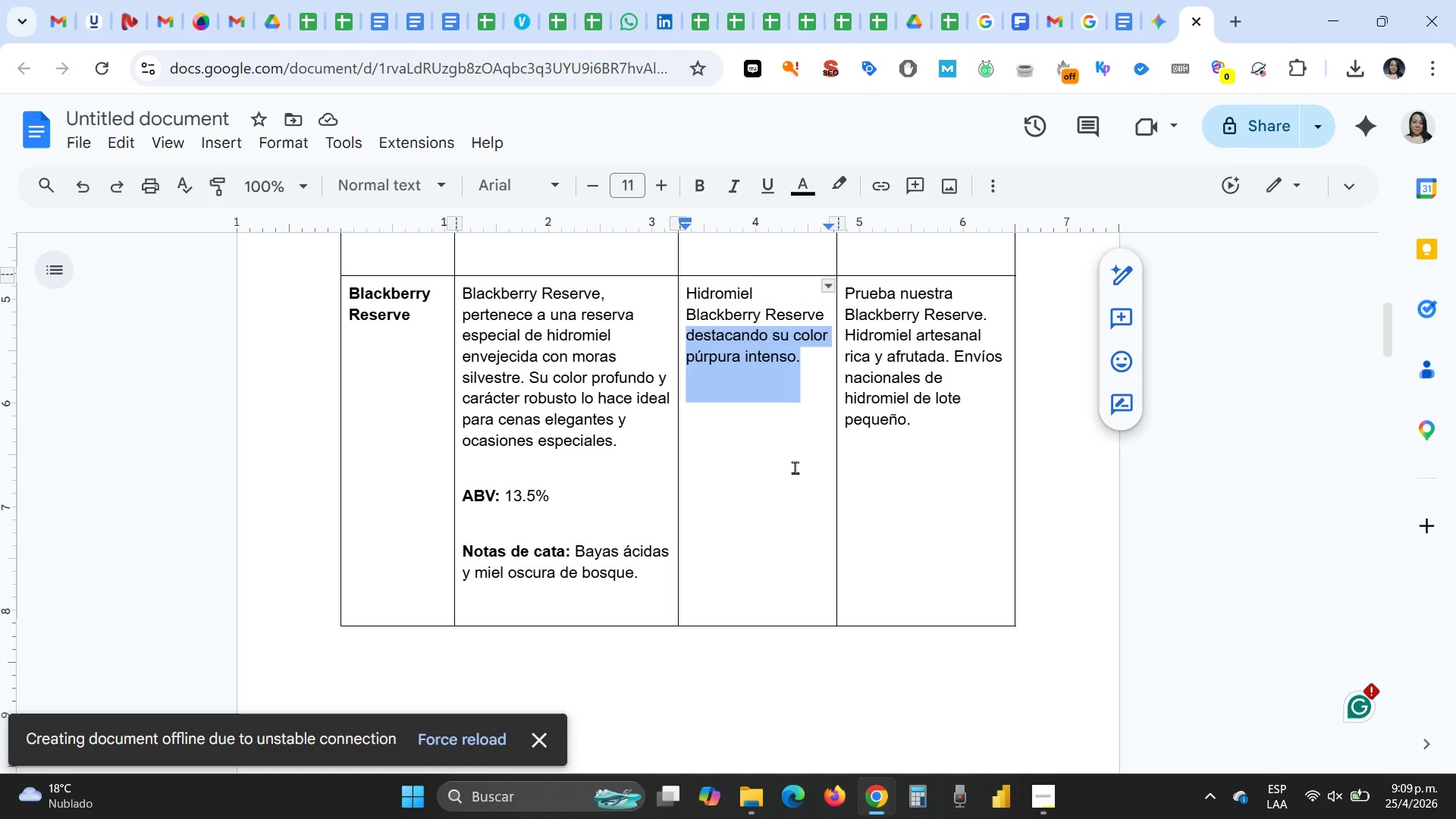 
type(envejecido con moras silvestres.)
 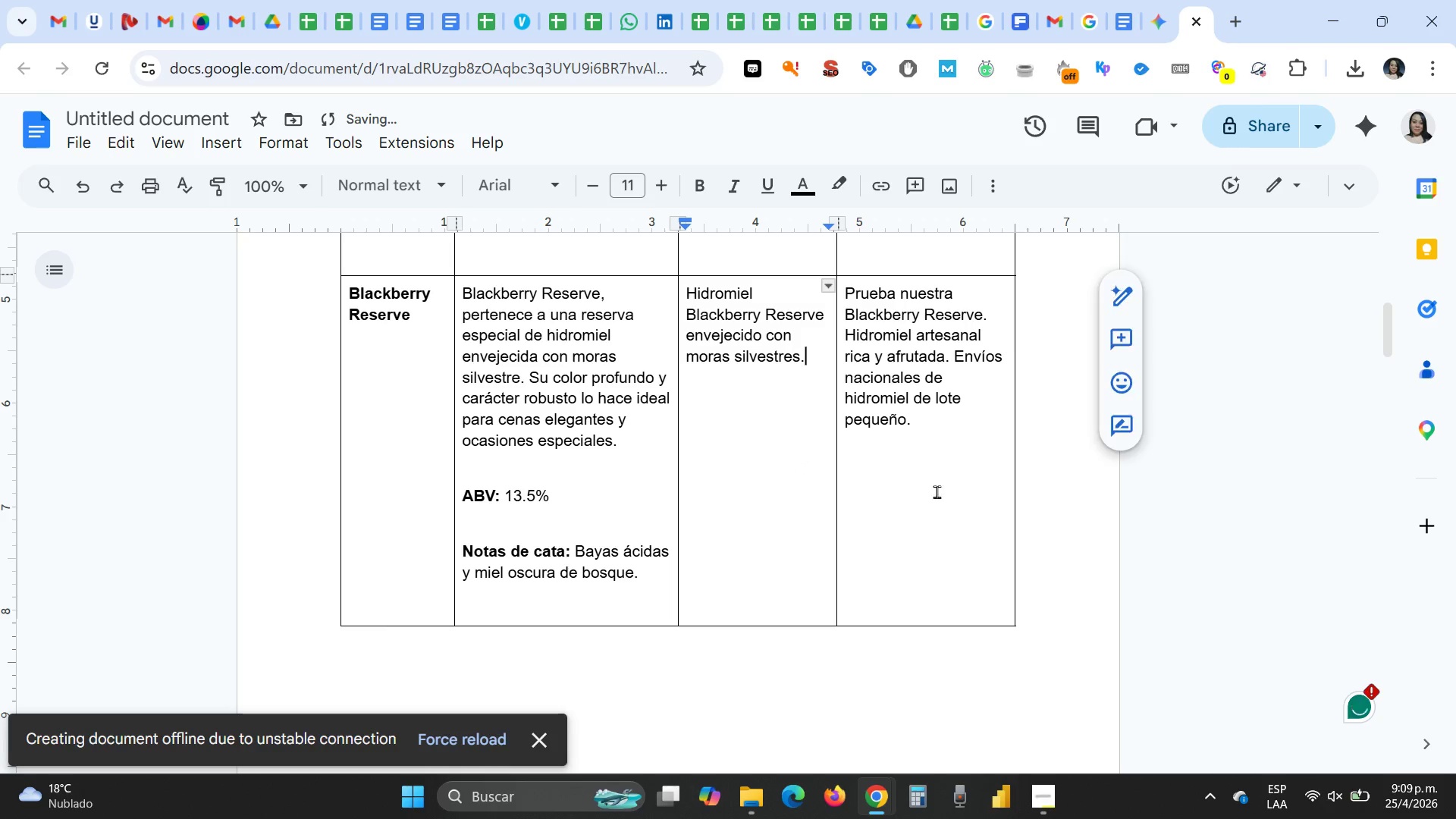 
left_click([931, 482])
 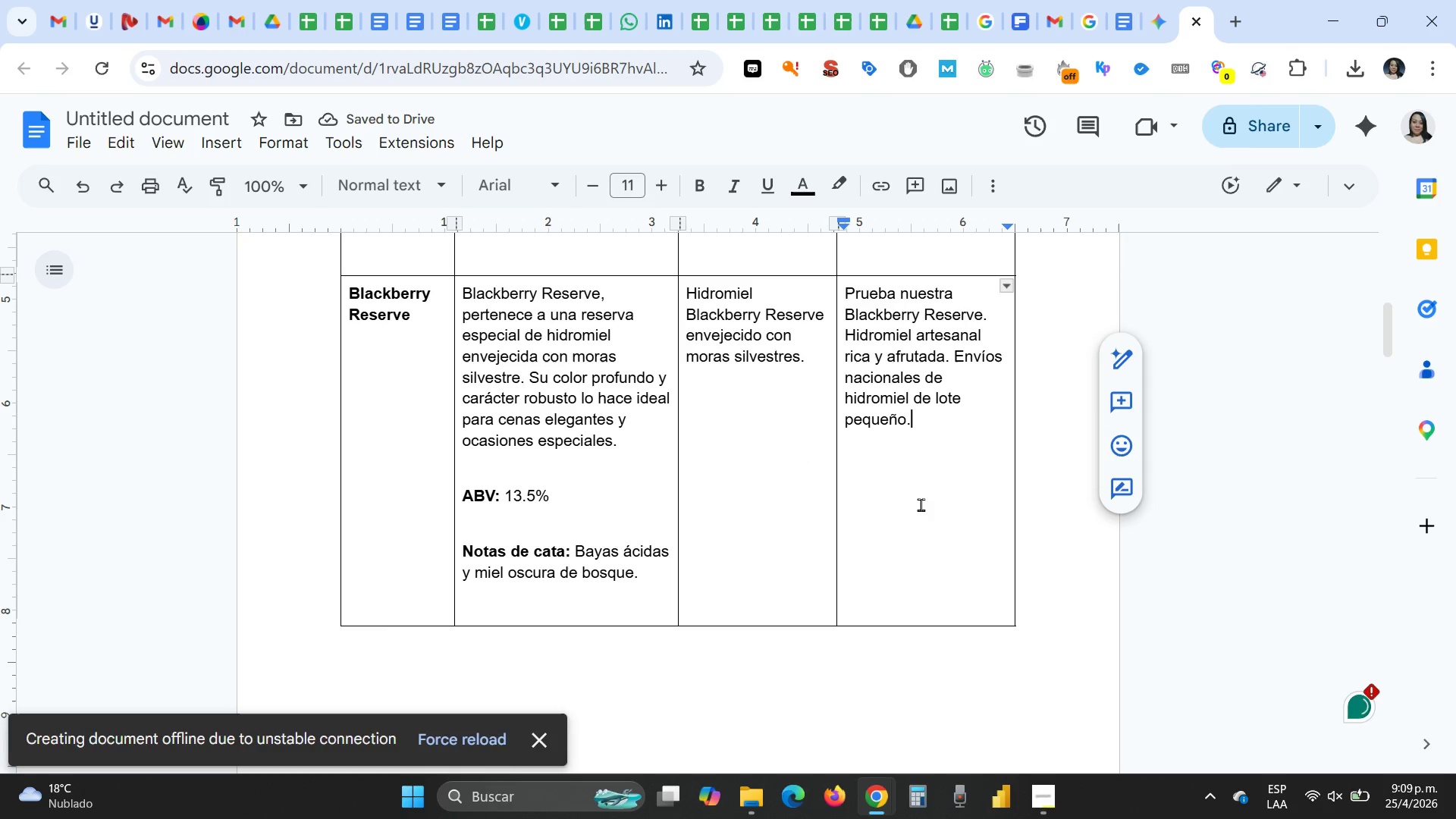 
scroll: coordinate [921, 504], scroll_direction: up, amount: 3.0
 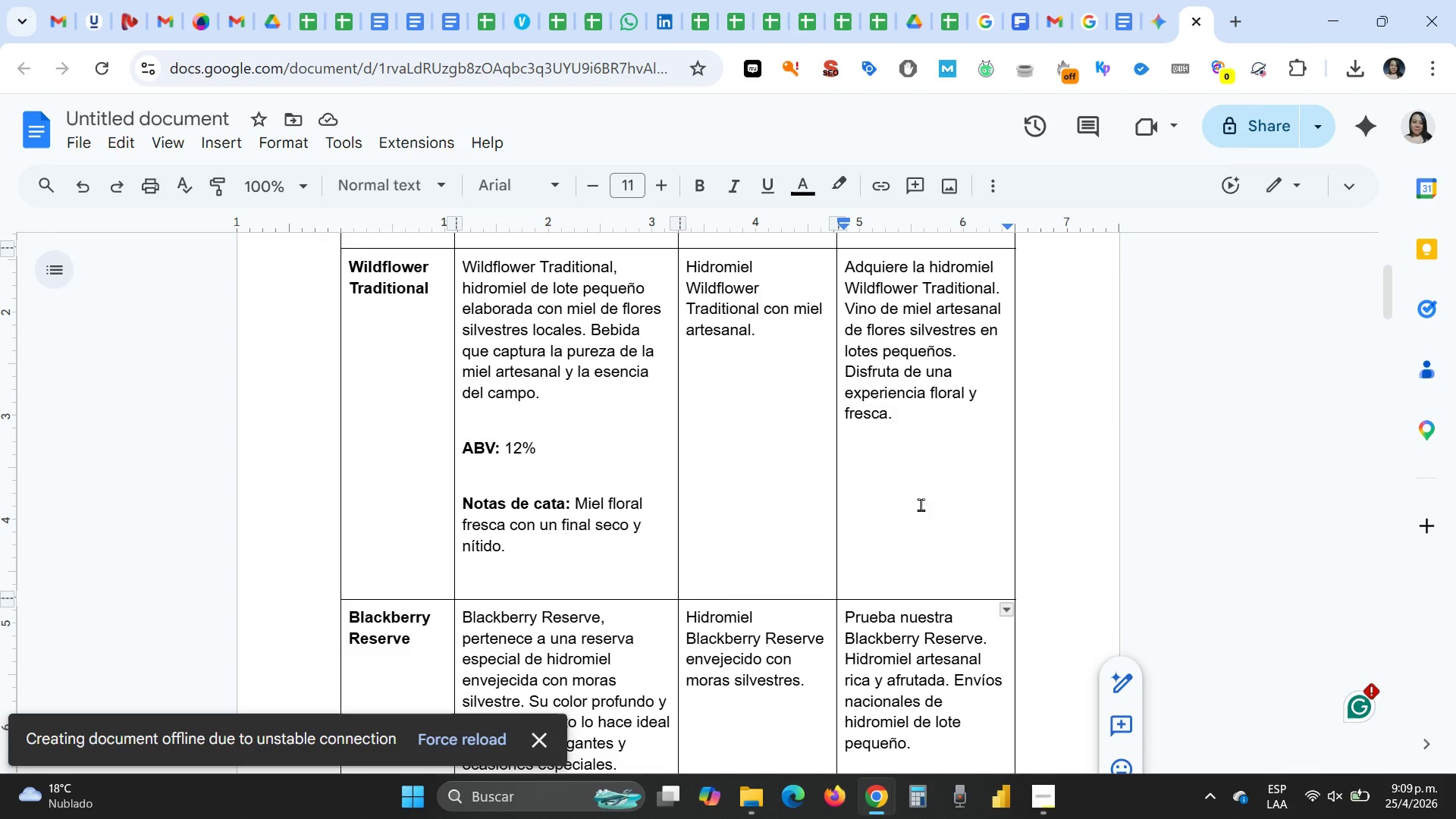 
scroll: coordinate [921, 504], scroll_direction: down, amount: 2.0
 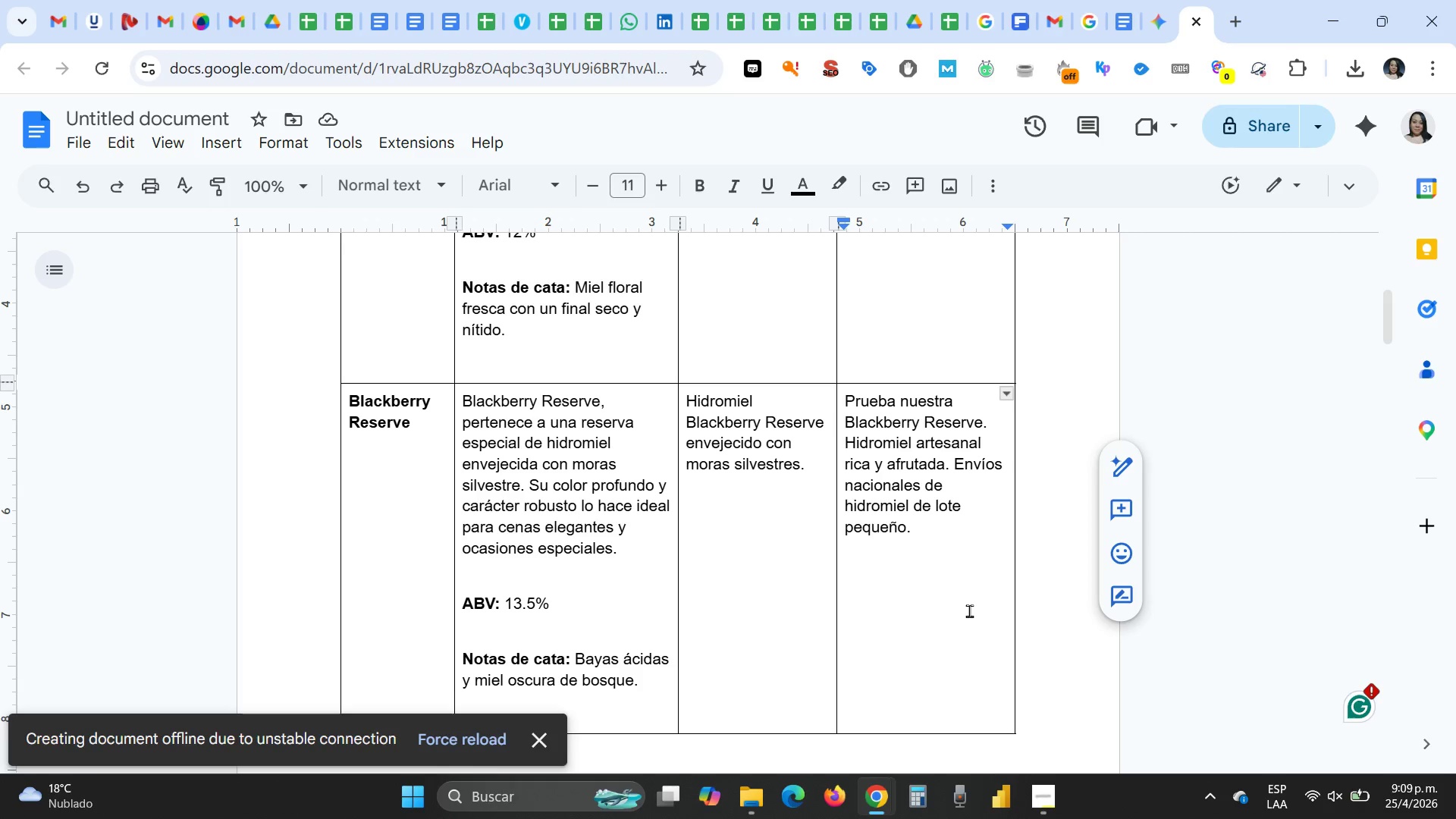 
key(Enter)
 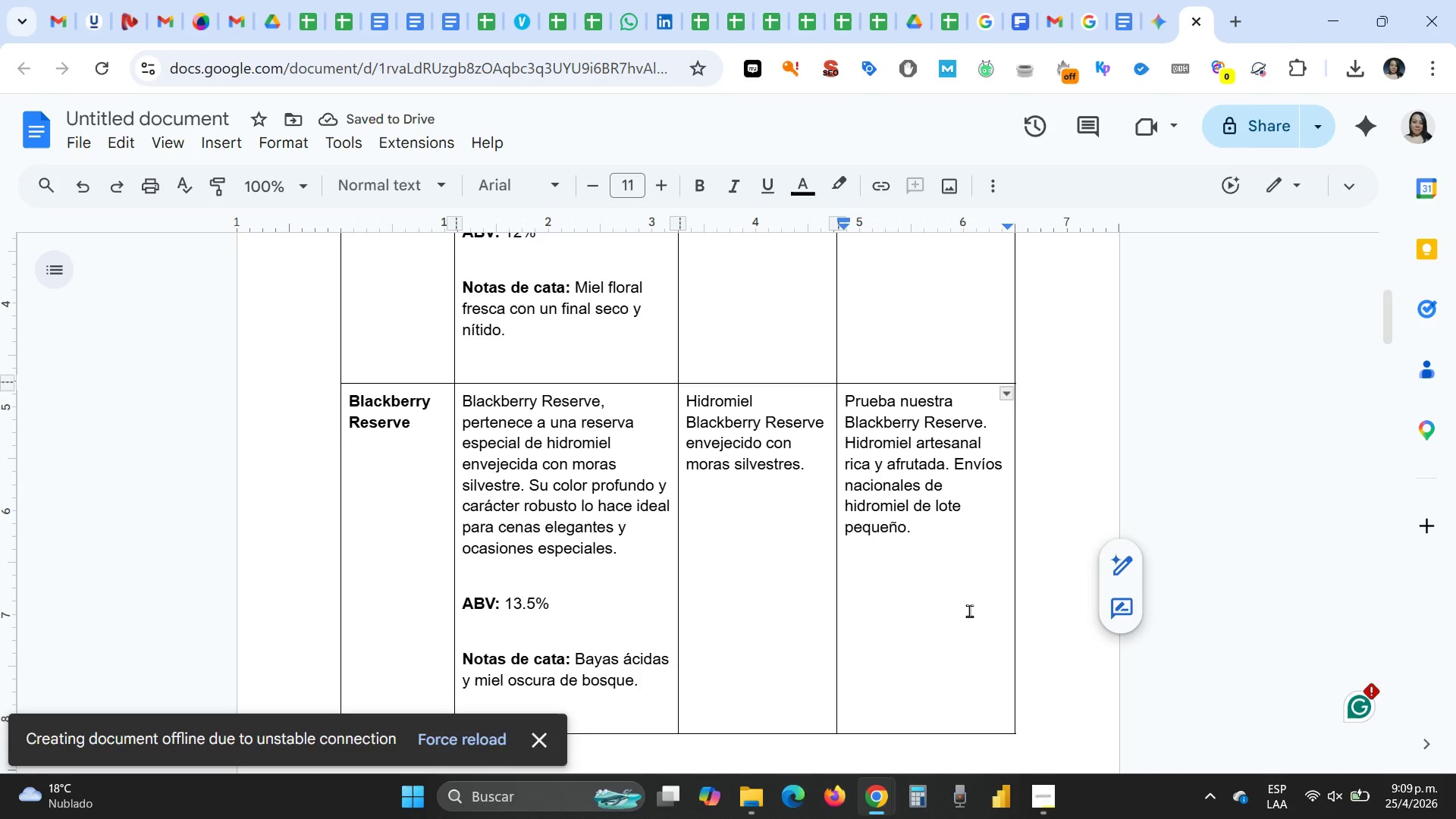 
wait(10.08)
 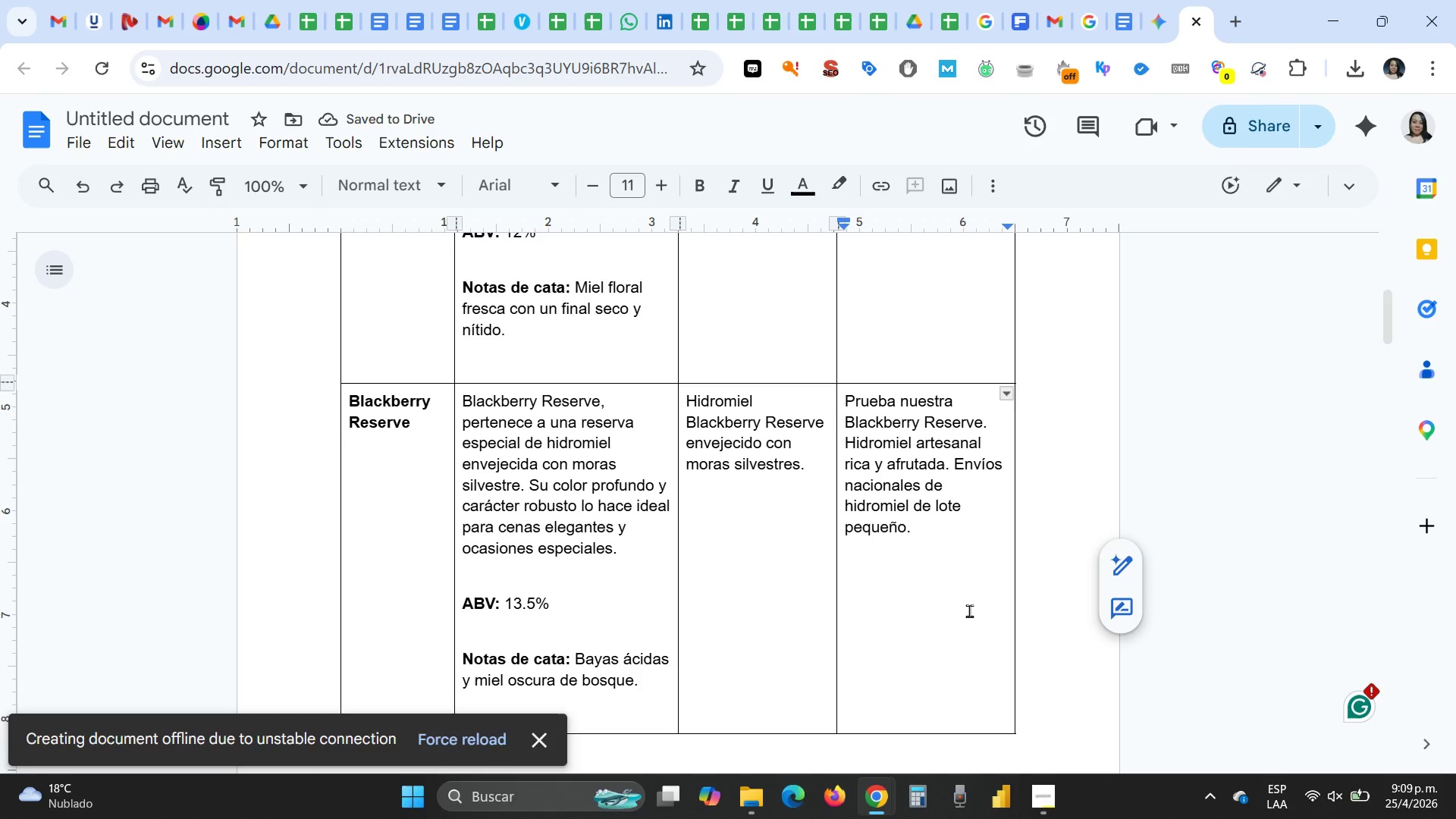 
type(prueba un exquisito)
 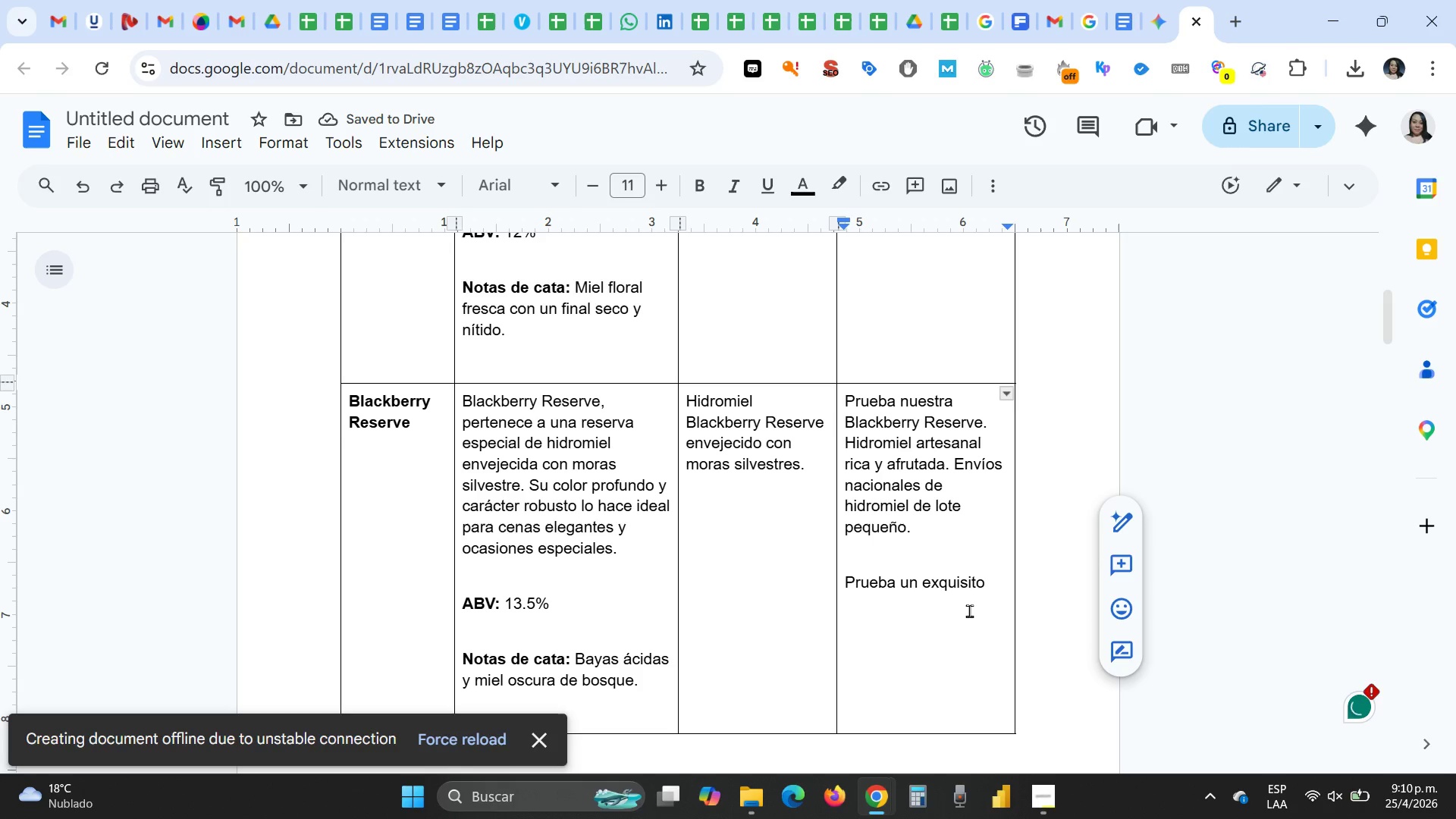 
wait(6.03)
 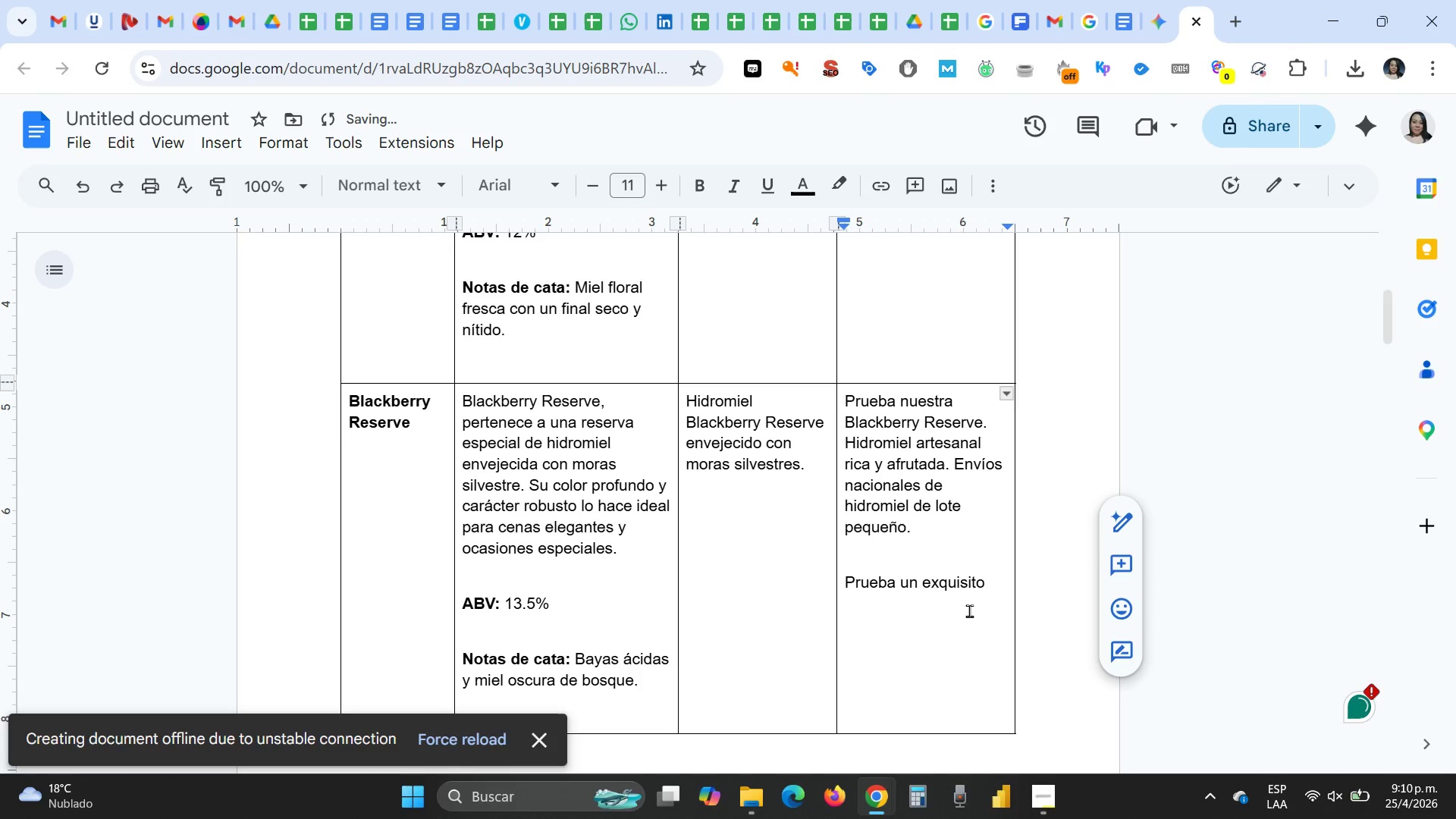 
hold_key(key=Backspace, duration=0.69)
 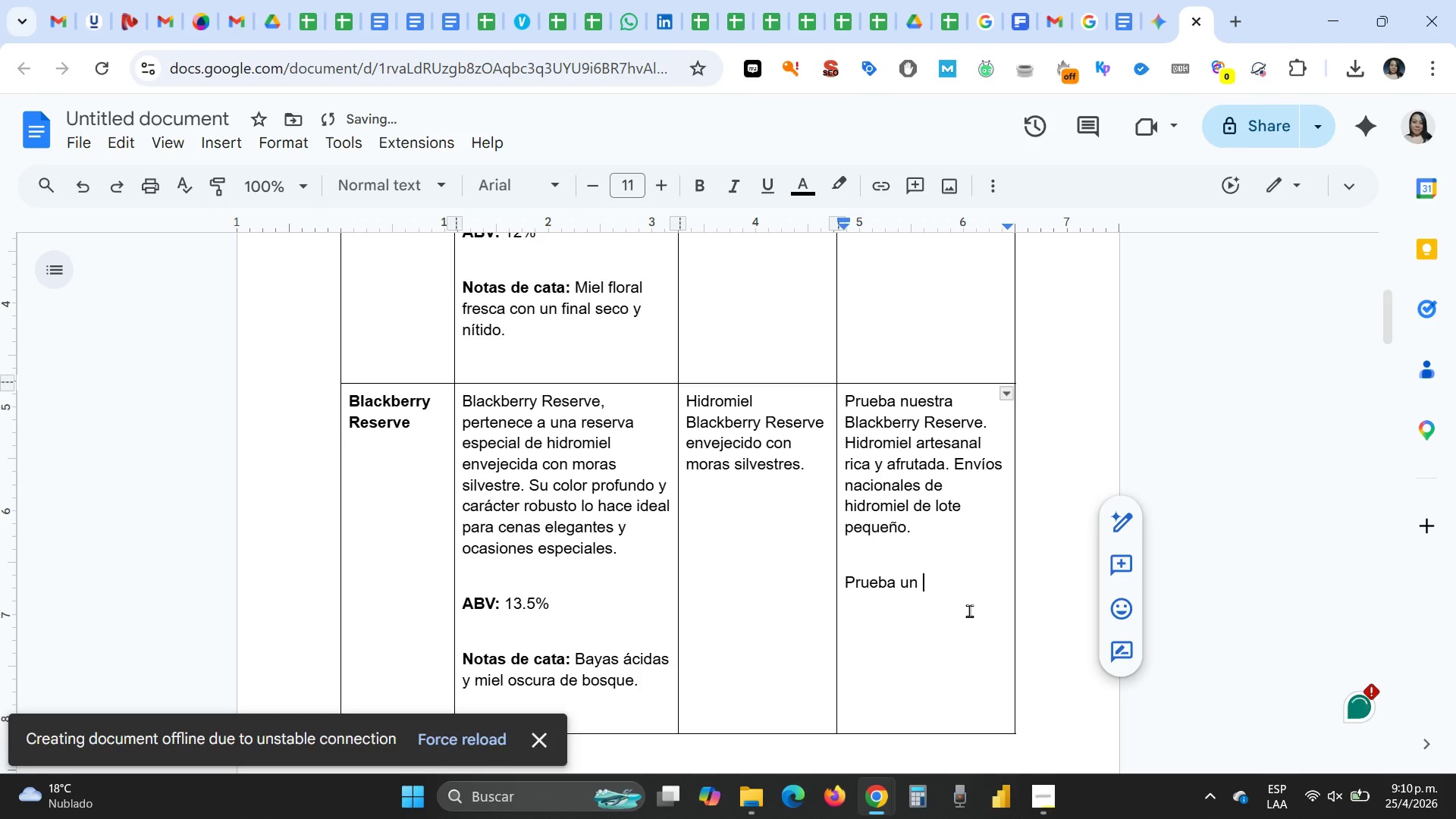 
key(Backspace)
type(vino)
key(Backspace)
key(Backspace)
key(Backspace)
key(Backspace)
key(Backspace)
key(Backspace)
key(Backspace)
 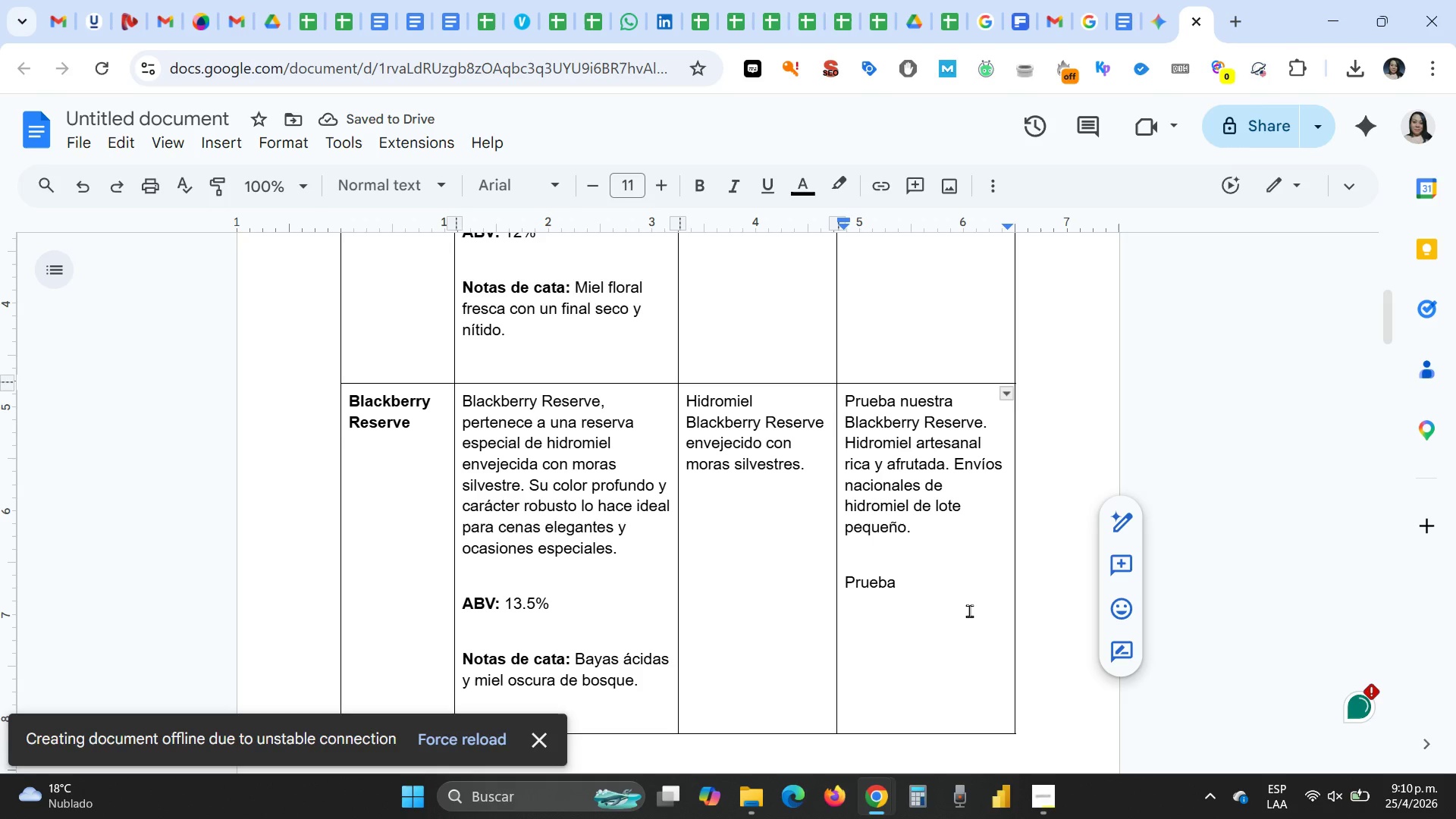 
scroll: coordinate [969, 610], scroll_direction: up, amount: 3.0
 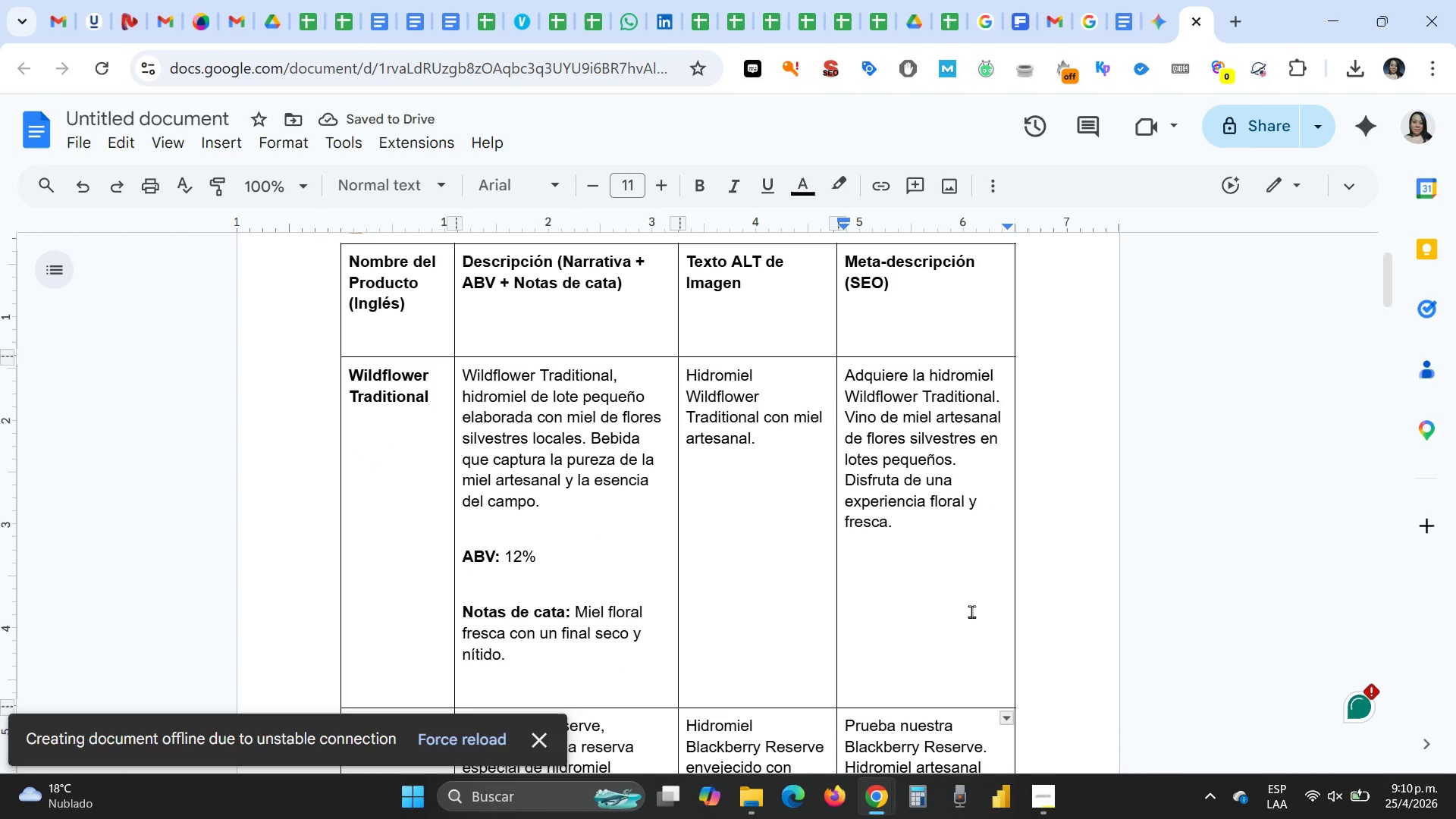 
scroll: coordinate [971, 611], scroll_direction: down, amount: 3.0
 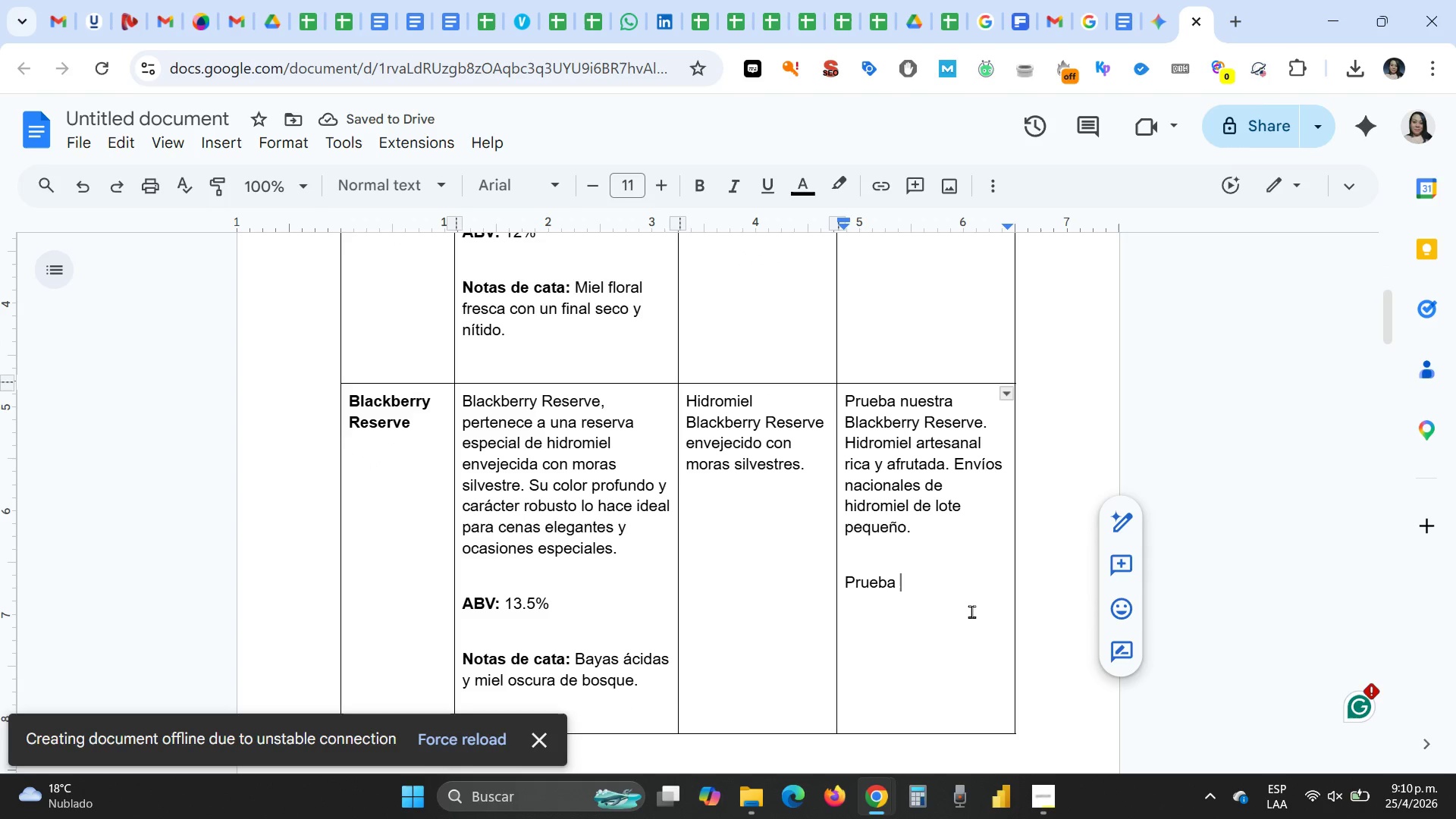 
type([Home]Disfruta de Blackberry Reserve, una hidromiel)
 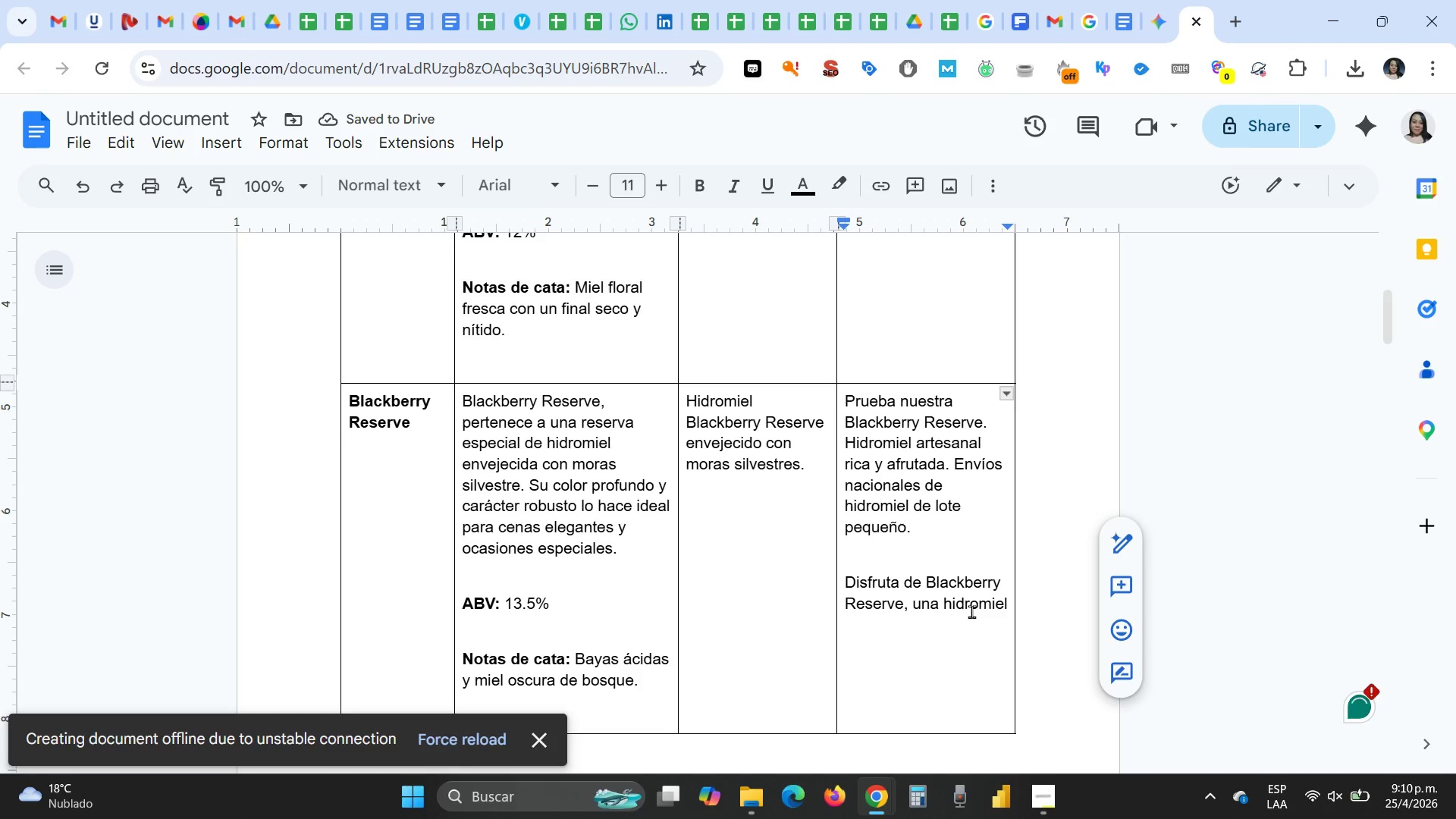 
type( artesanal rica y afrutada)
 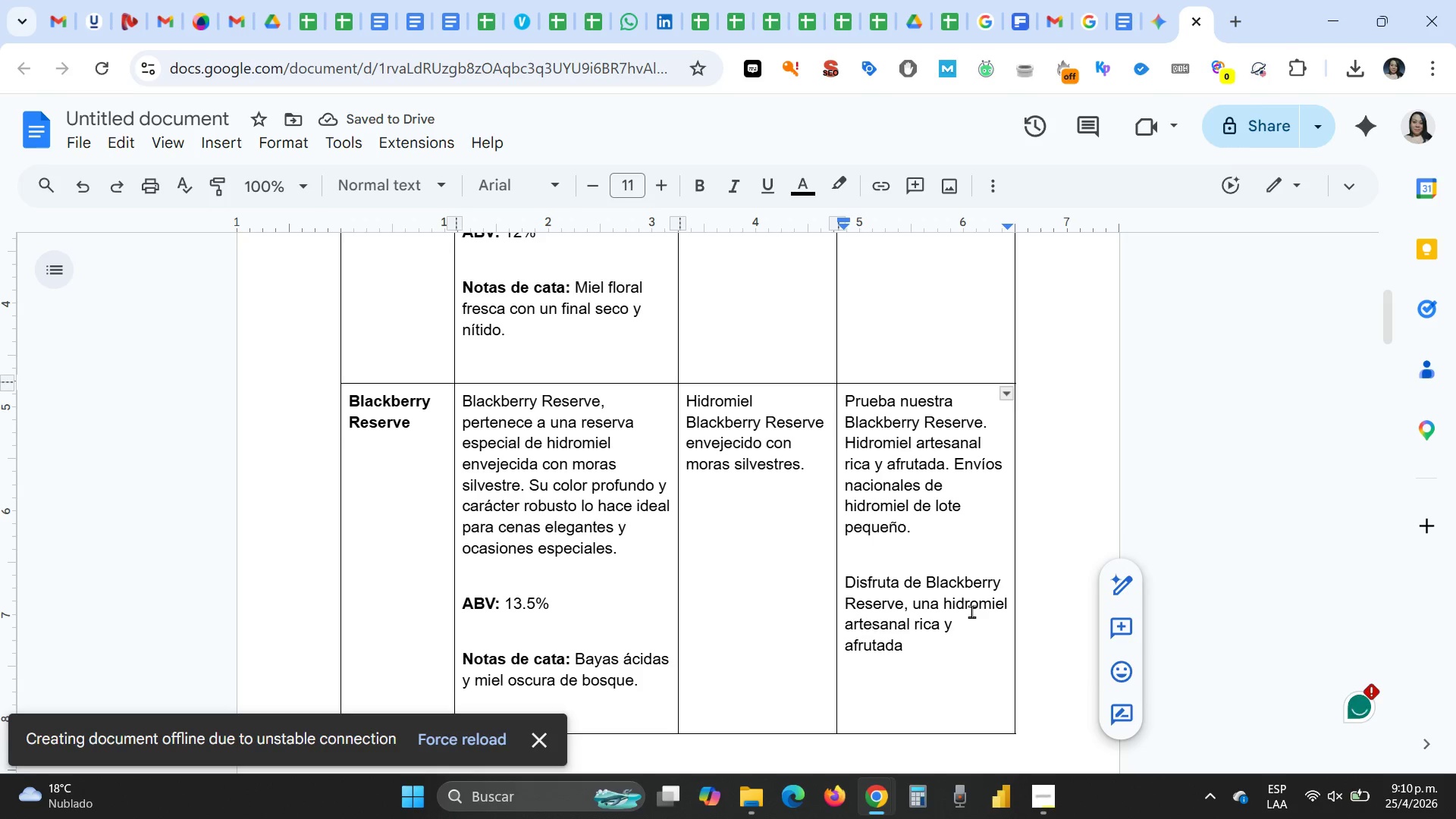 
type( envejecida con moras silvestres. )
 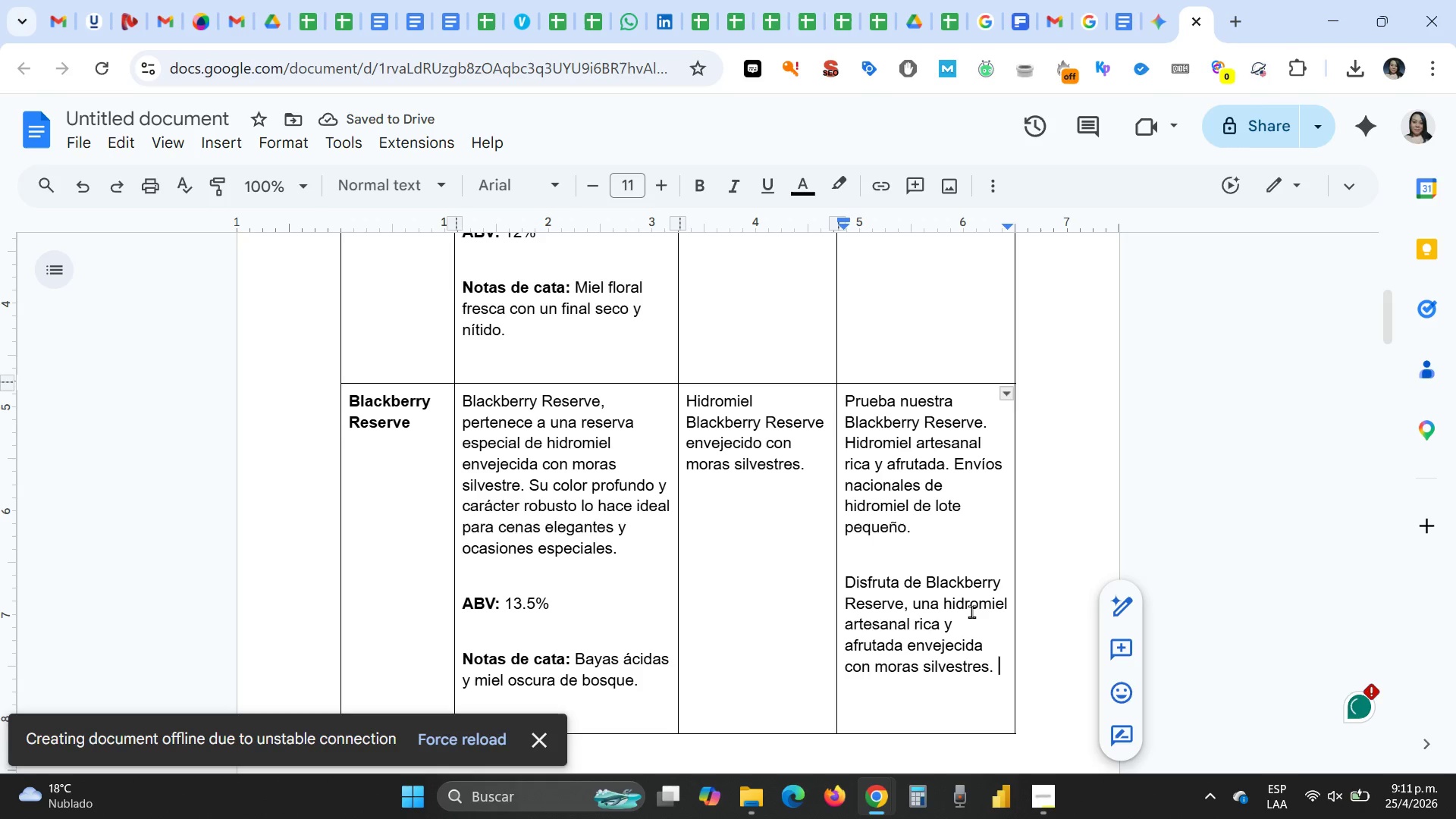 
wait(8.23)
 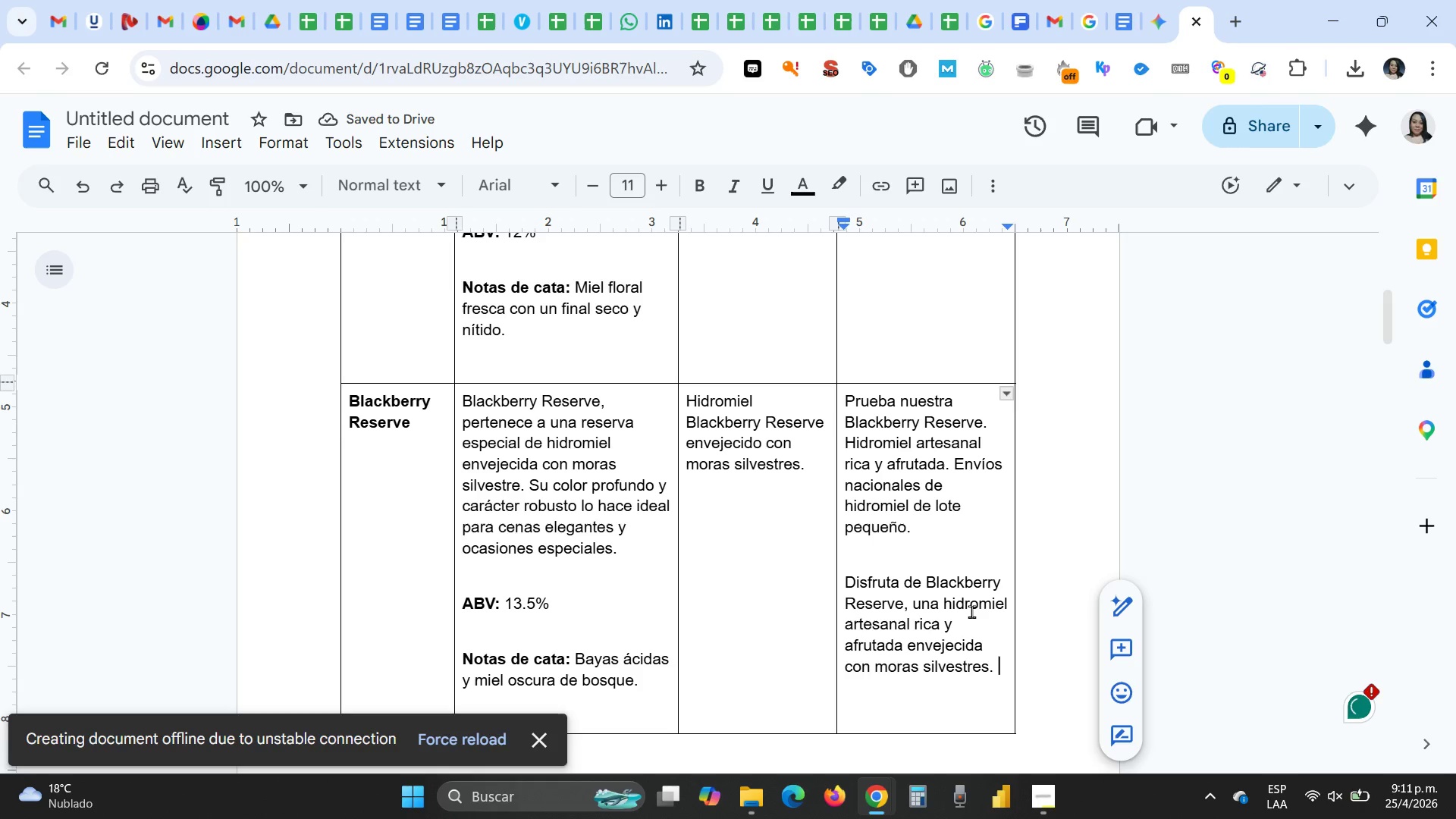 
type(ideal para cenas elegantes y ocasiones especiales.)
 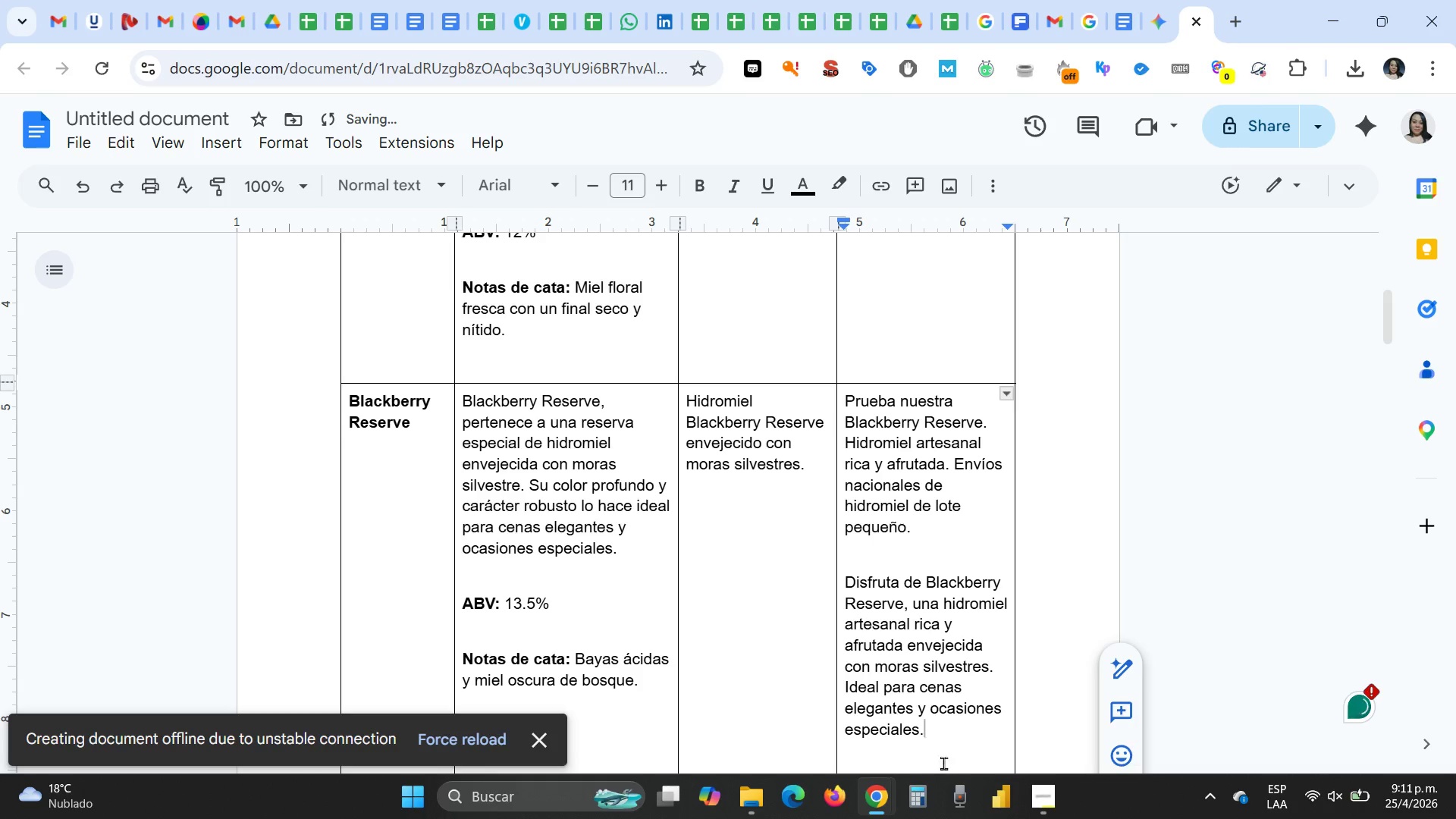 
left_click_drag(start_coordinate=[943, 745], to_coordinate=[845, 585])
 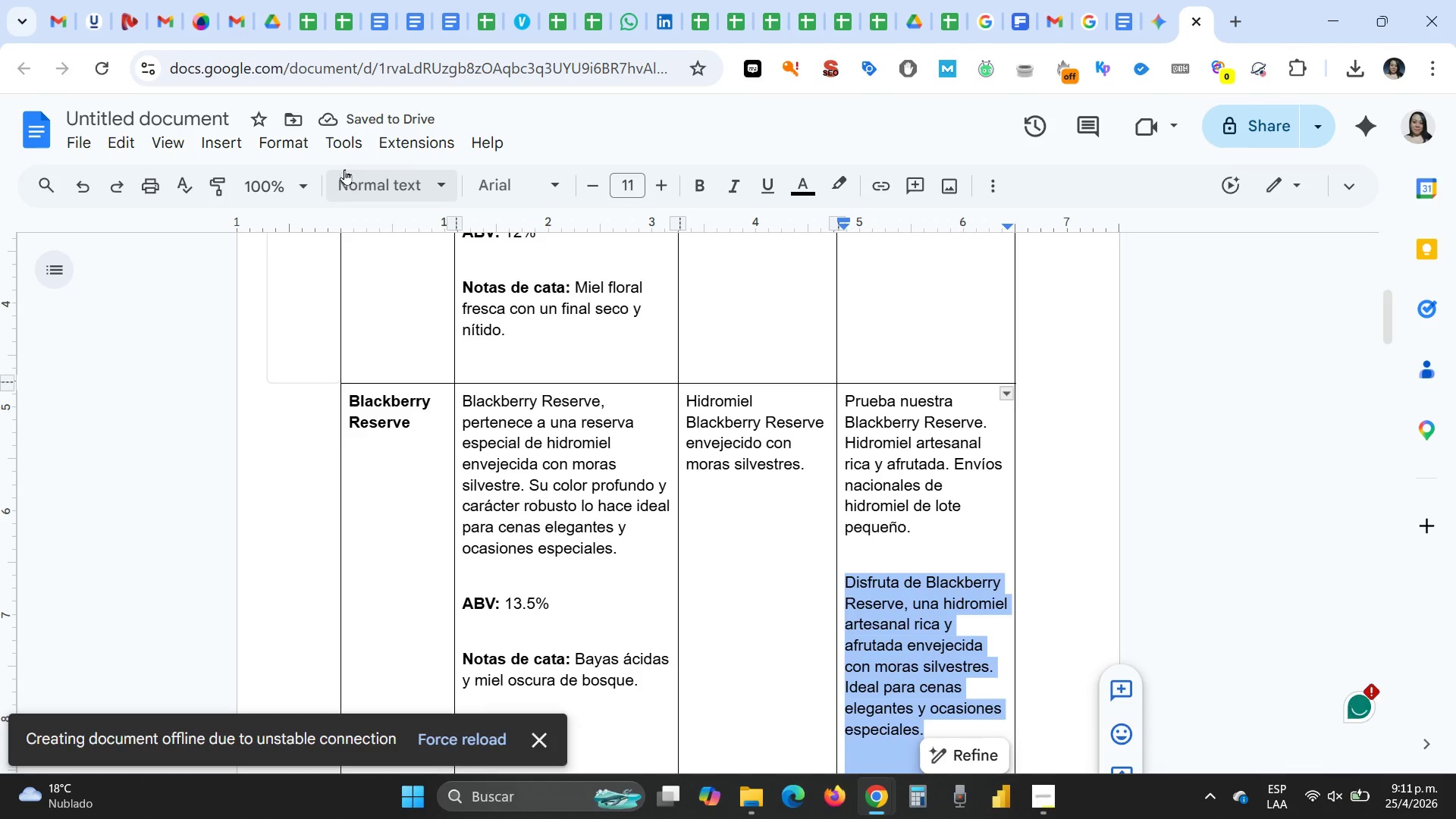 
left_click([344, 147])
 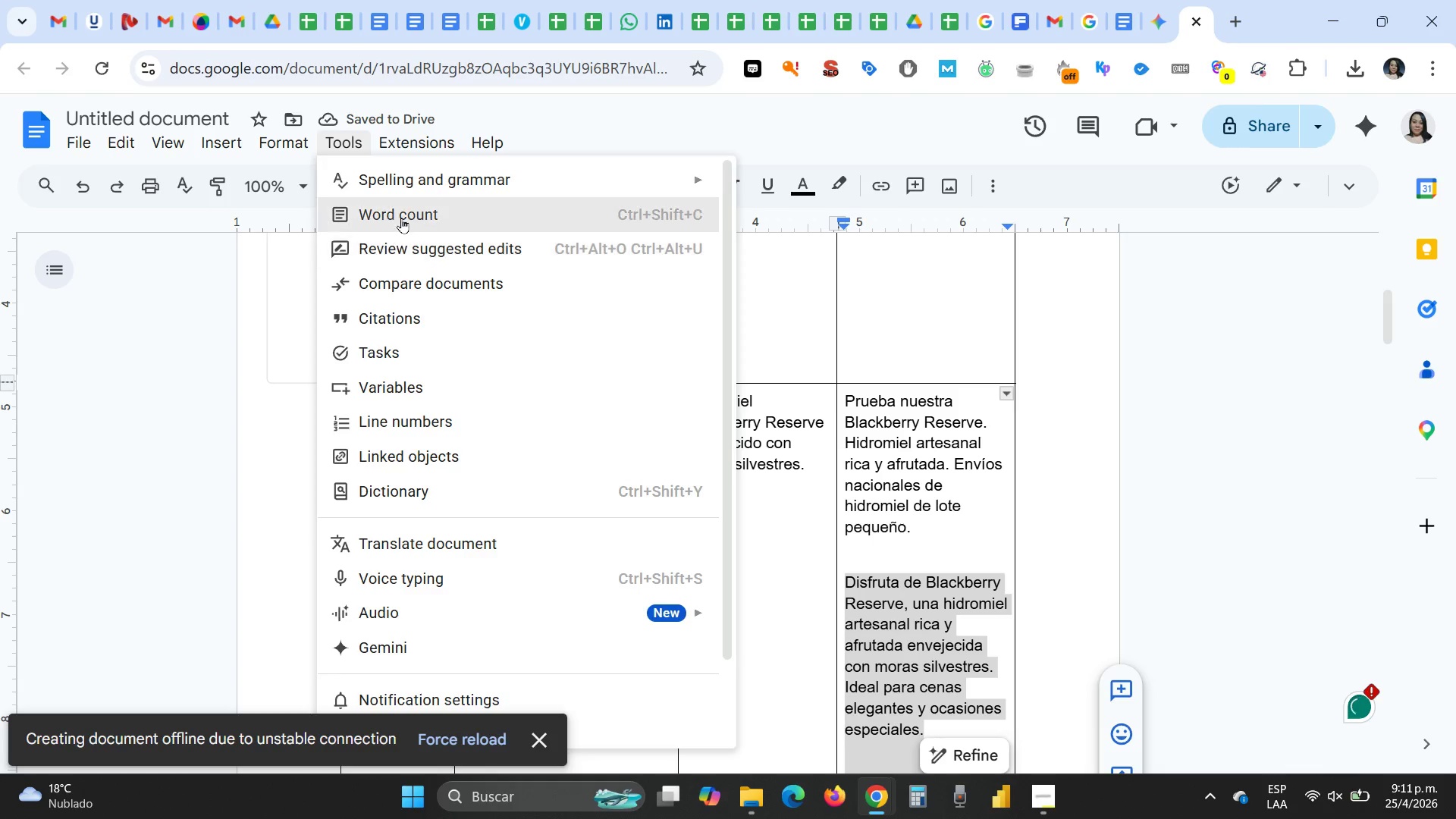 
left_click([403, 212])
 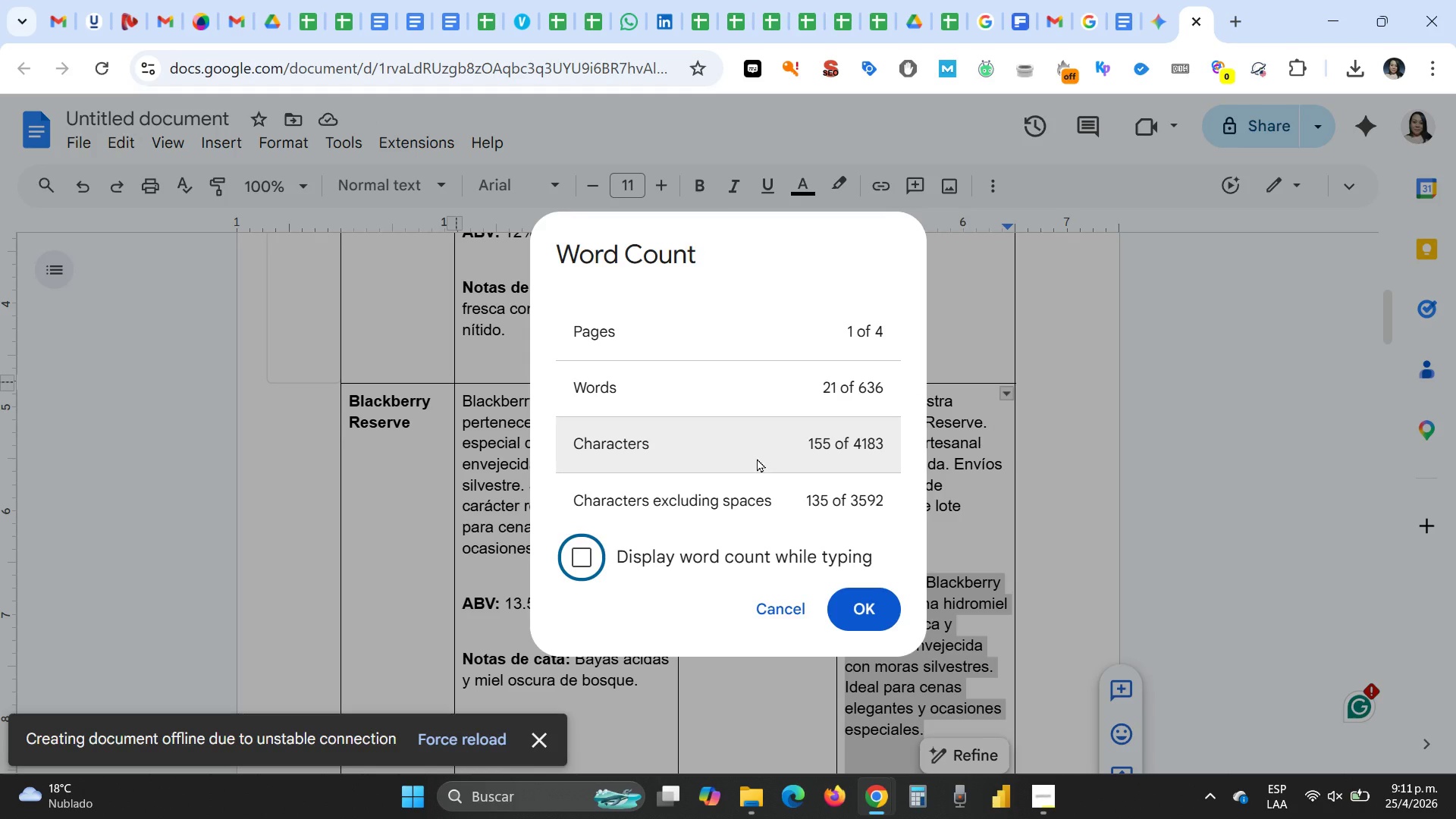 
key(Escape)
 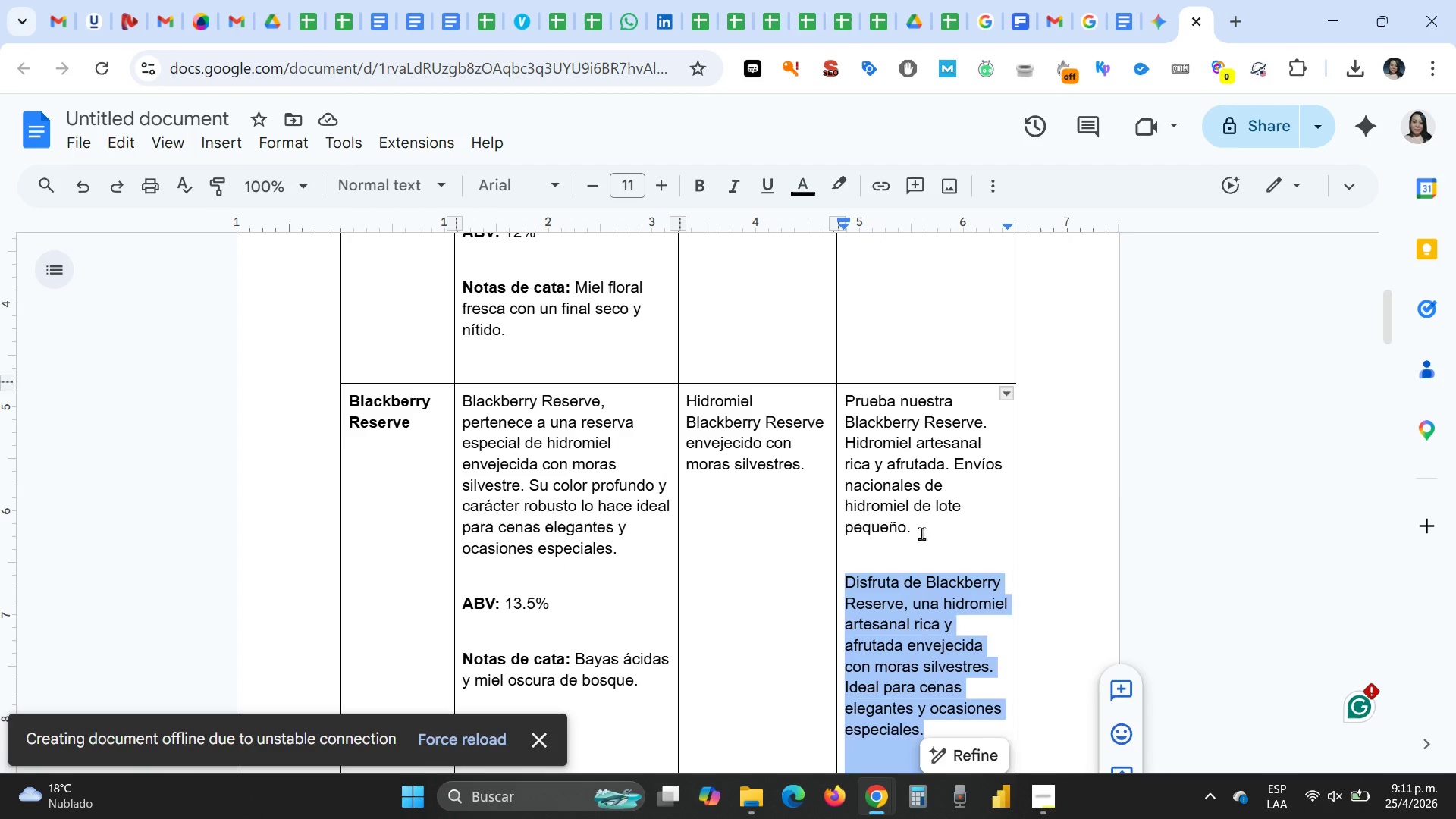 
left_click_drag(start_coordinate=[924, 540], to_coordinate=[848, 401])
 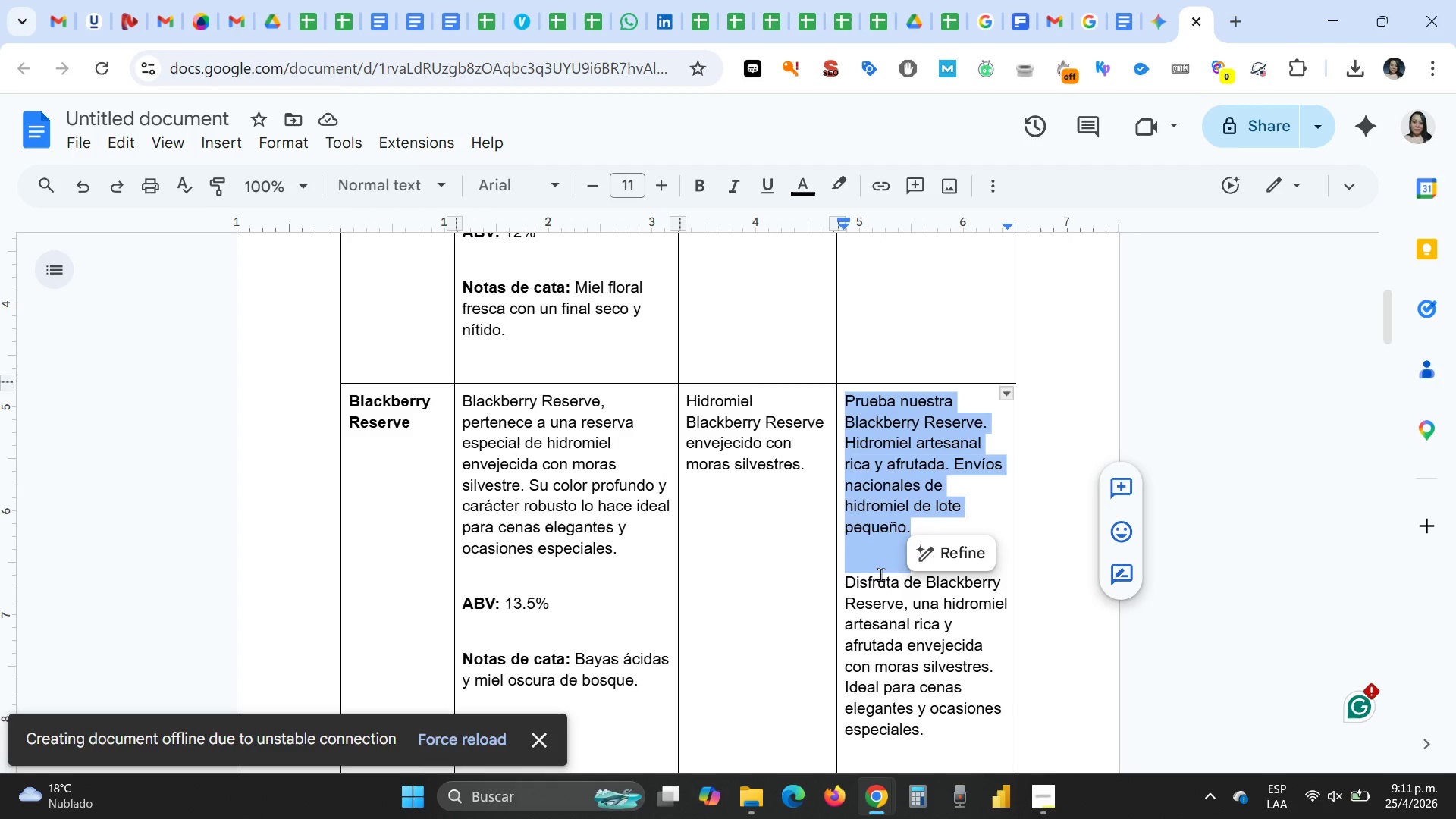 
key(Insert)
 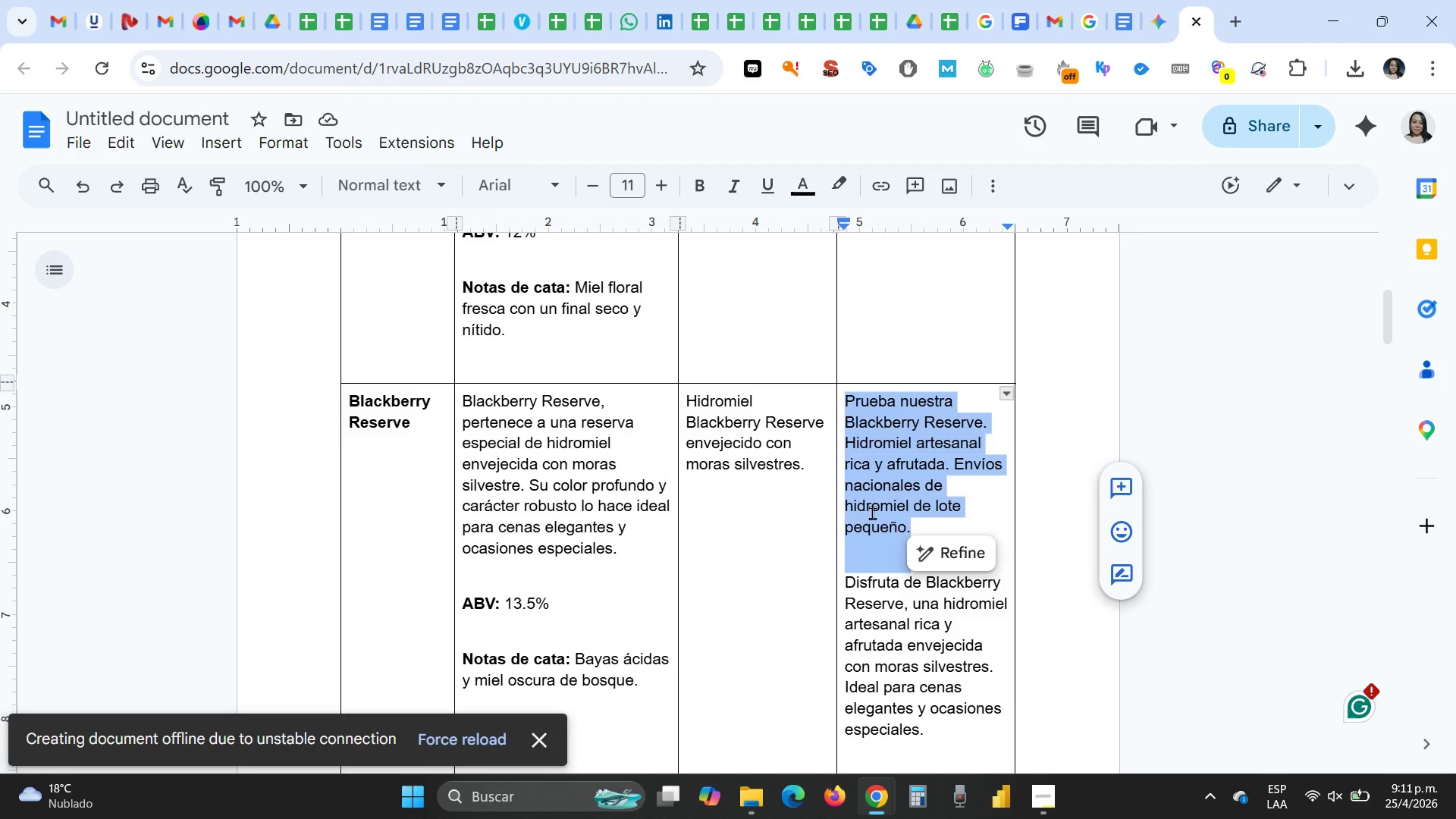 
key(Delete)
 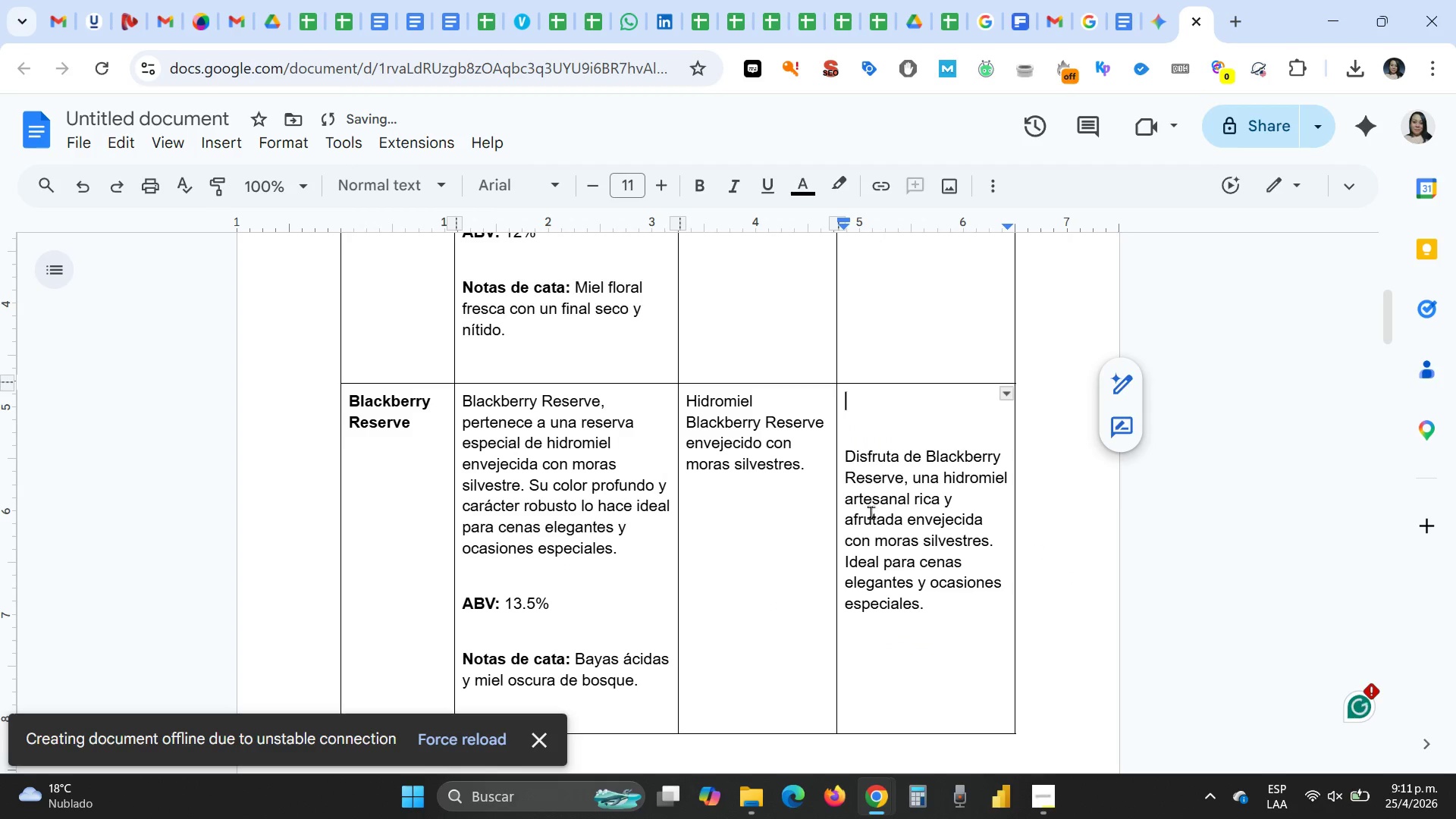 
key(Delete)
 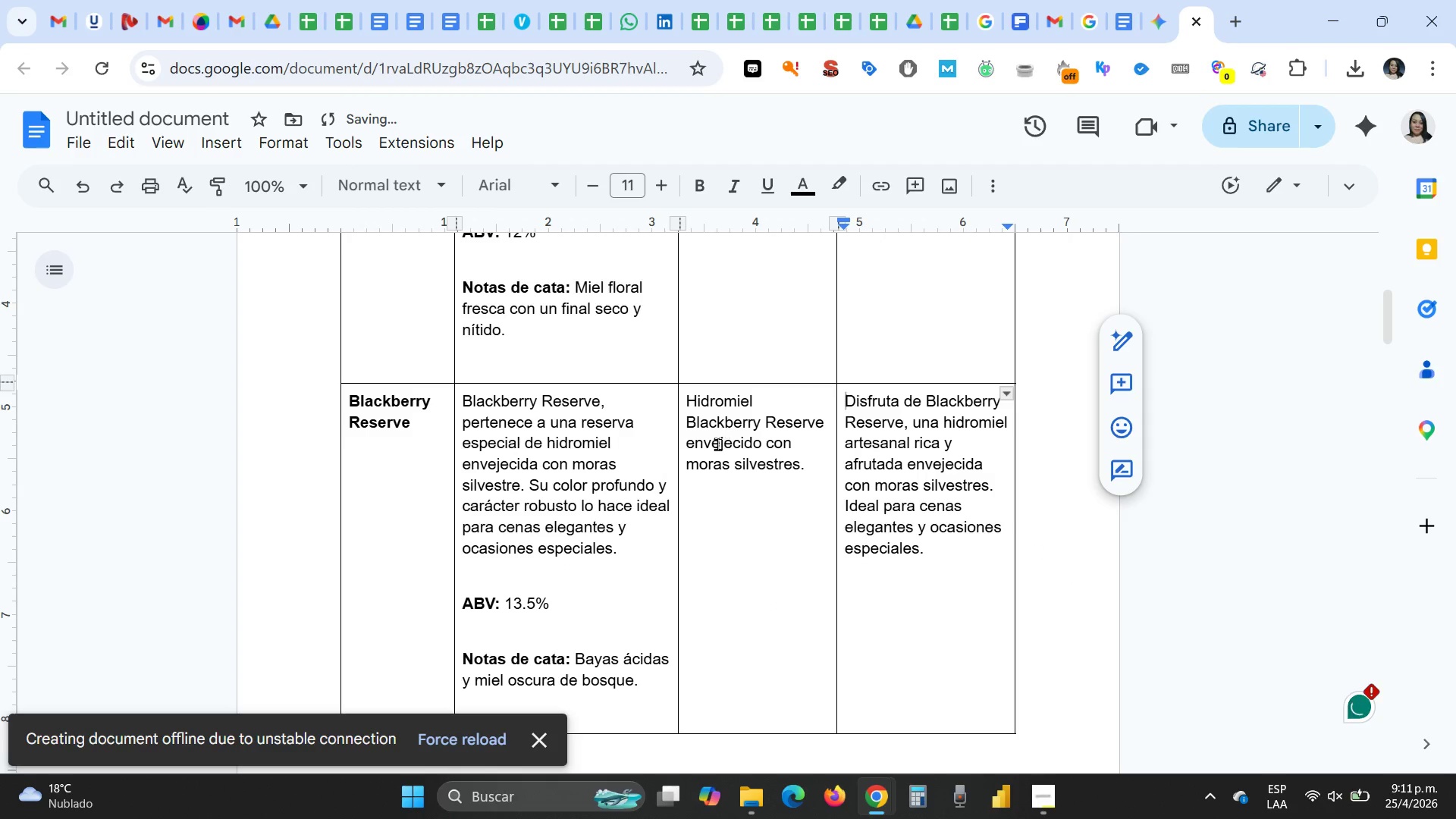 
scroll: coordinate [713, 472], scroll_direction: down, amount: 7.0
 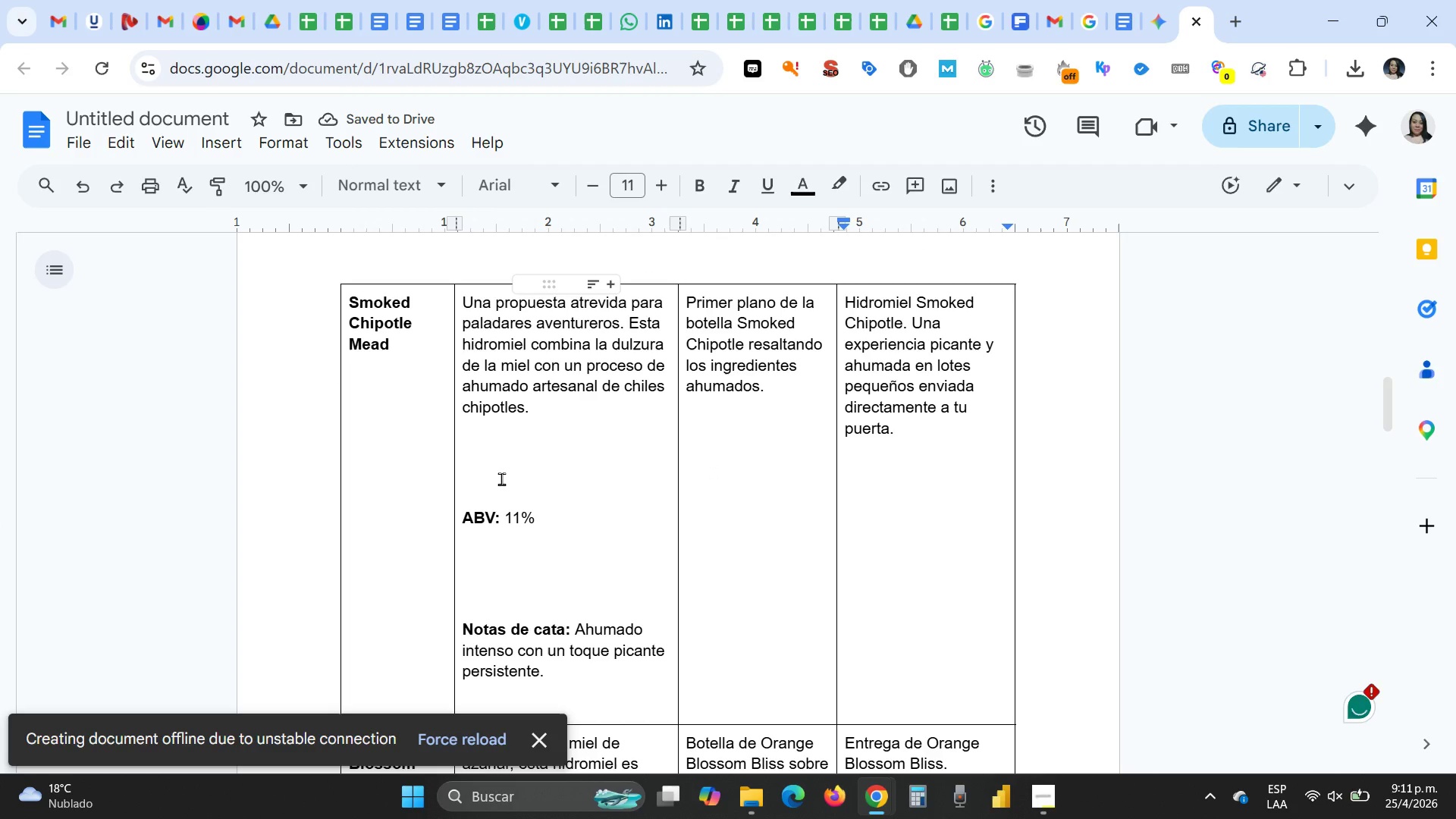 
left_click([501, 451])
 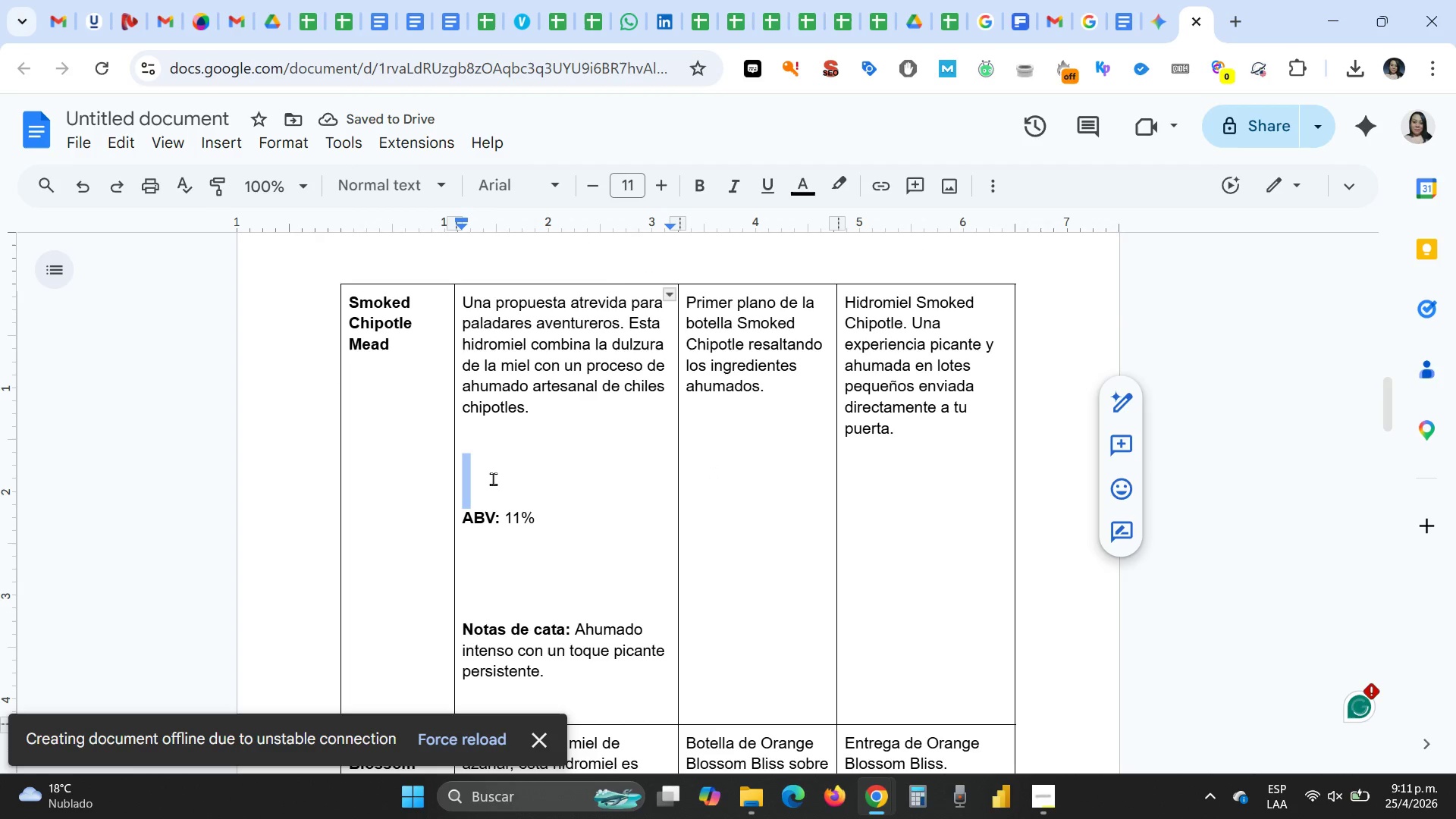 
left_click([493, 479])
 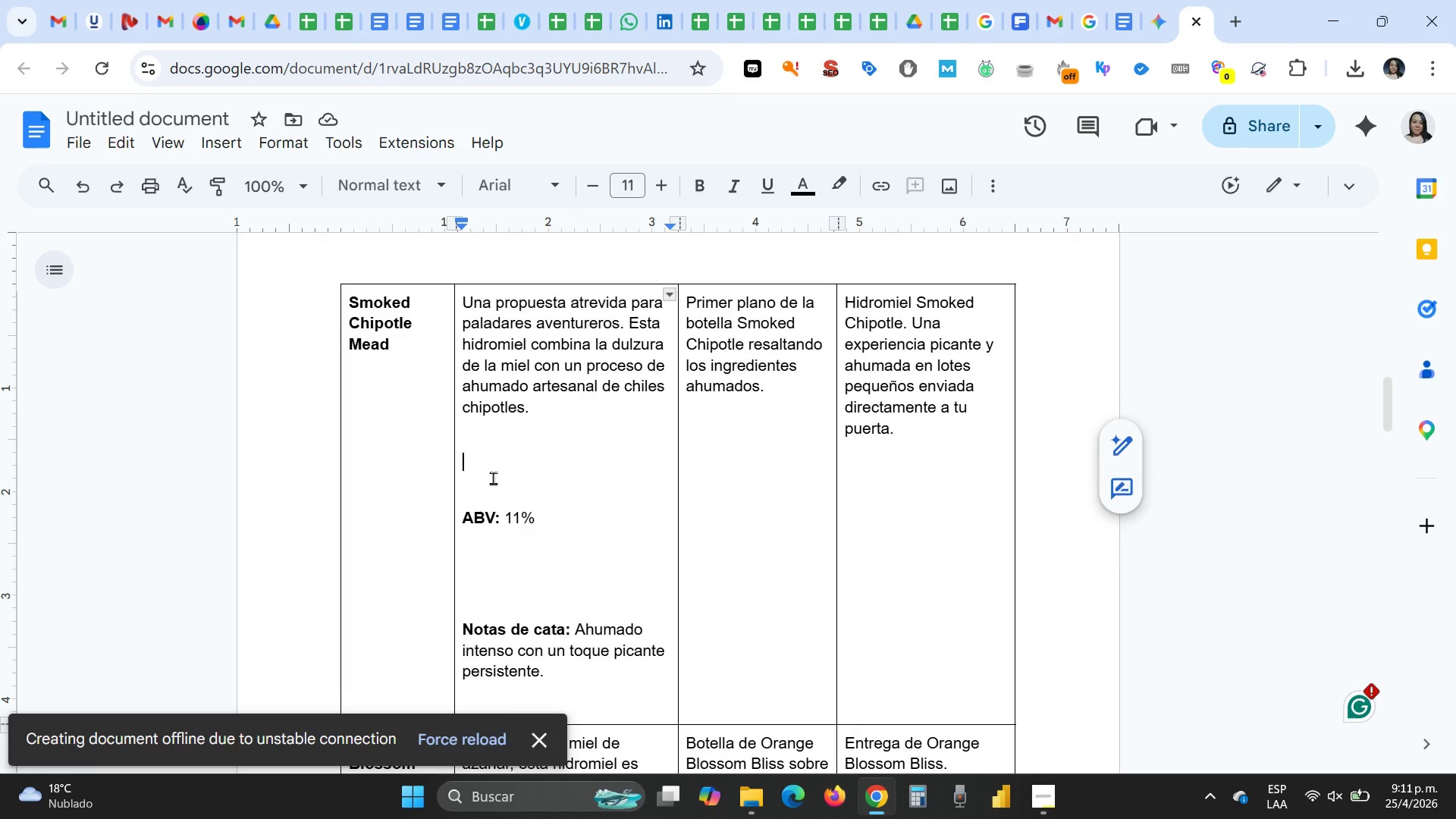 
key(Delete)
 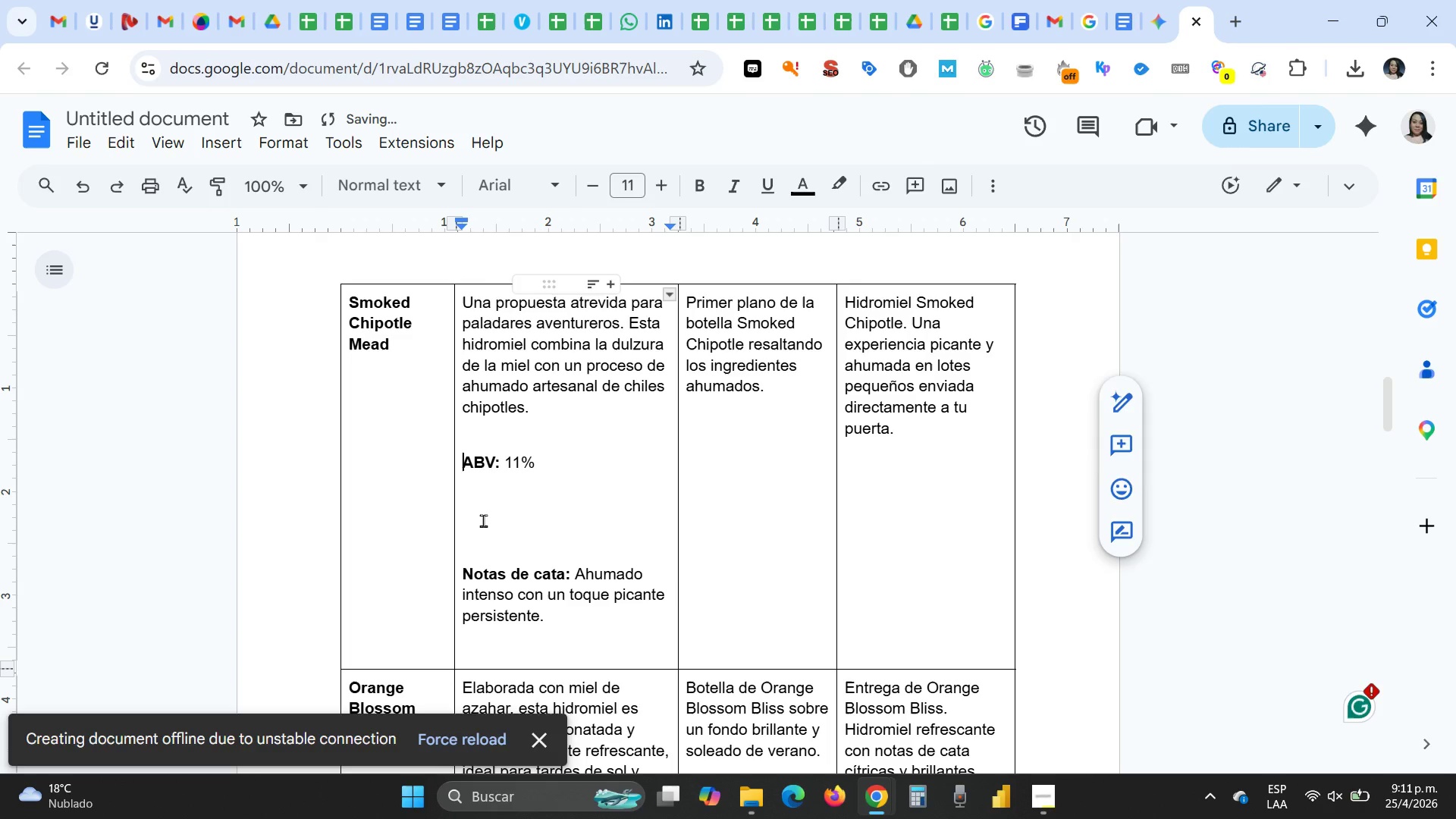 
left_click([483, 520])
 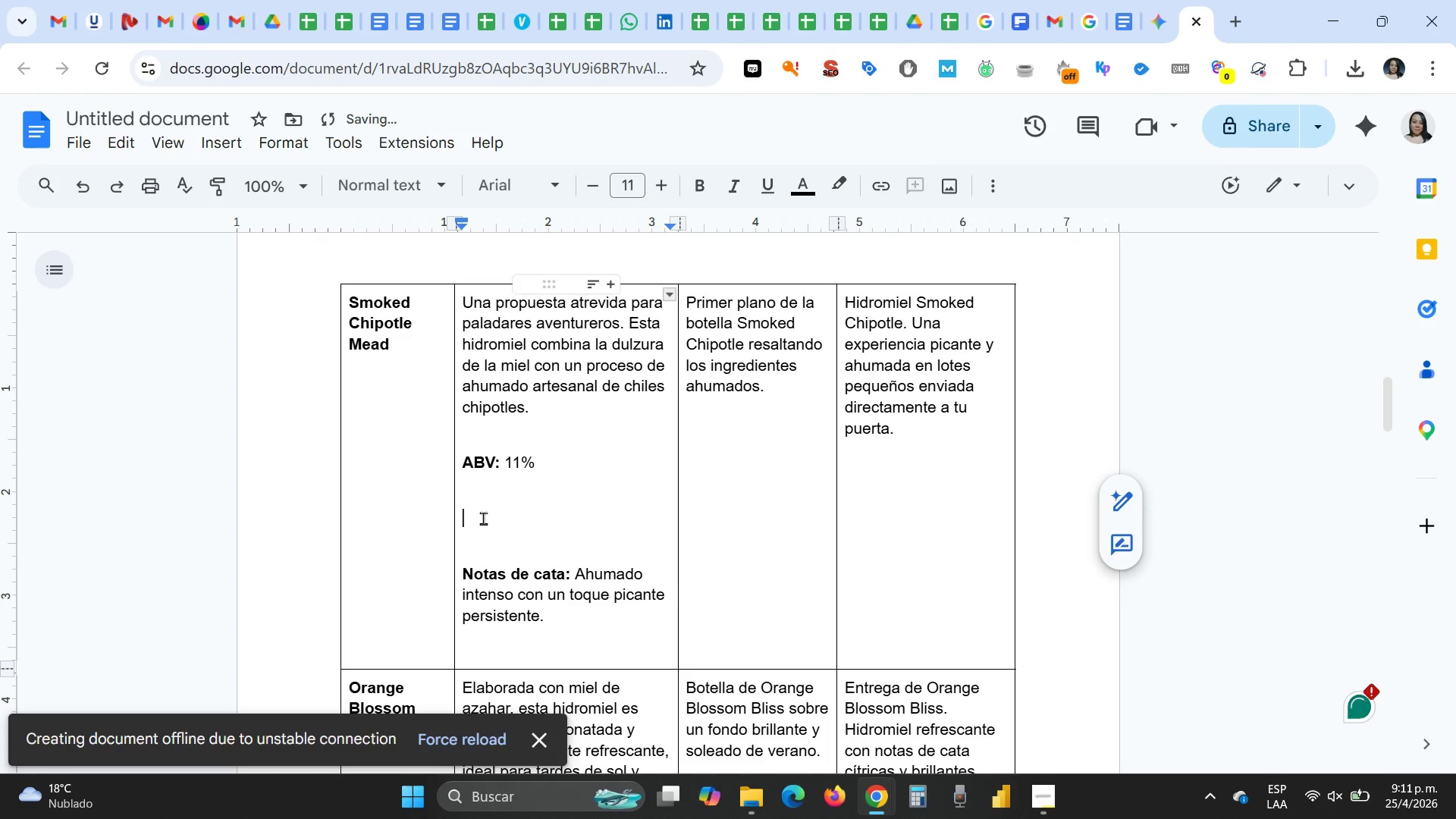 
key(Delete)
 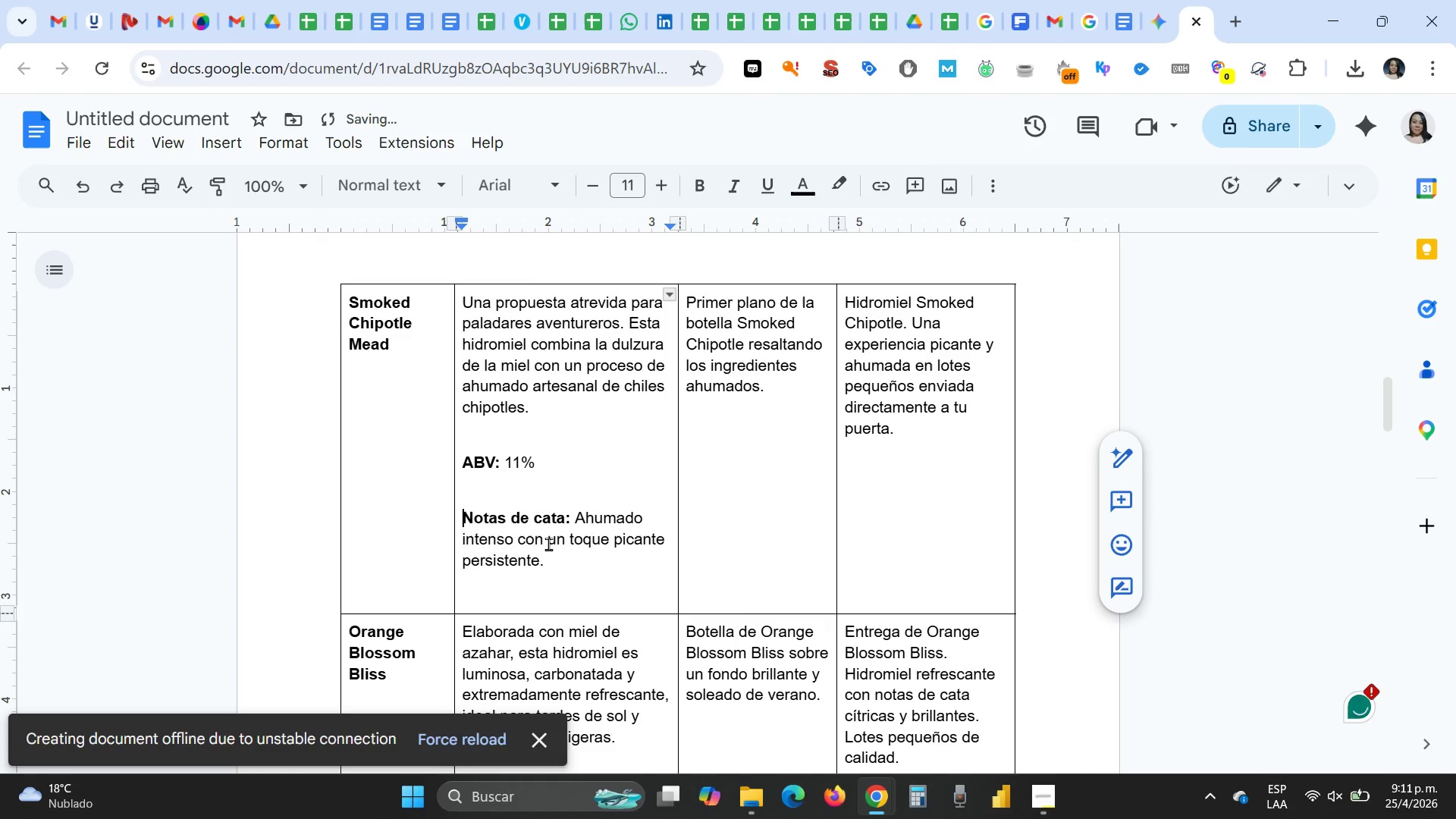 
scroll: coordinate [548, 544], scroll_direction: up, amount: 1.0
 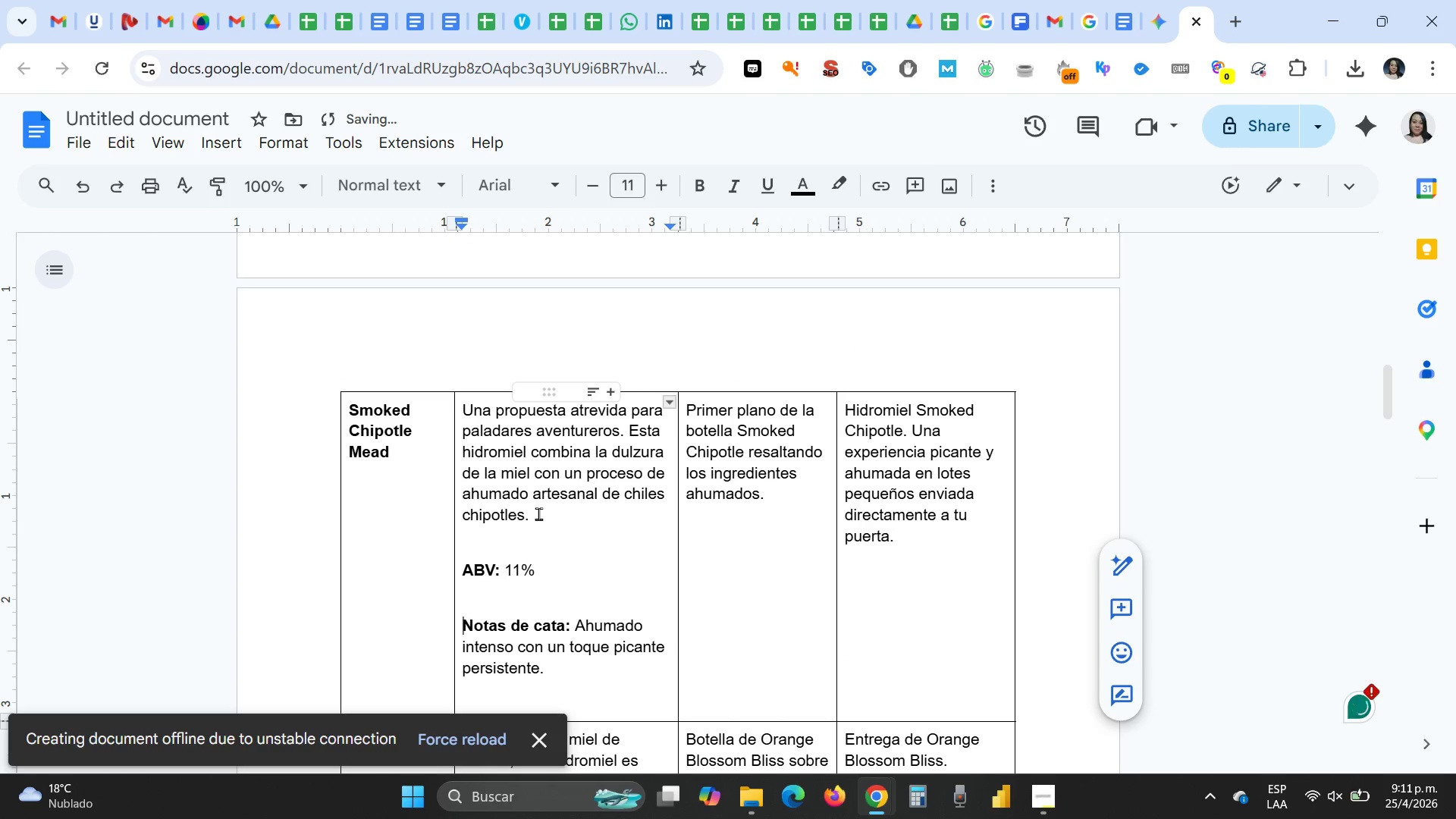 
left_click([543, 515])
 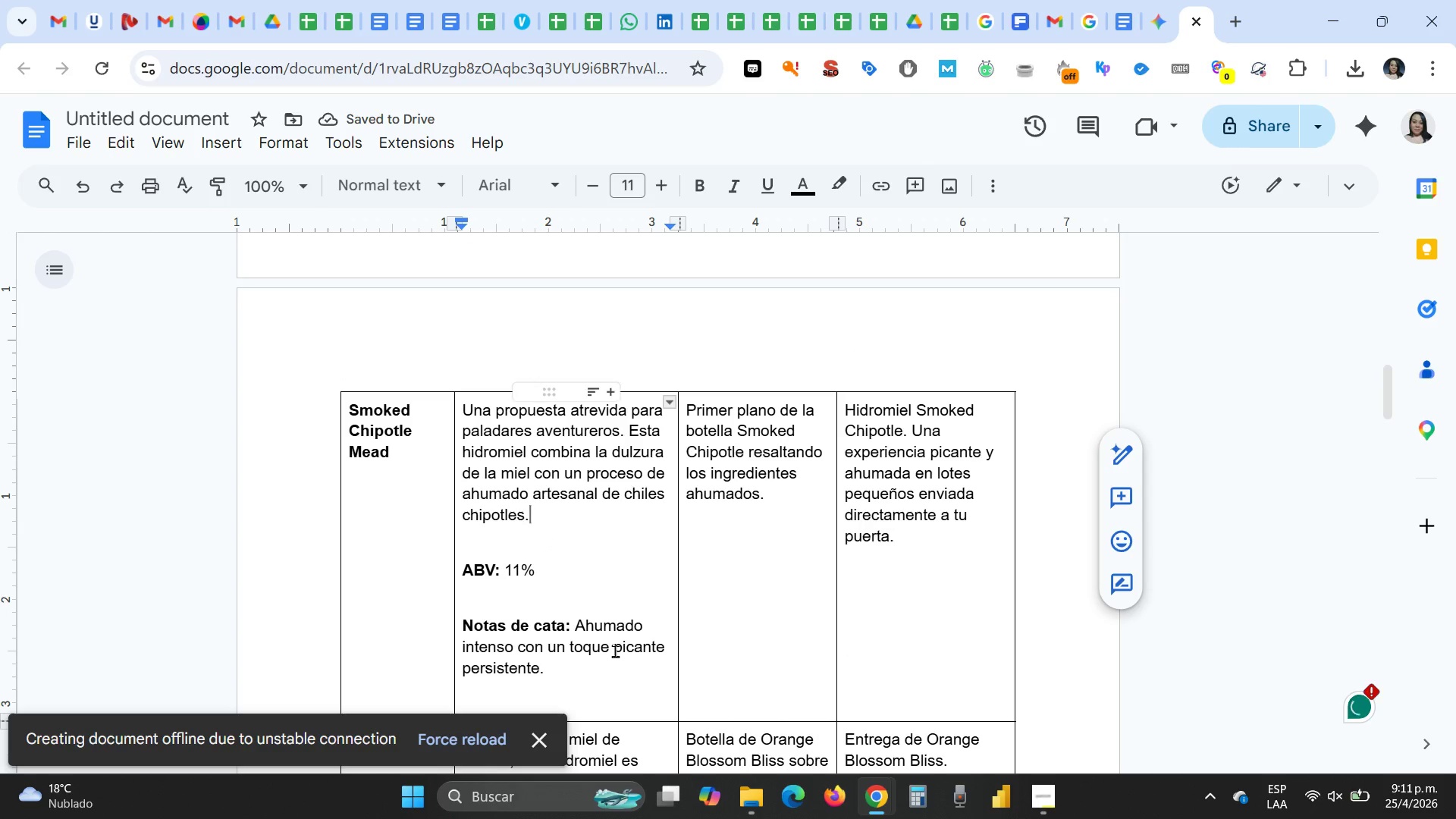 
key(Enter)
 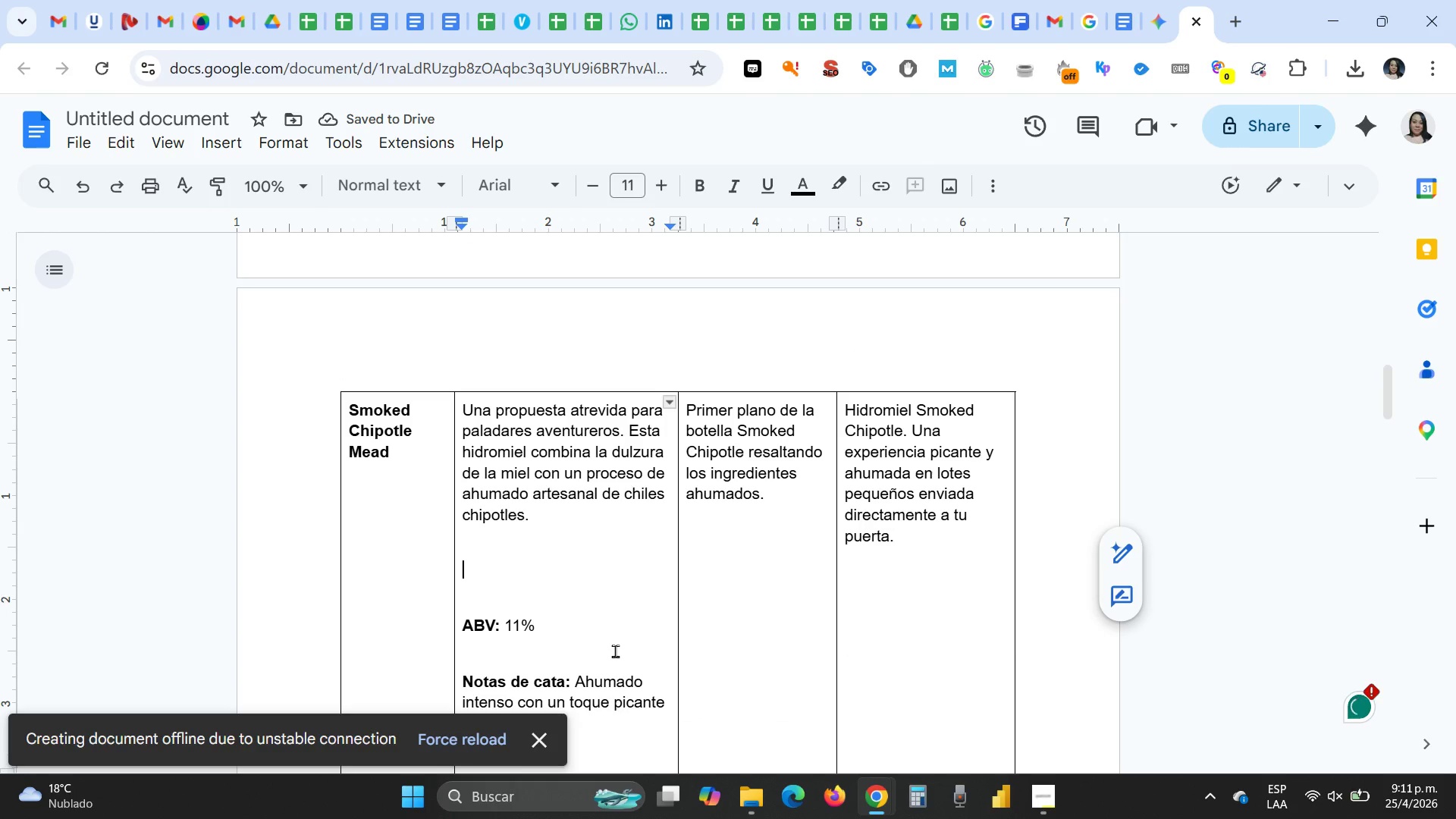 
type(Smokes)
key(Backspace)
type(d Chipote Mead, )
 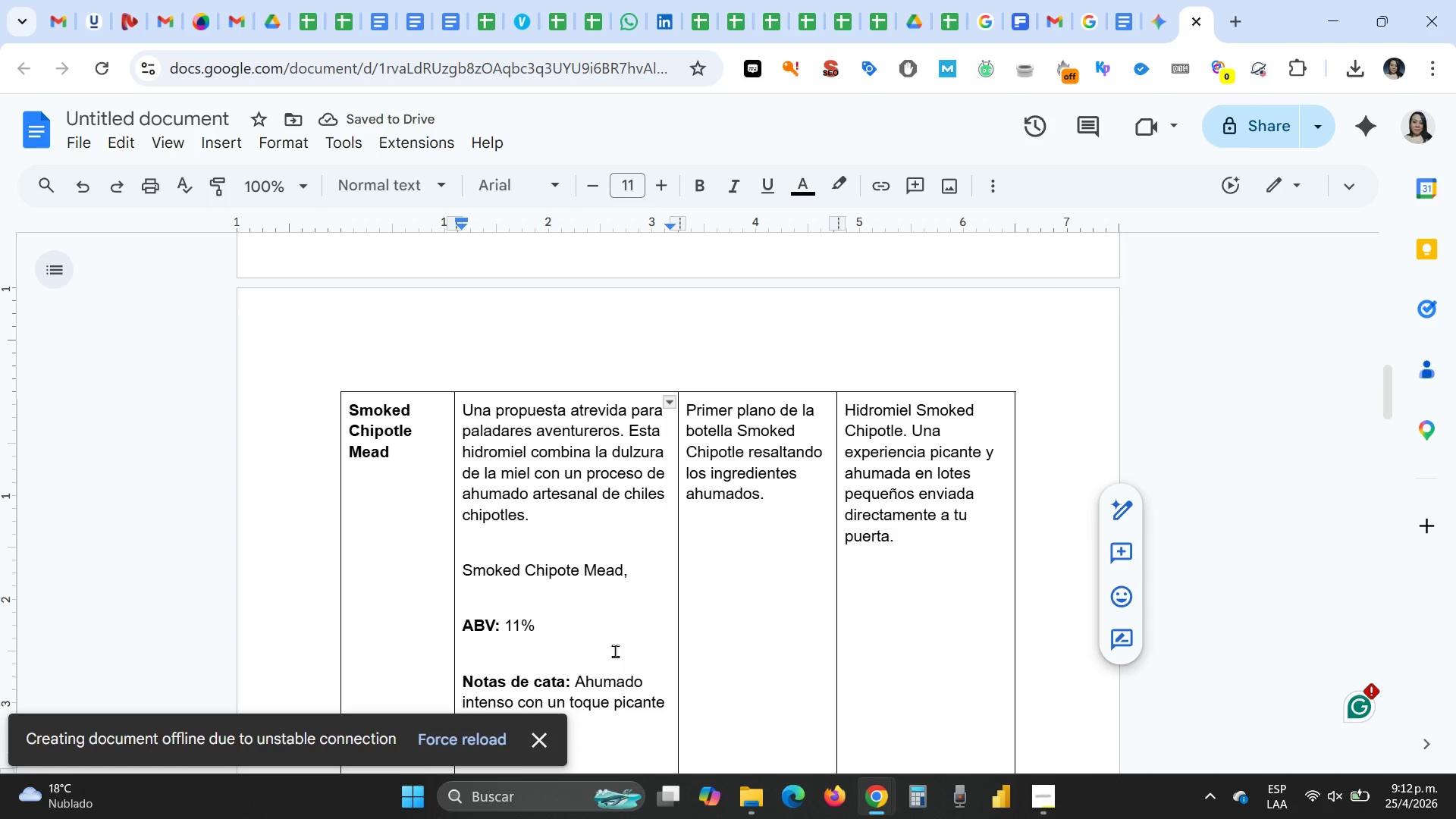 
wait(7.01)
 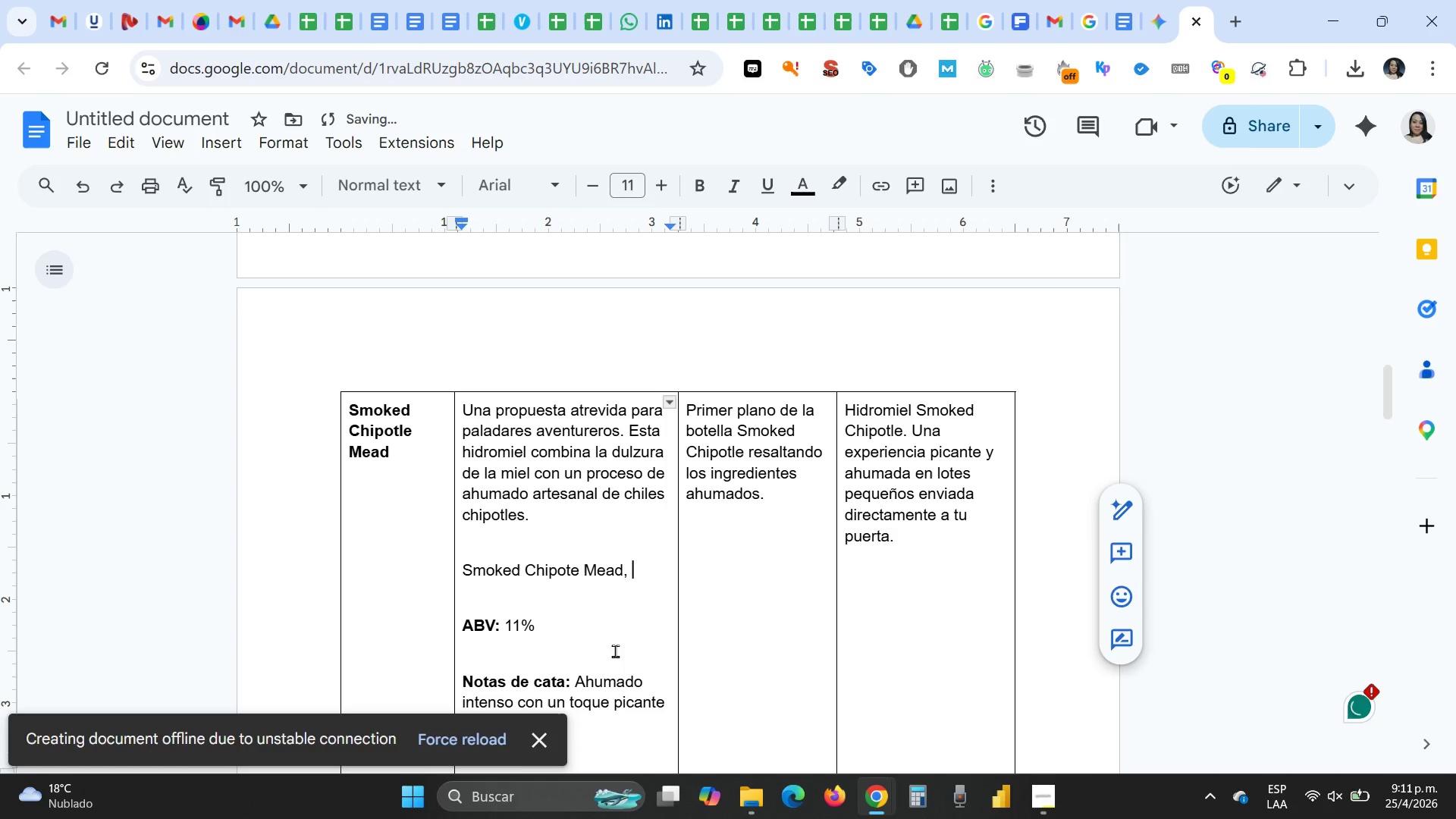 
type(combina la dulzut)
key(Backspace)
type(ra de la miel con un proceso ahumadi)
key(Backspace)
type(o artesanal de chiles chipotles.)
 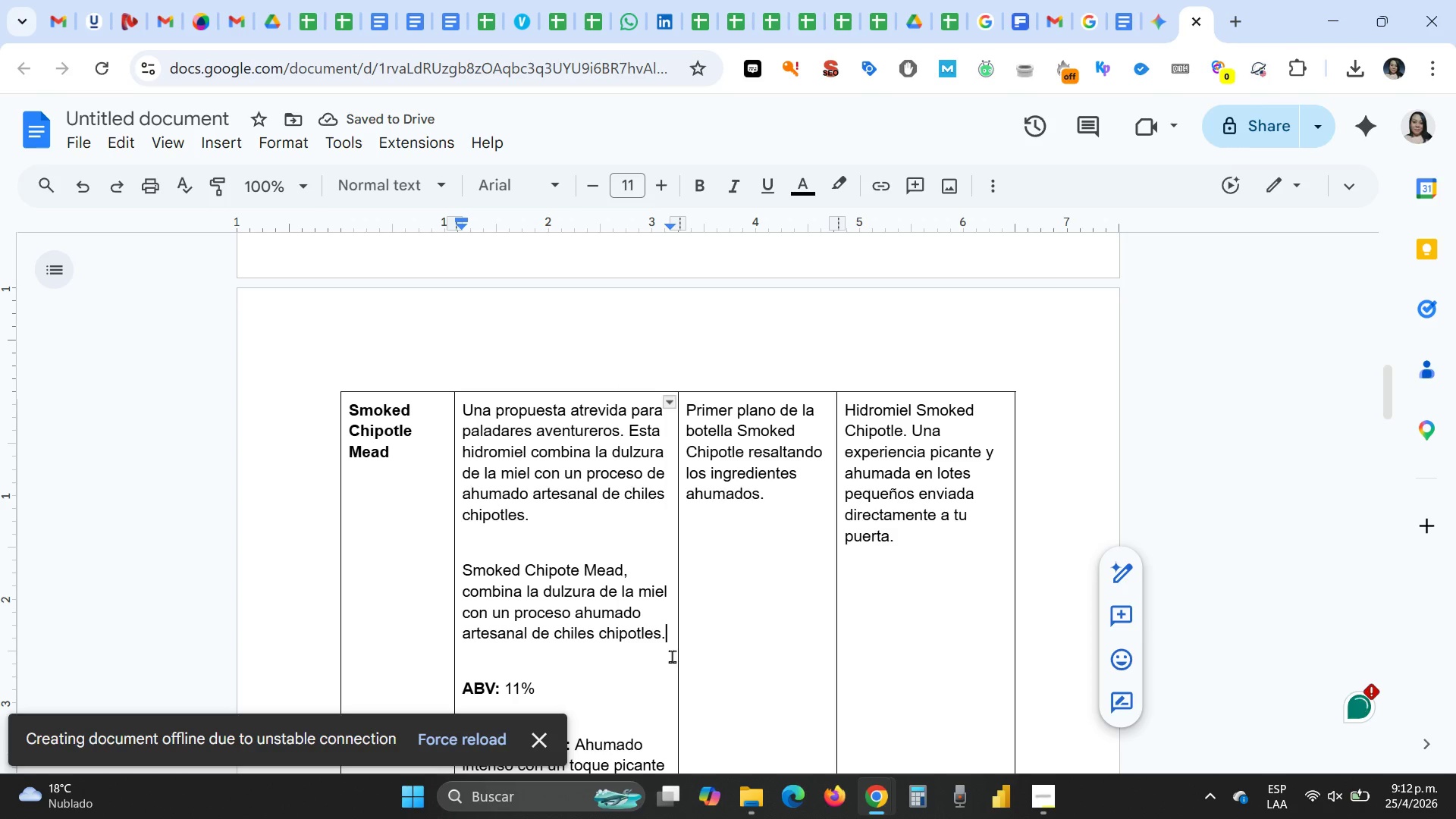 
wait(5.36)
 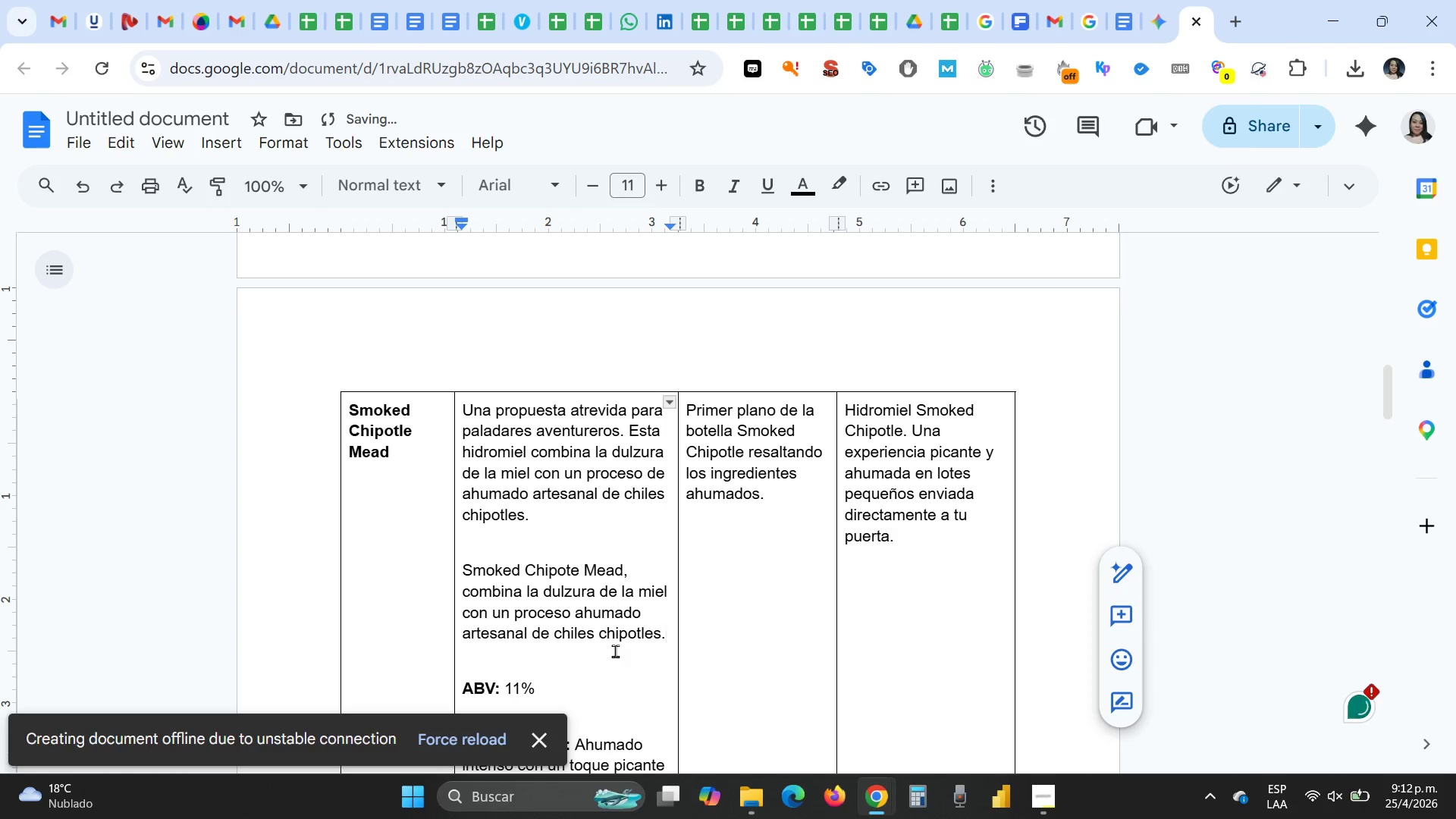 
left_click_drag(start_coordinate=[557, 508], to_coordinate=[464, 411])
 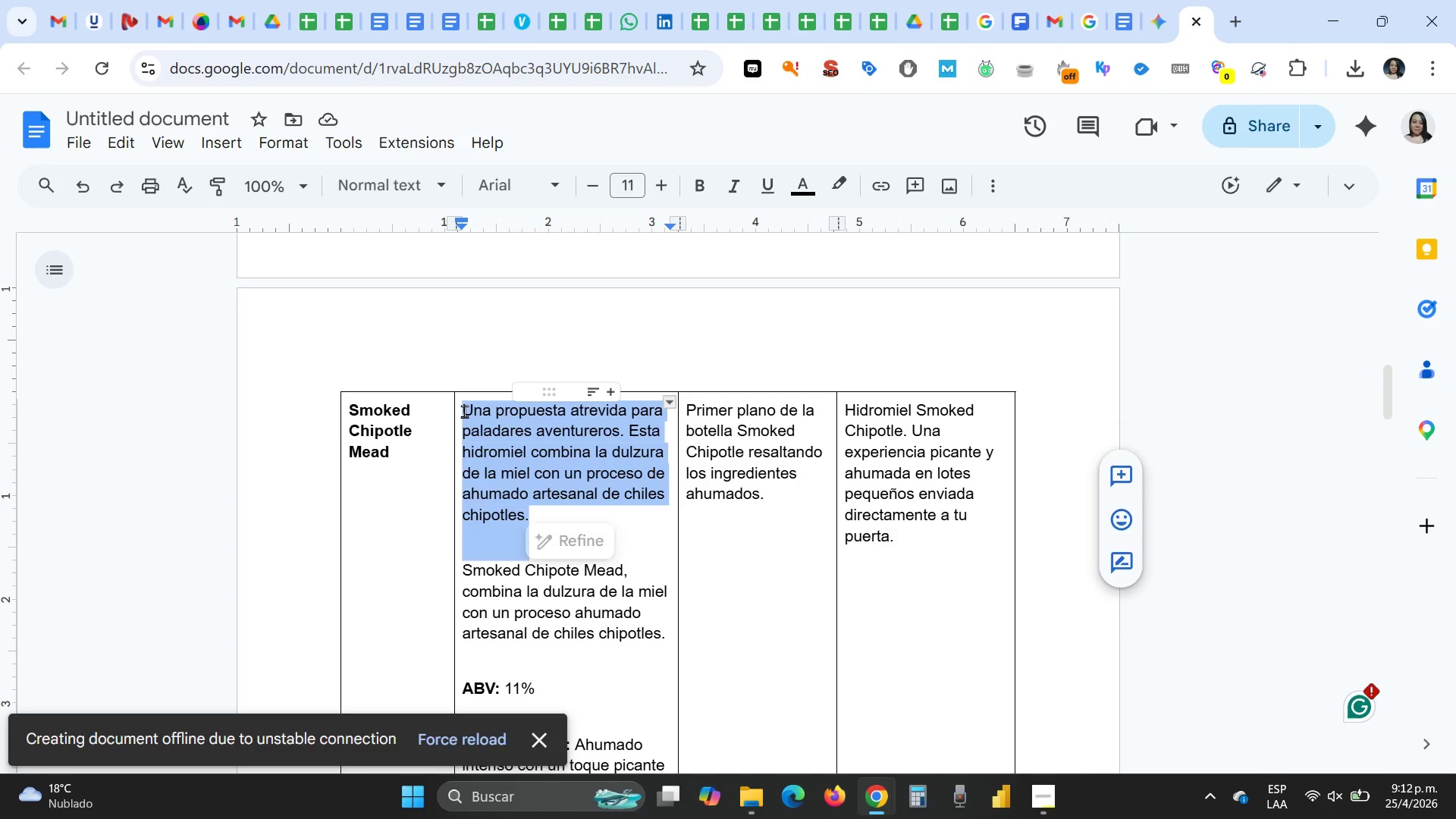 
key(Control+X)
 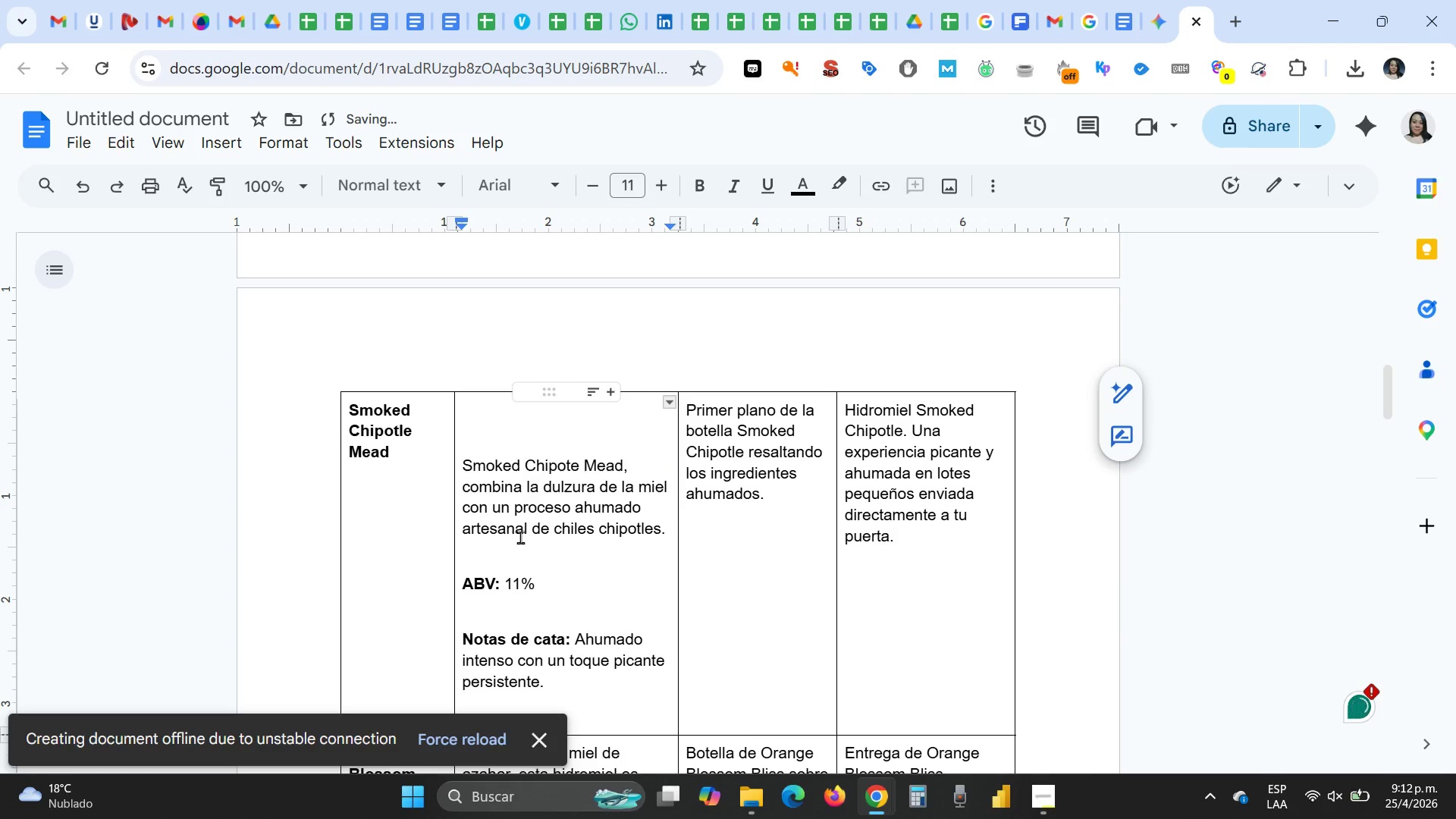 
key(Delete)
 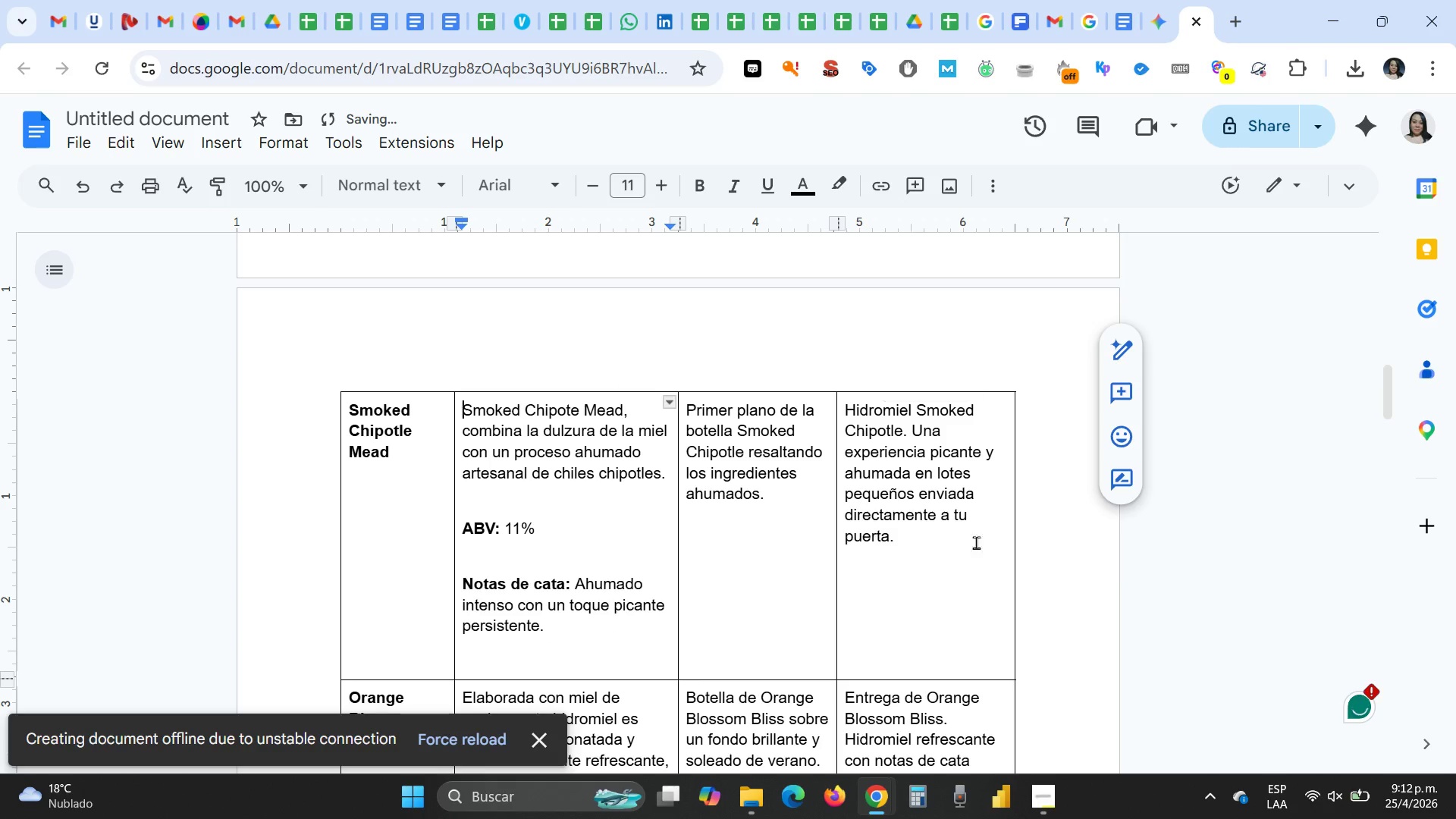 
left_click([955, 544])
 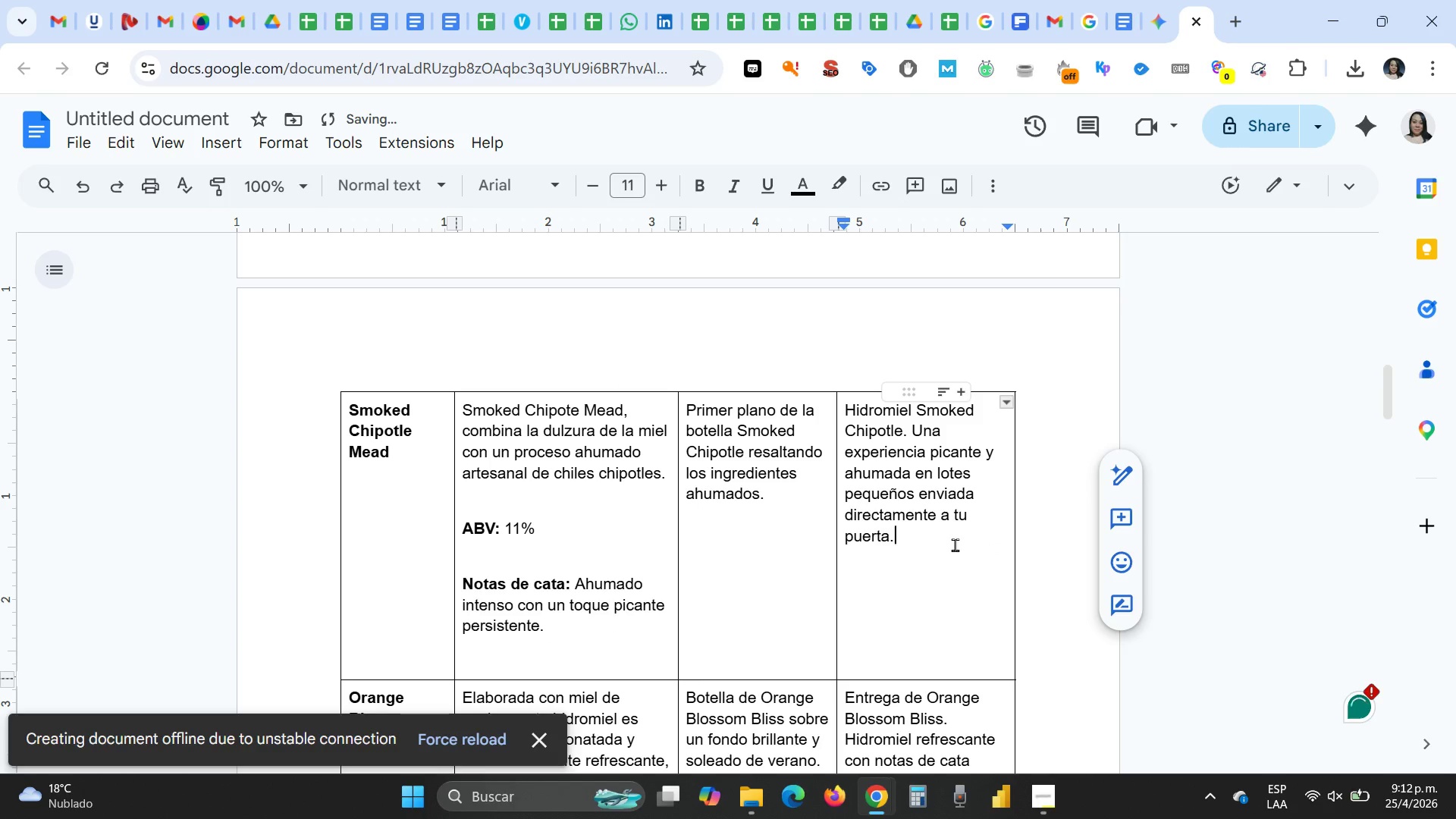 
key(Enter)
 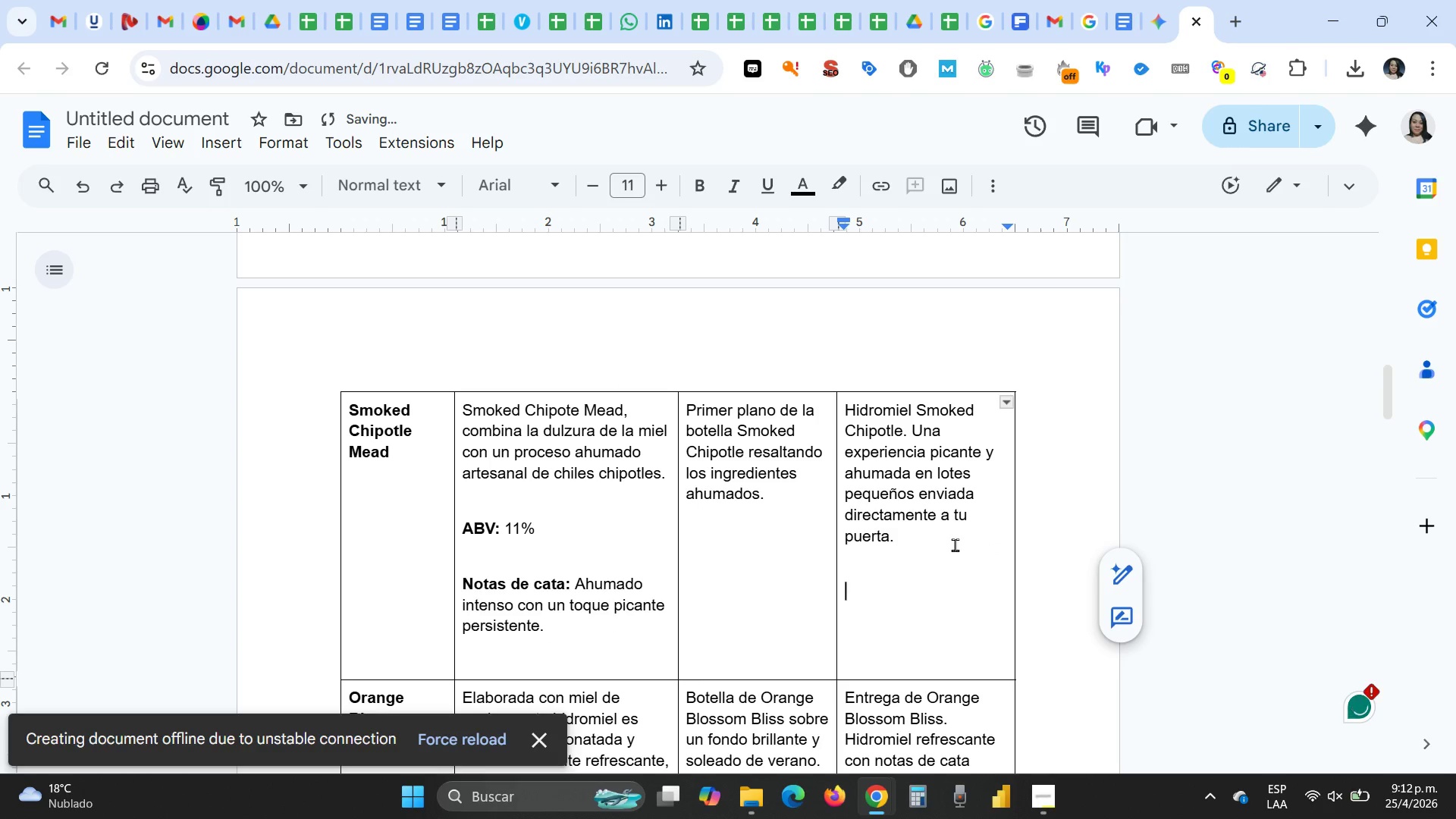 
key(Control+V)
 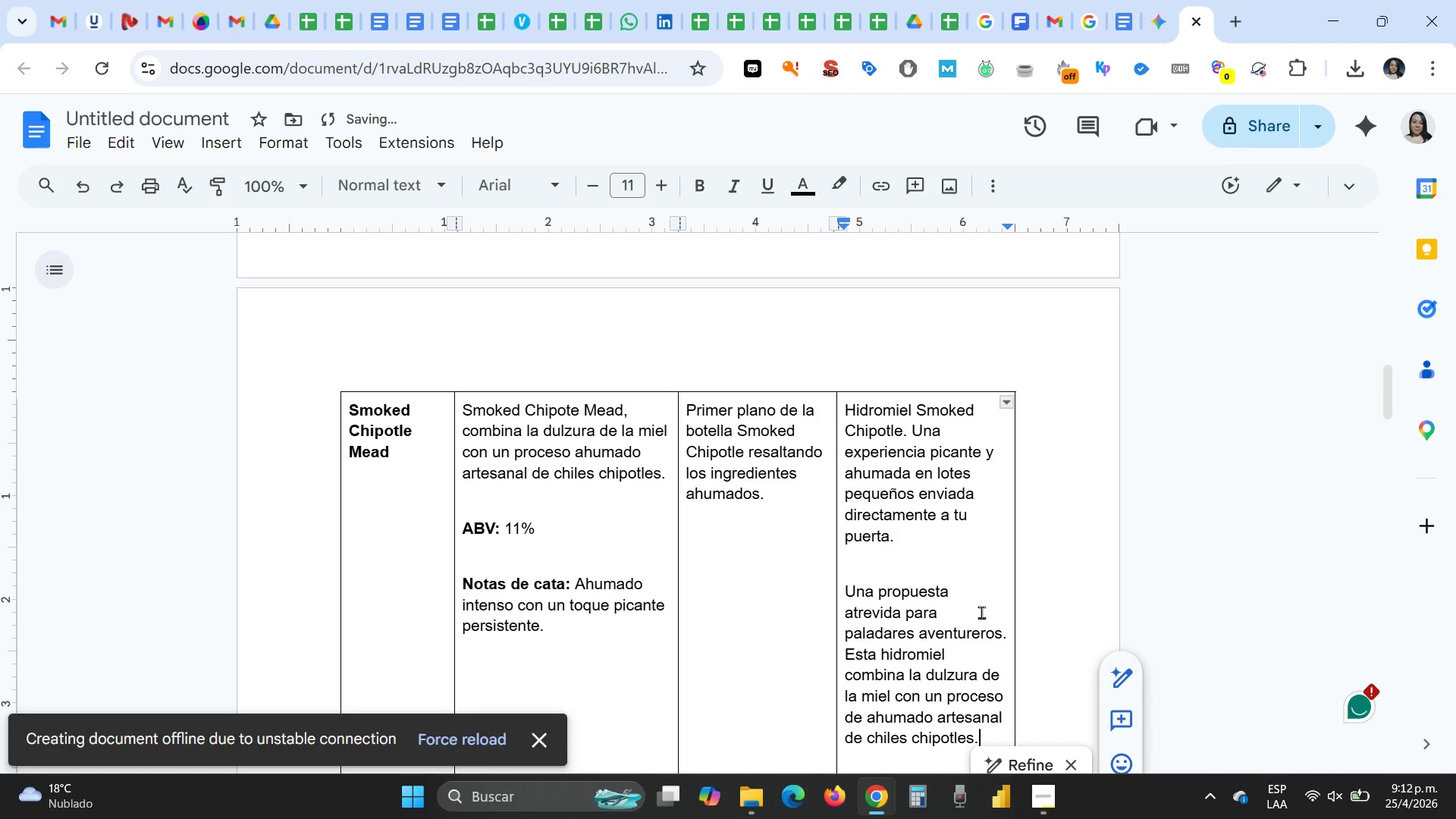 
scroll: coordinate [981, 612], scroll_direction: down, amount: 1.0
 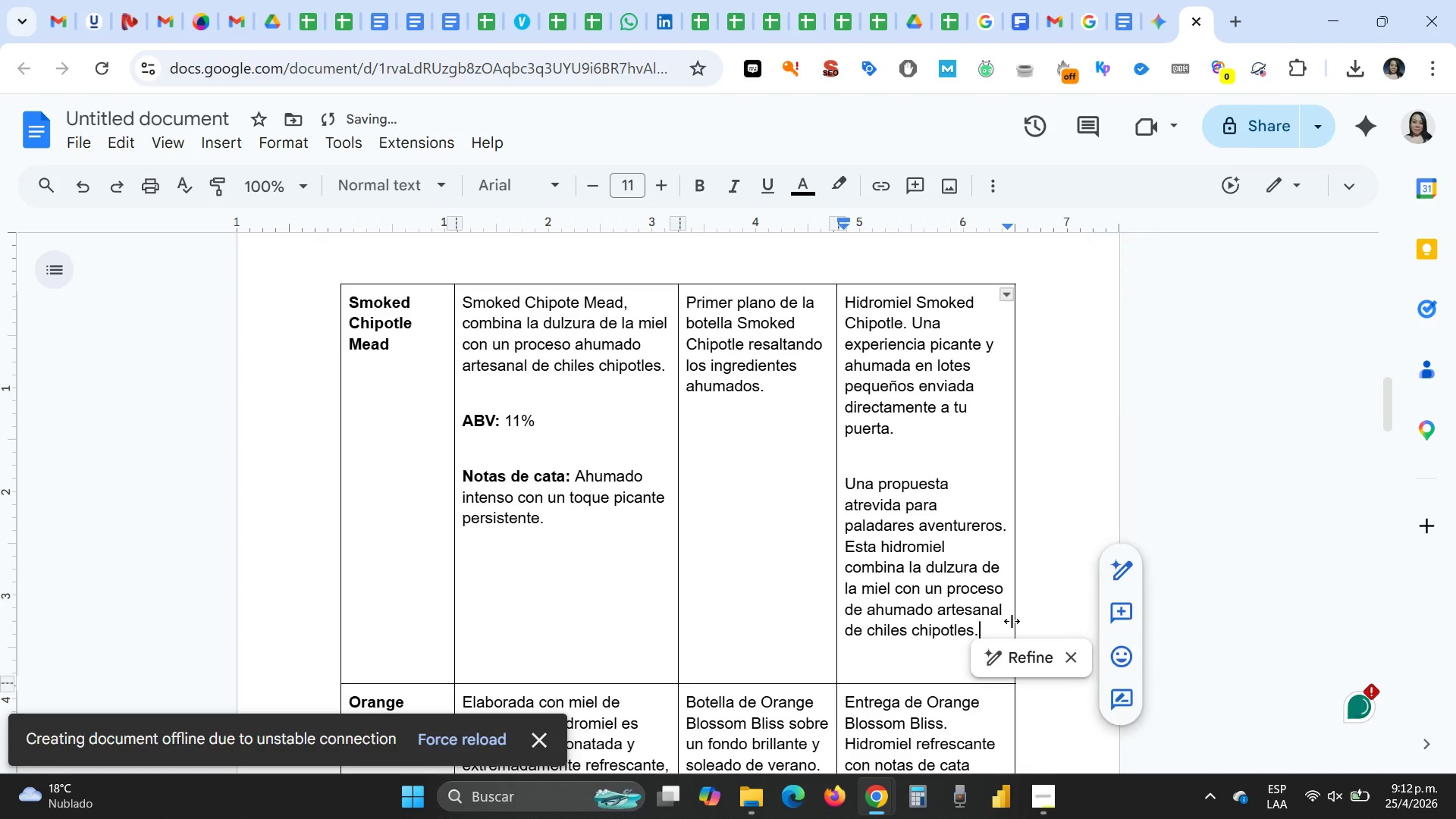 
left_click([997, 625])
 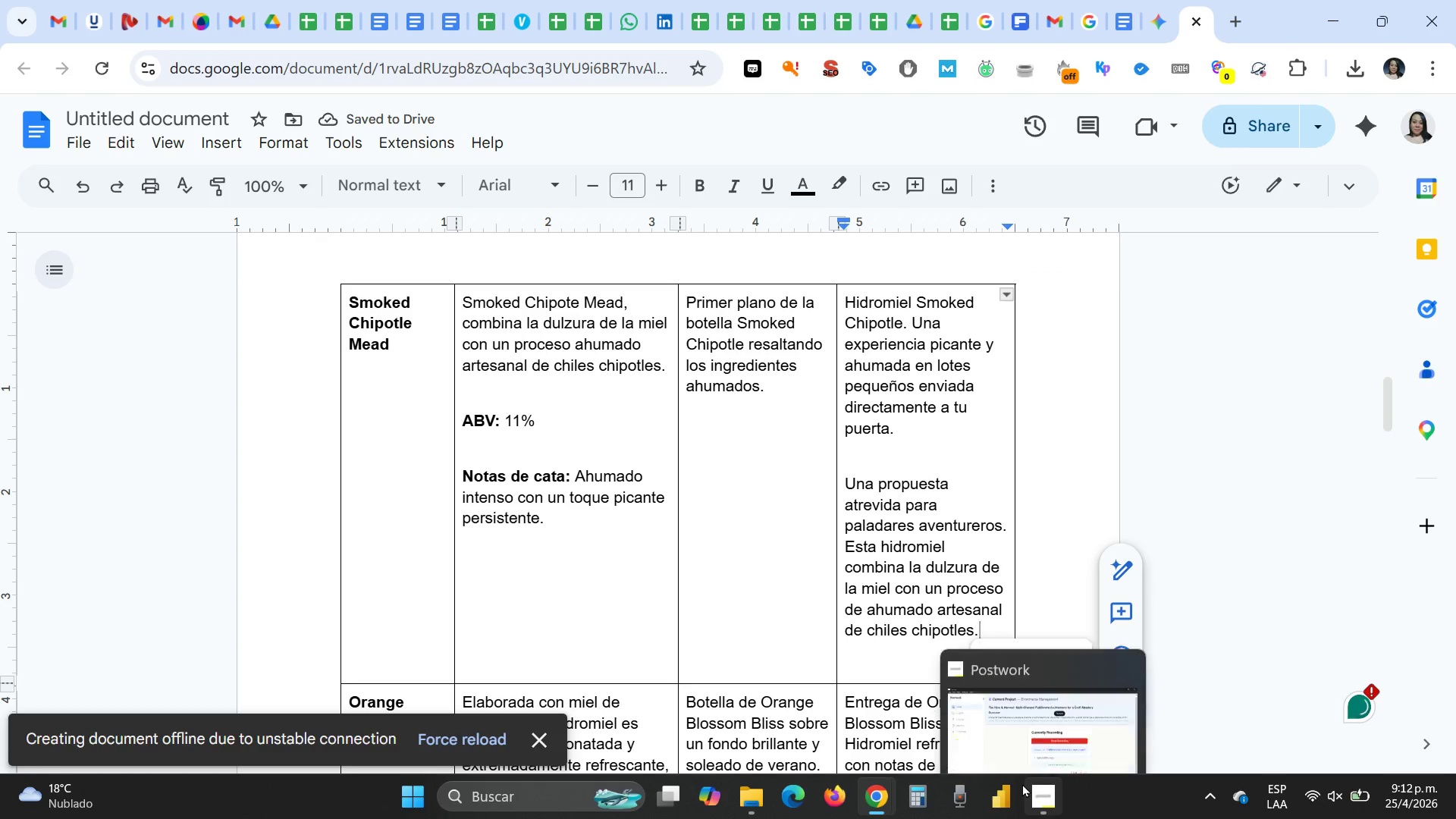 
key(Enter)
 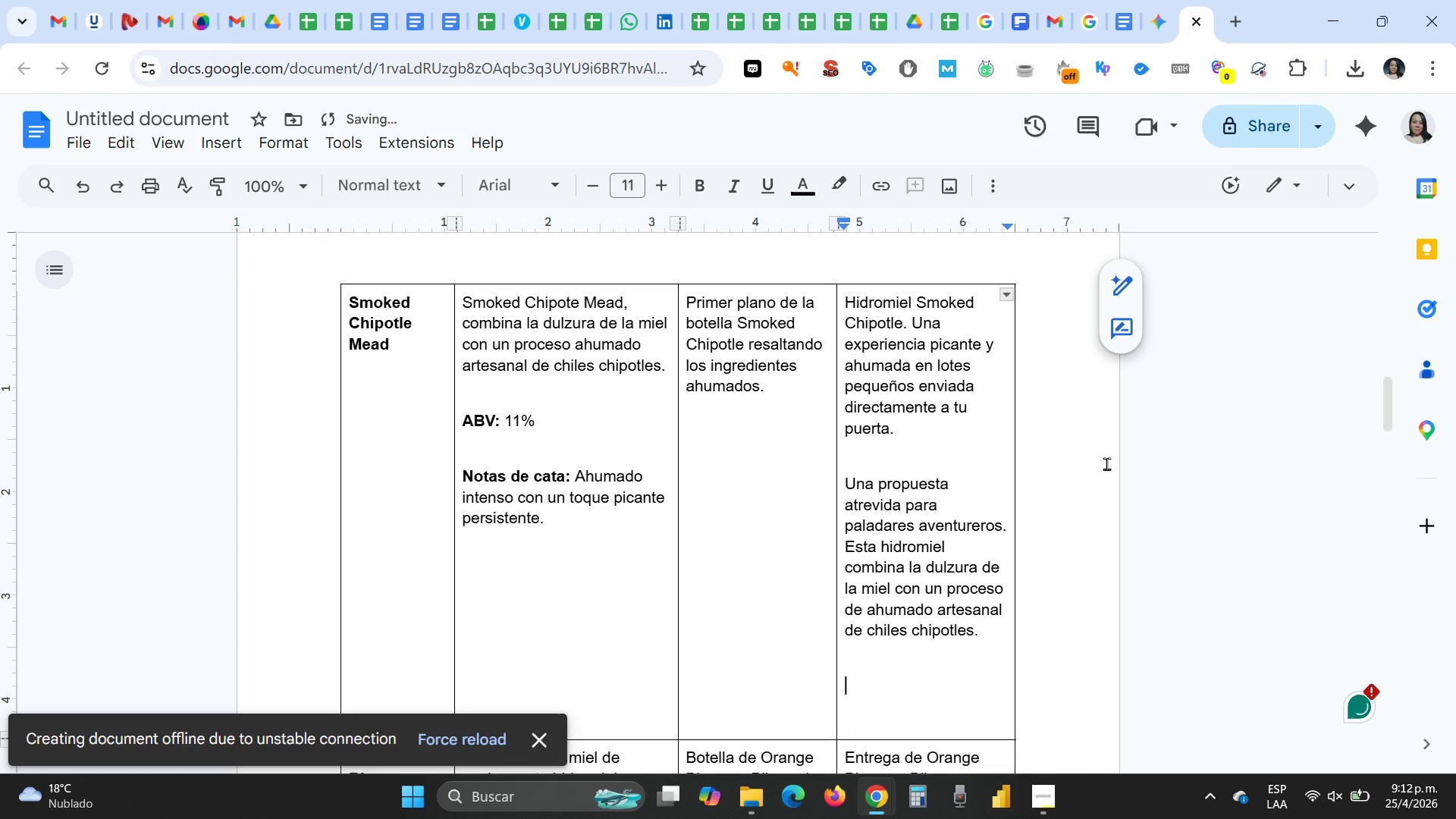 
type(Smoke )
 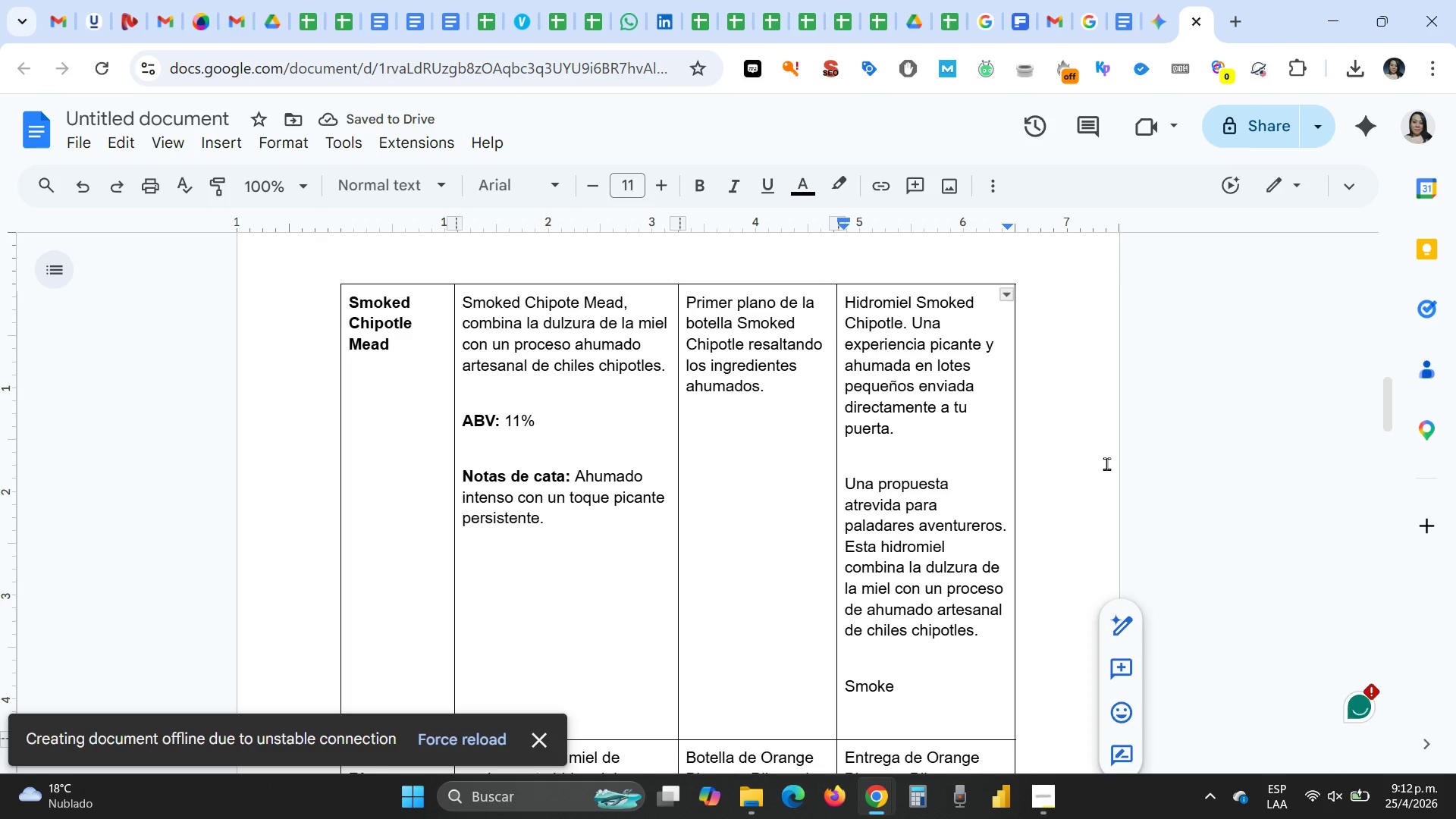 
wait(8.5)
 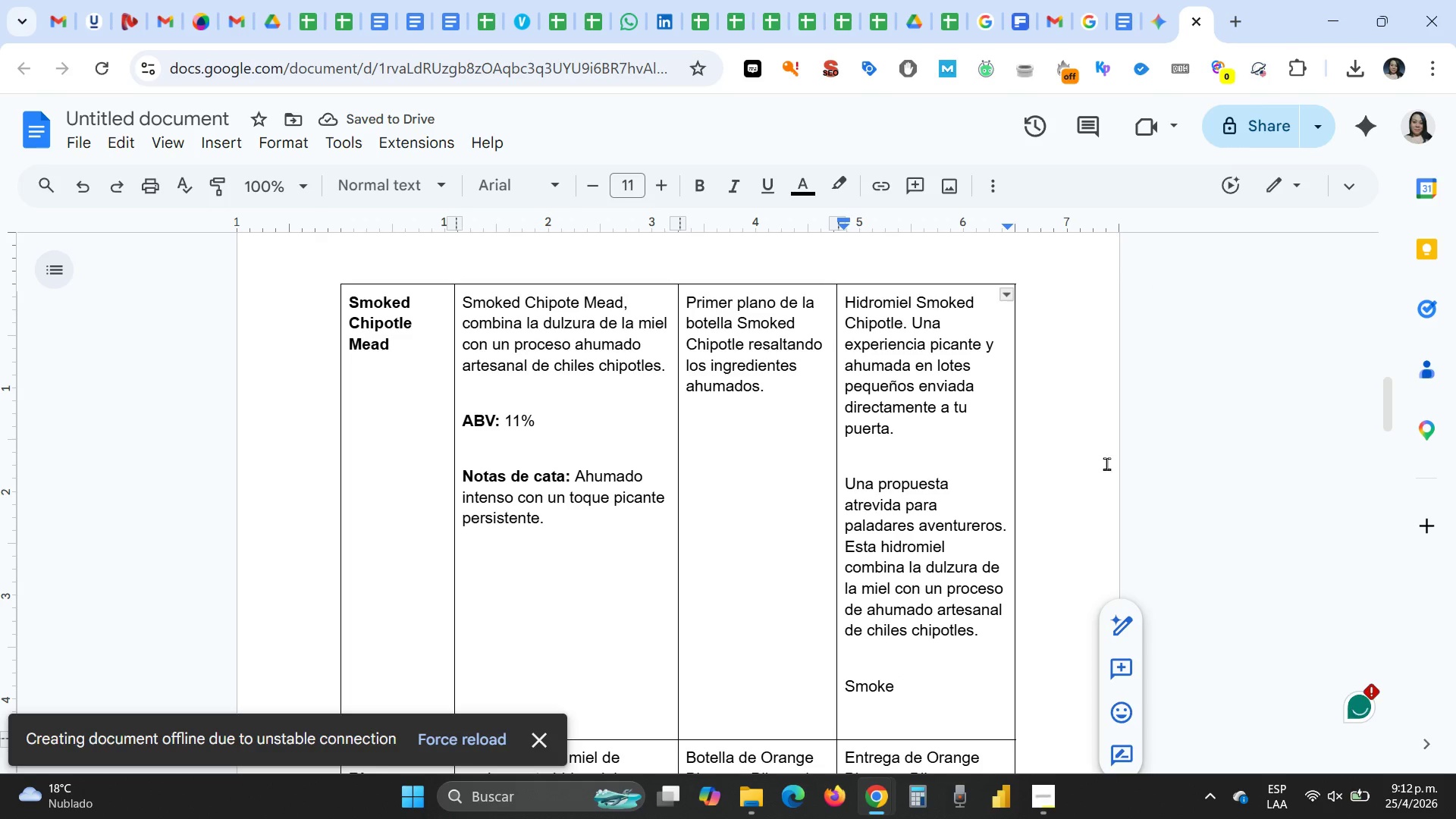 
type([Home]La hidromiel [End])
 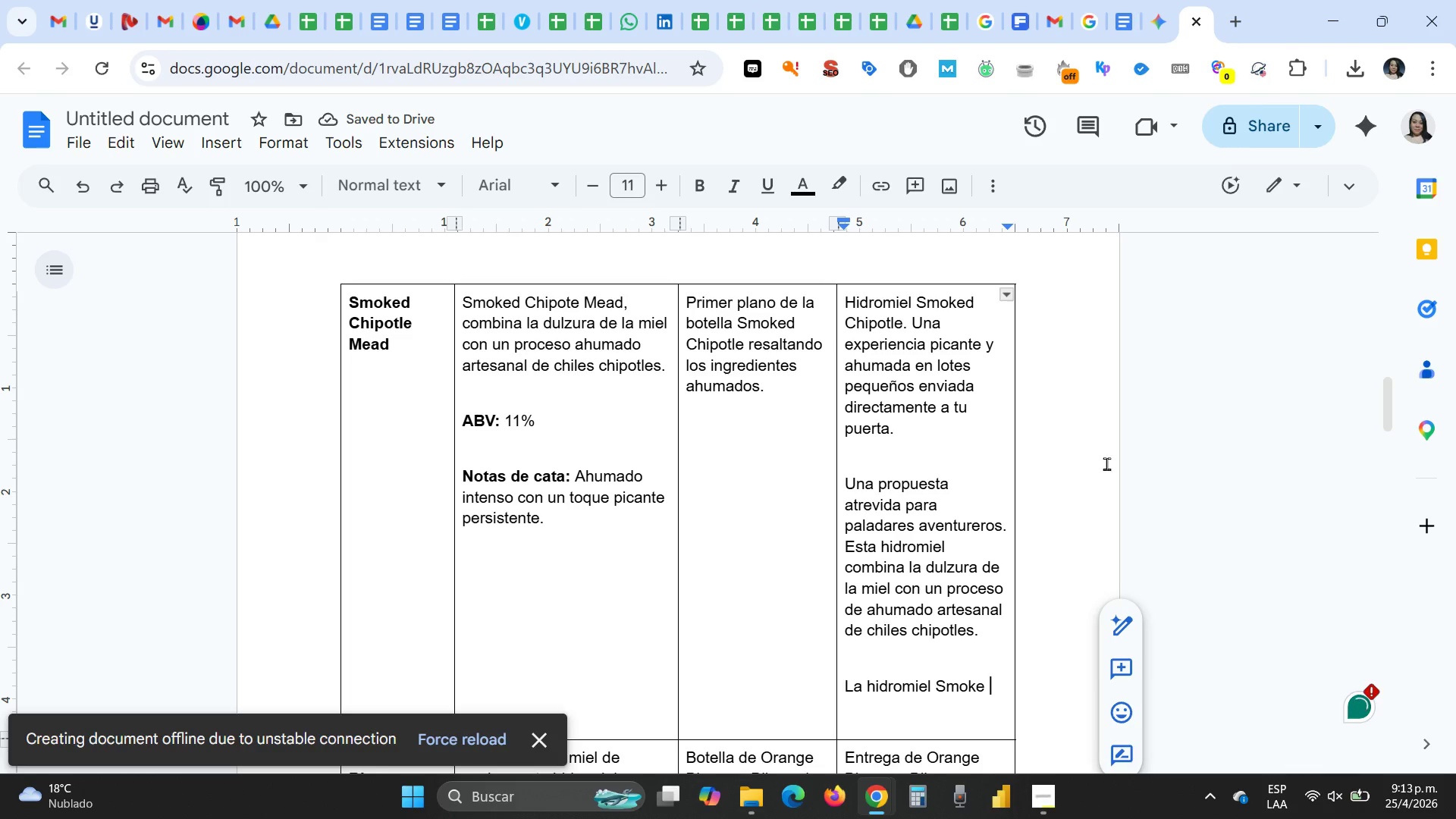 
type(Chipothe es una creaci;on para los paladares)
 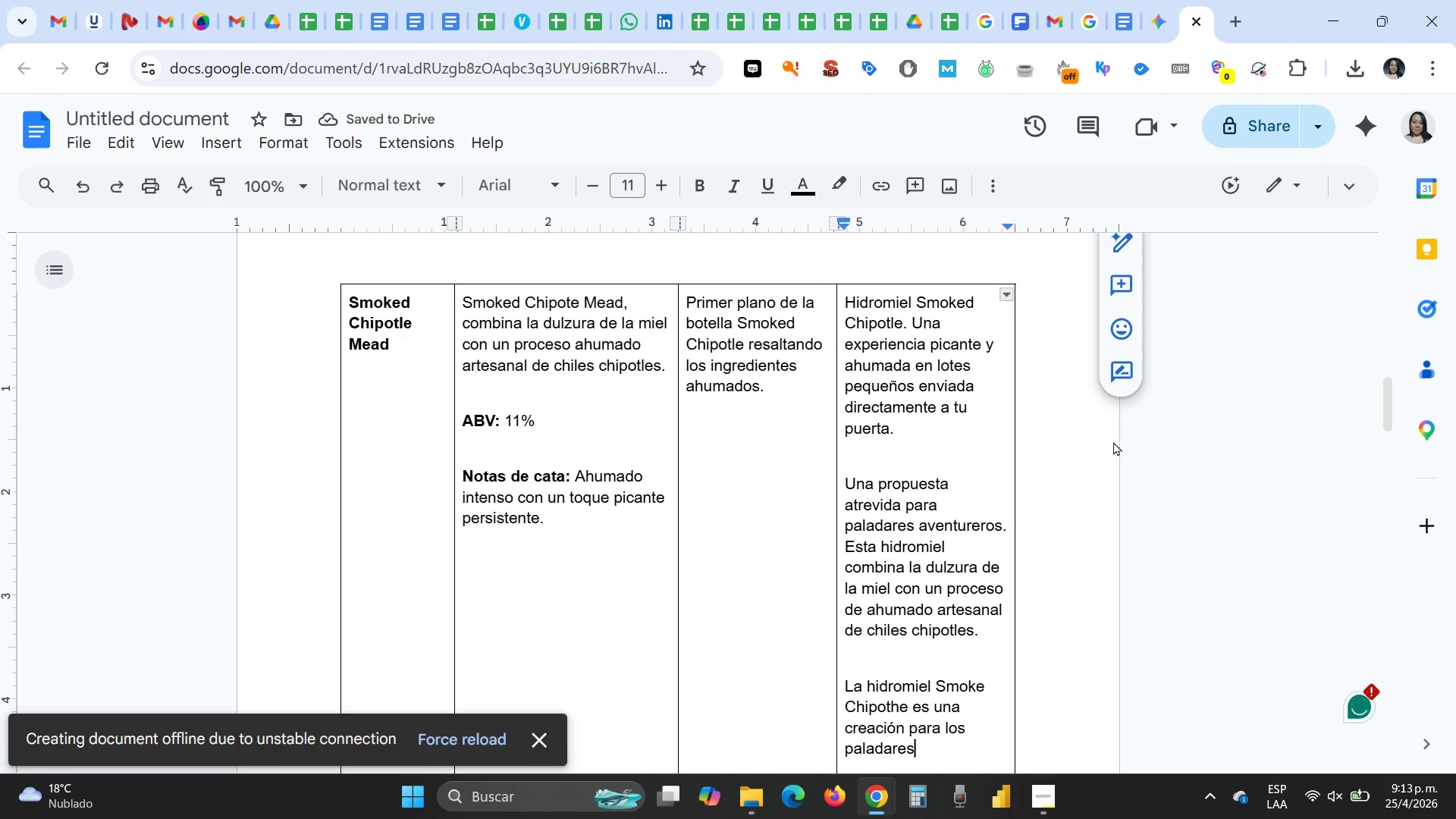 
left_click([910, 727])
 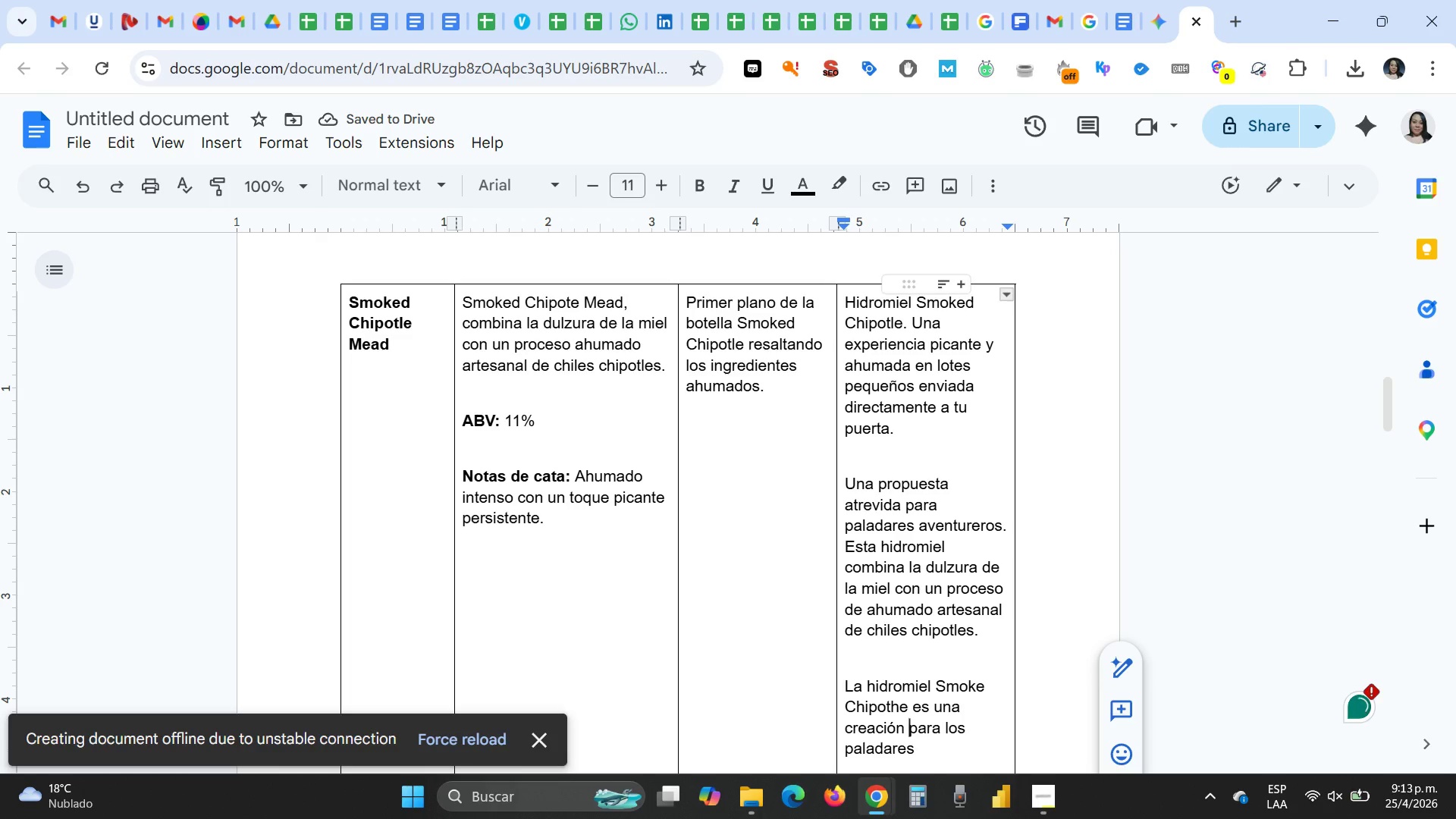 
type(atrevida )
 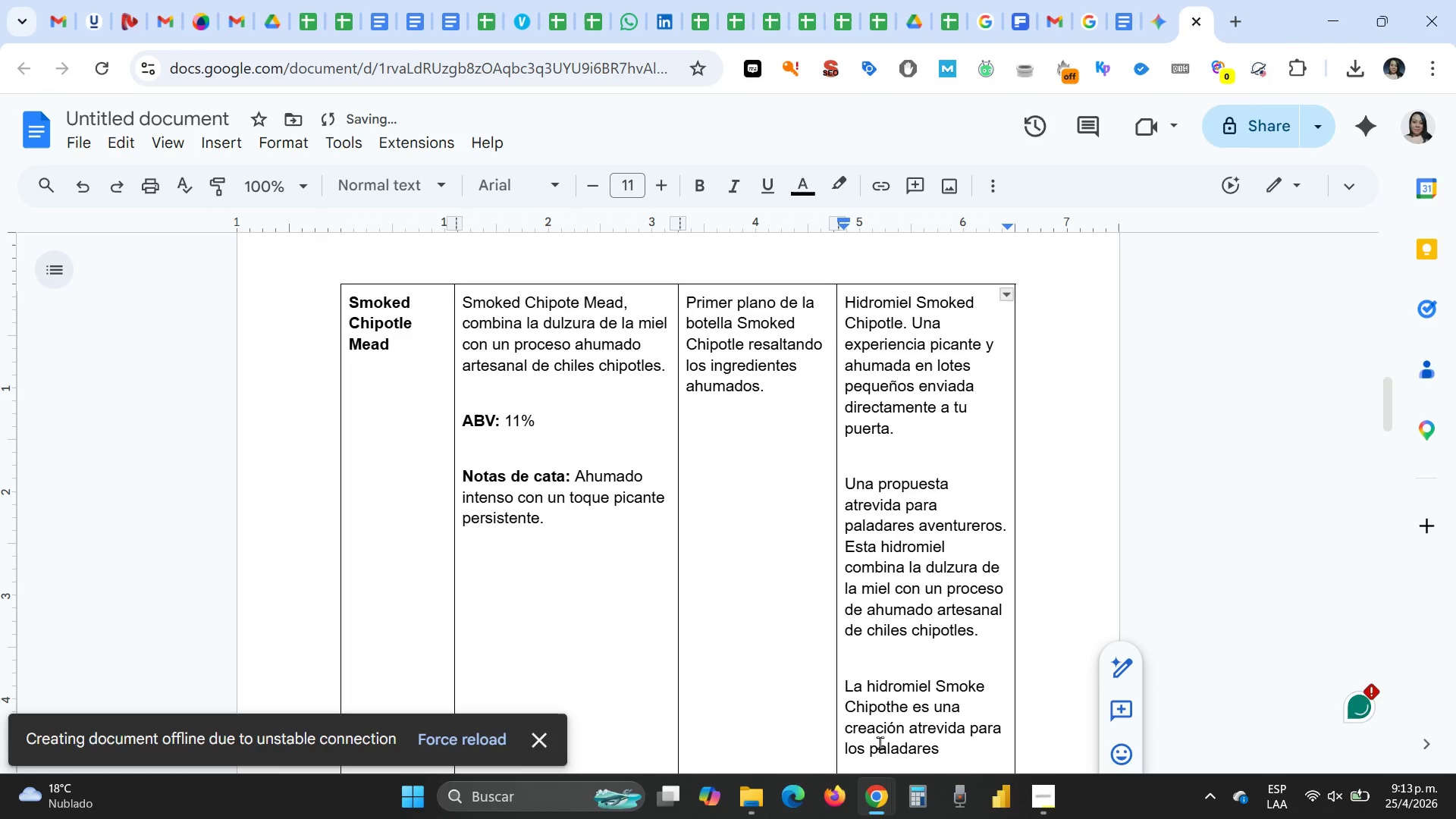 
left_click([867, 749])
 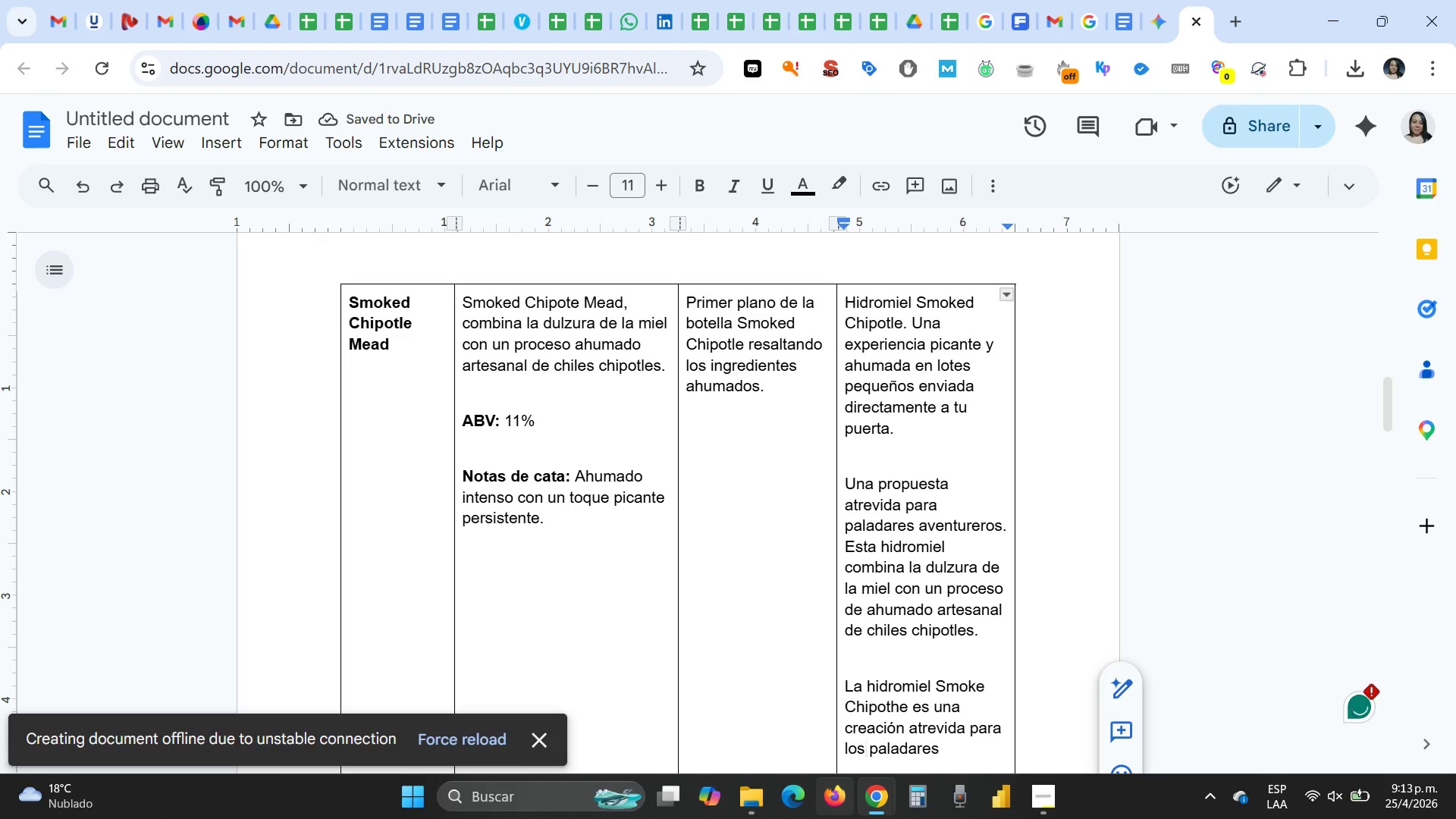 
key(Backspace)
 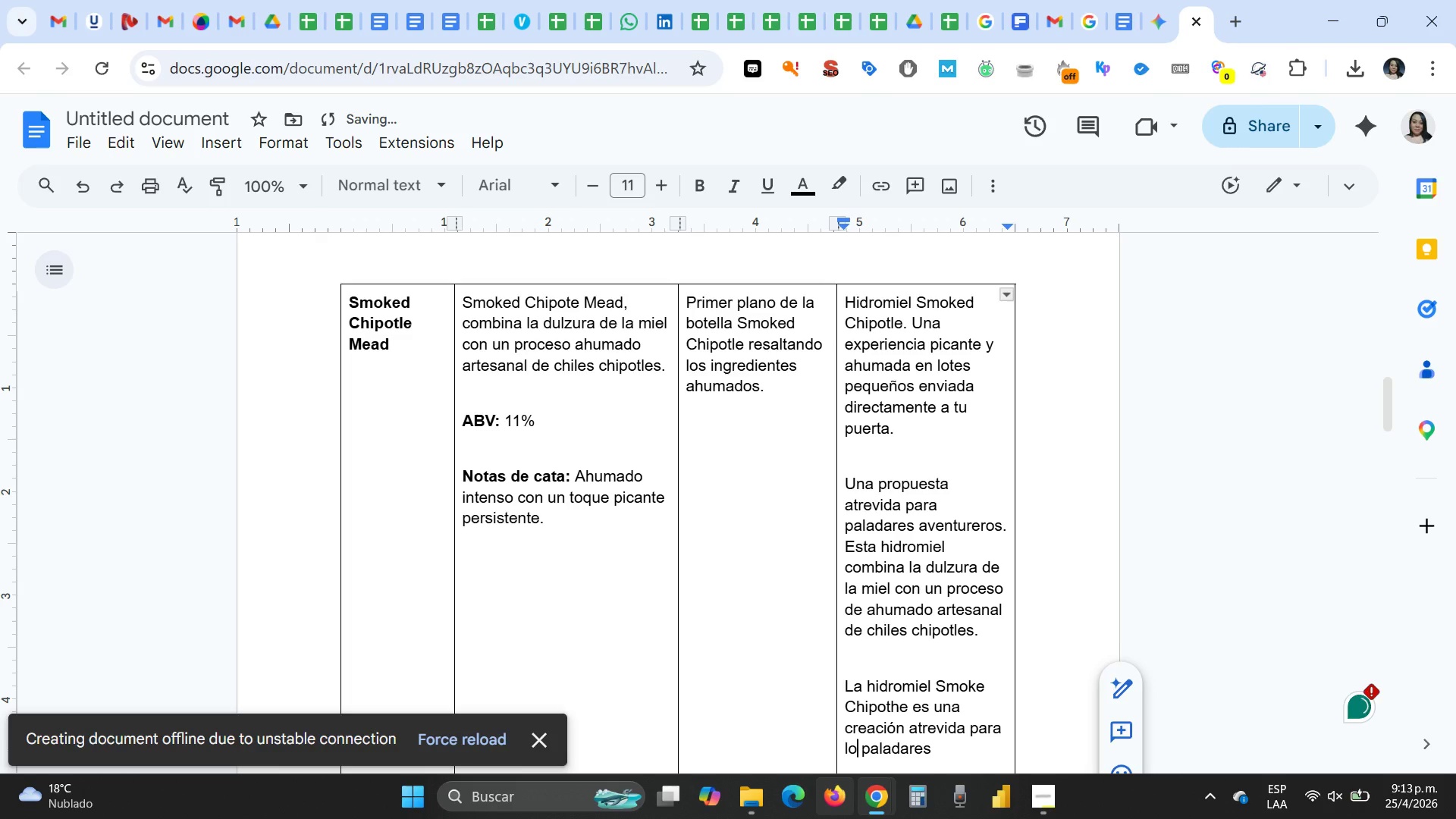 
key(Backspace)
 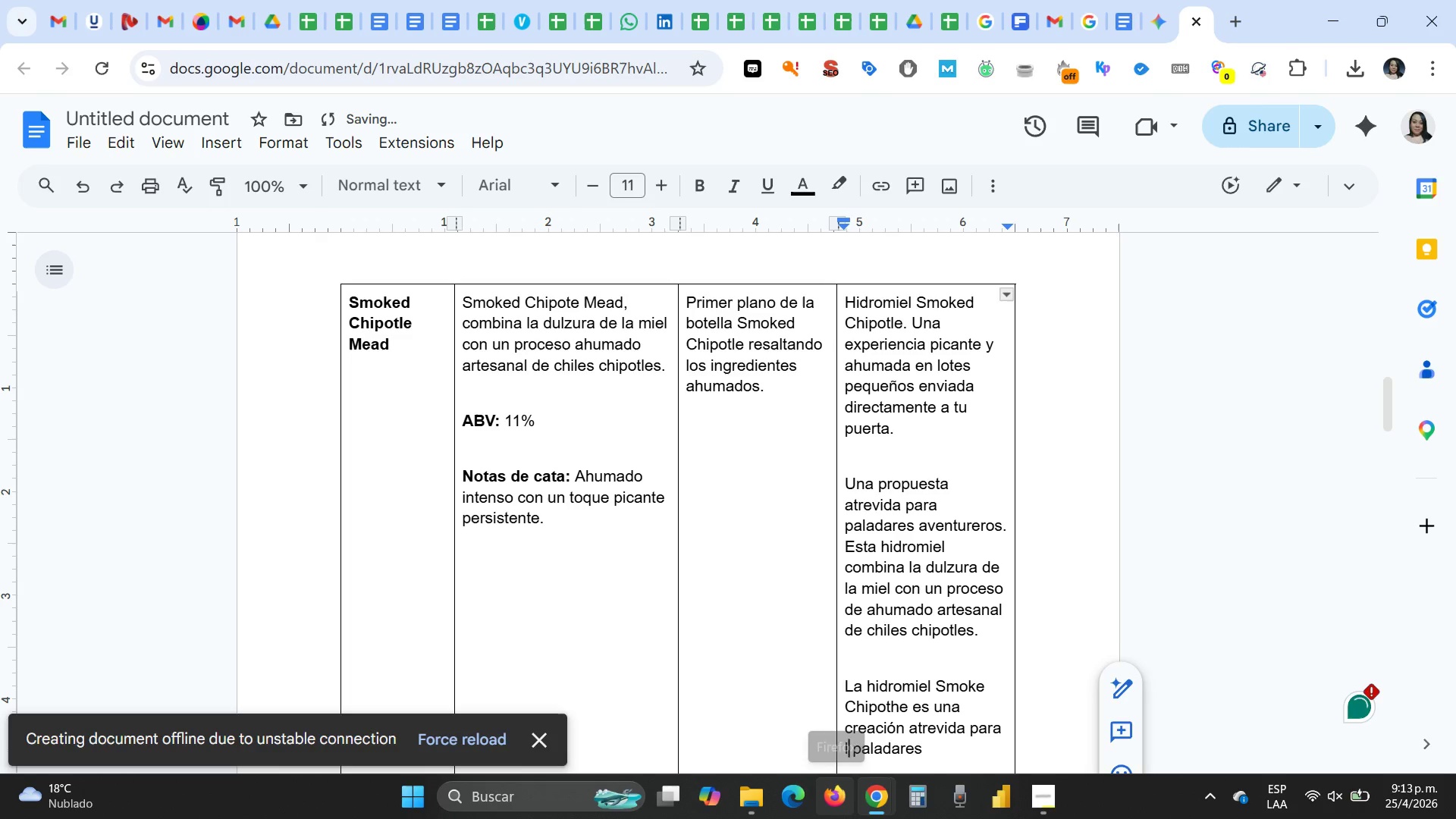 
key(Backspace)
 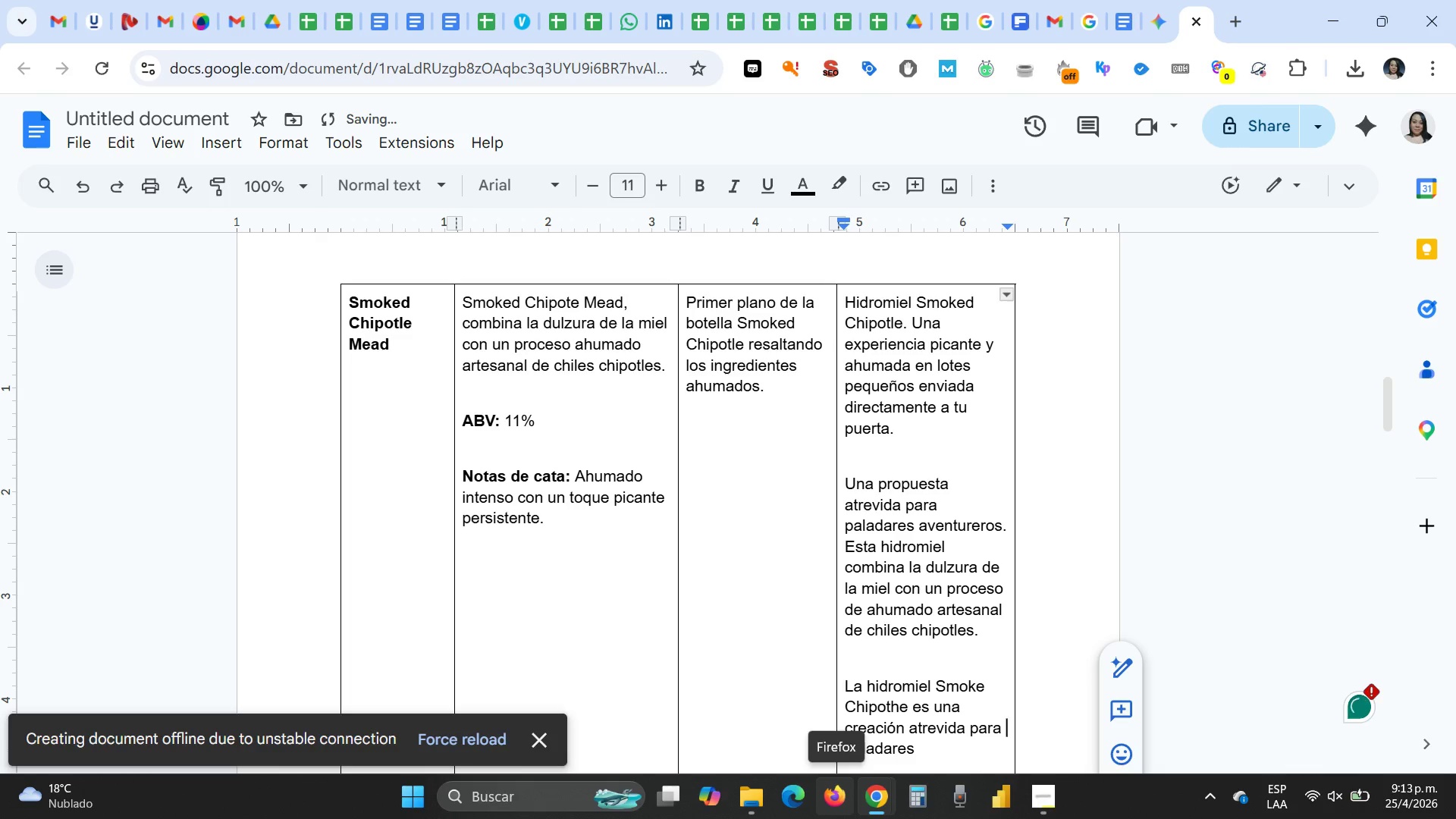 
key(Backspace)
 